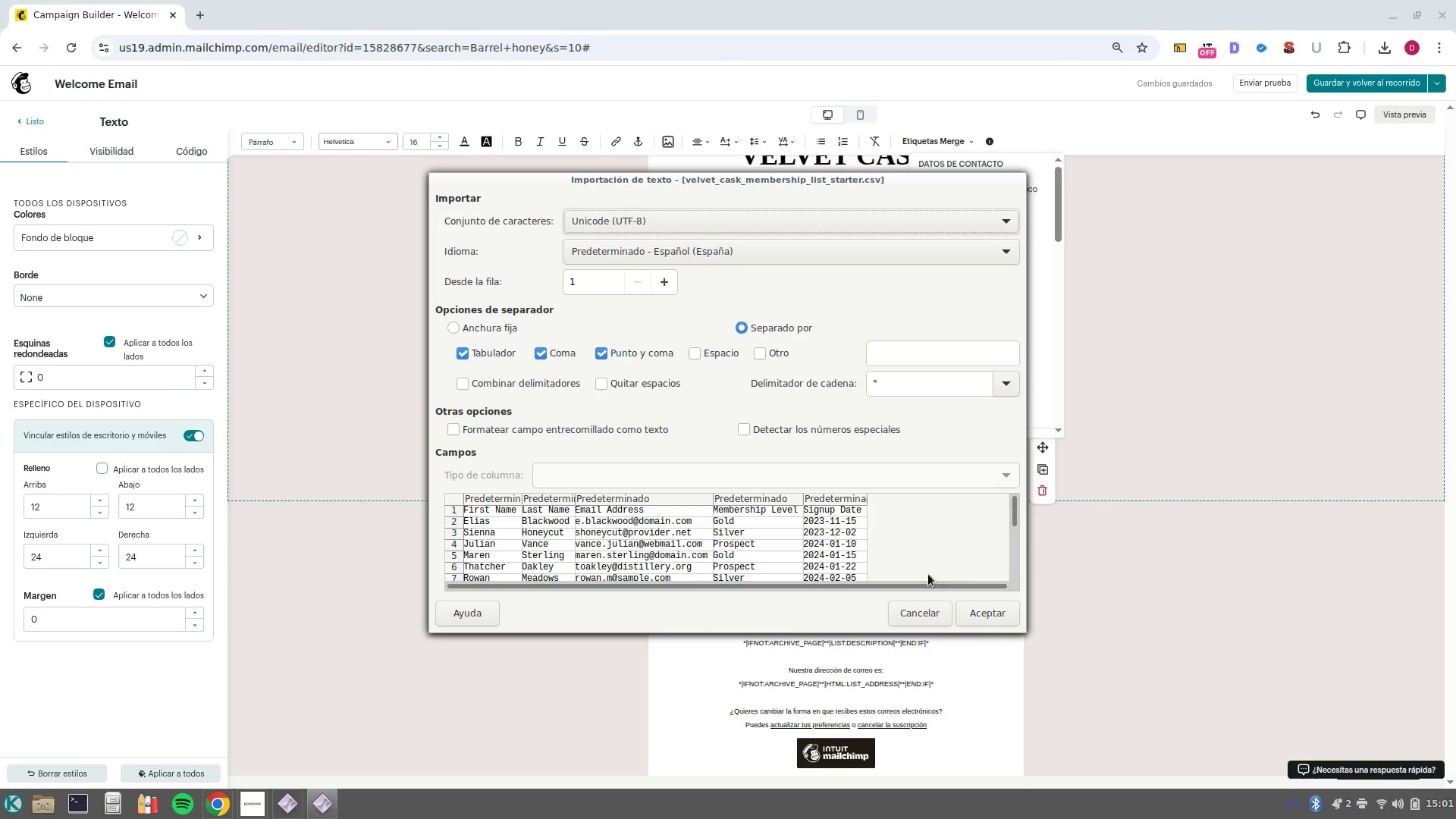 
left_click([1213, 529])
 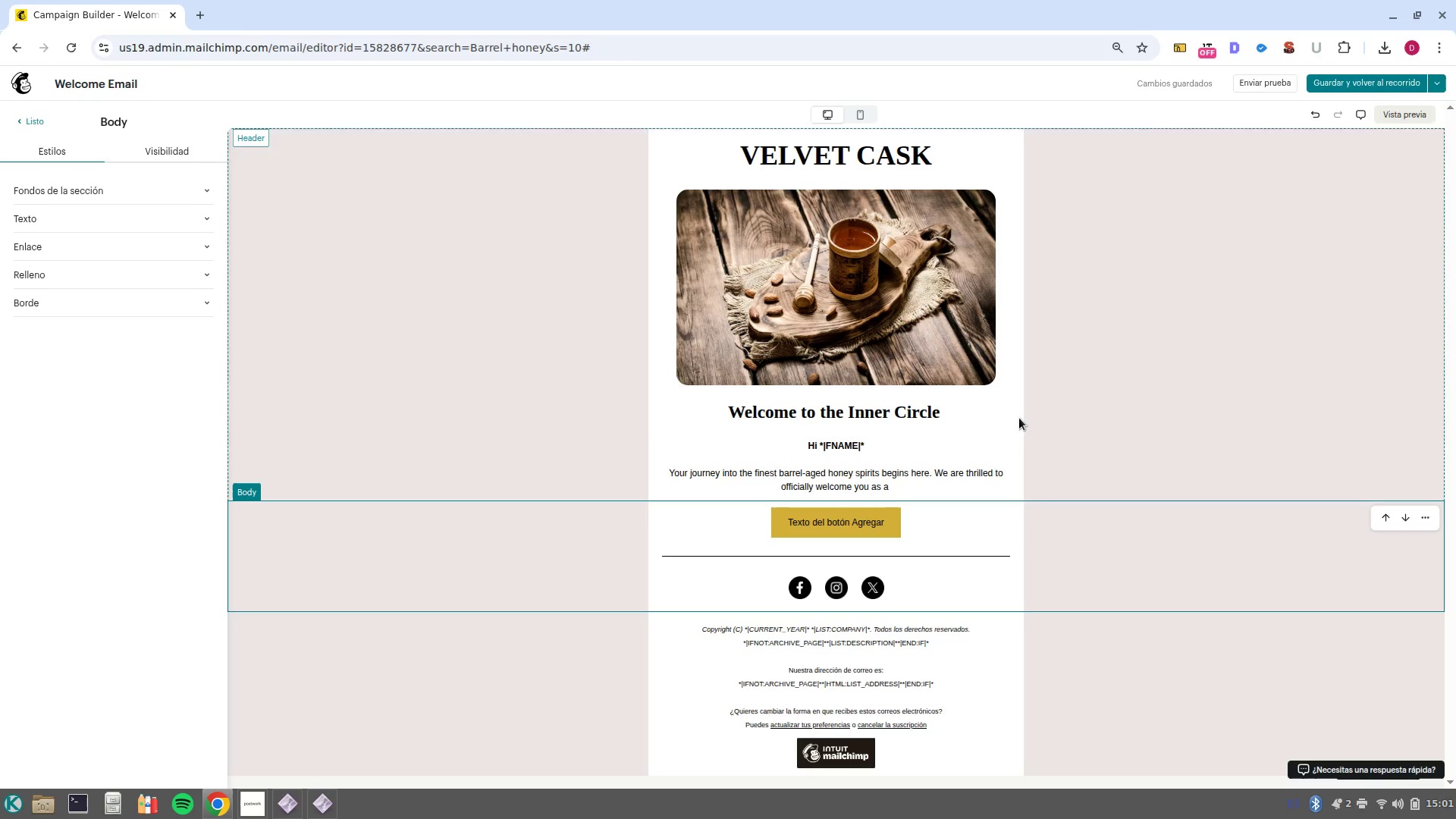 
left_click([905, 488])
 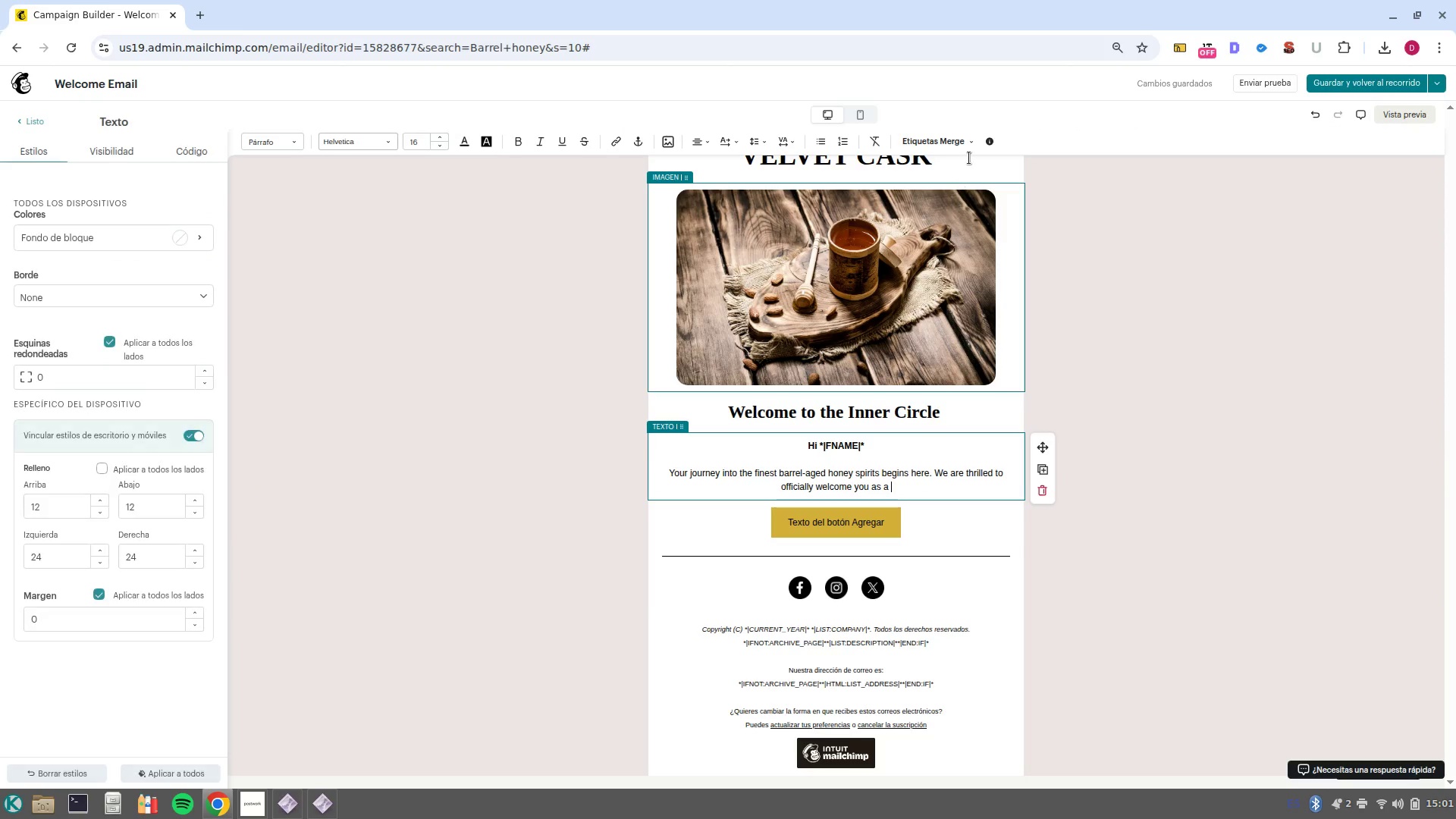 
left_click([962, 136])
 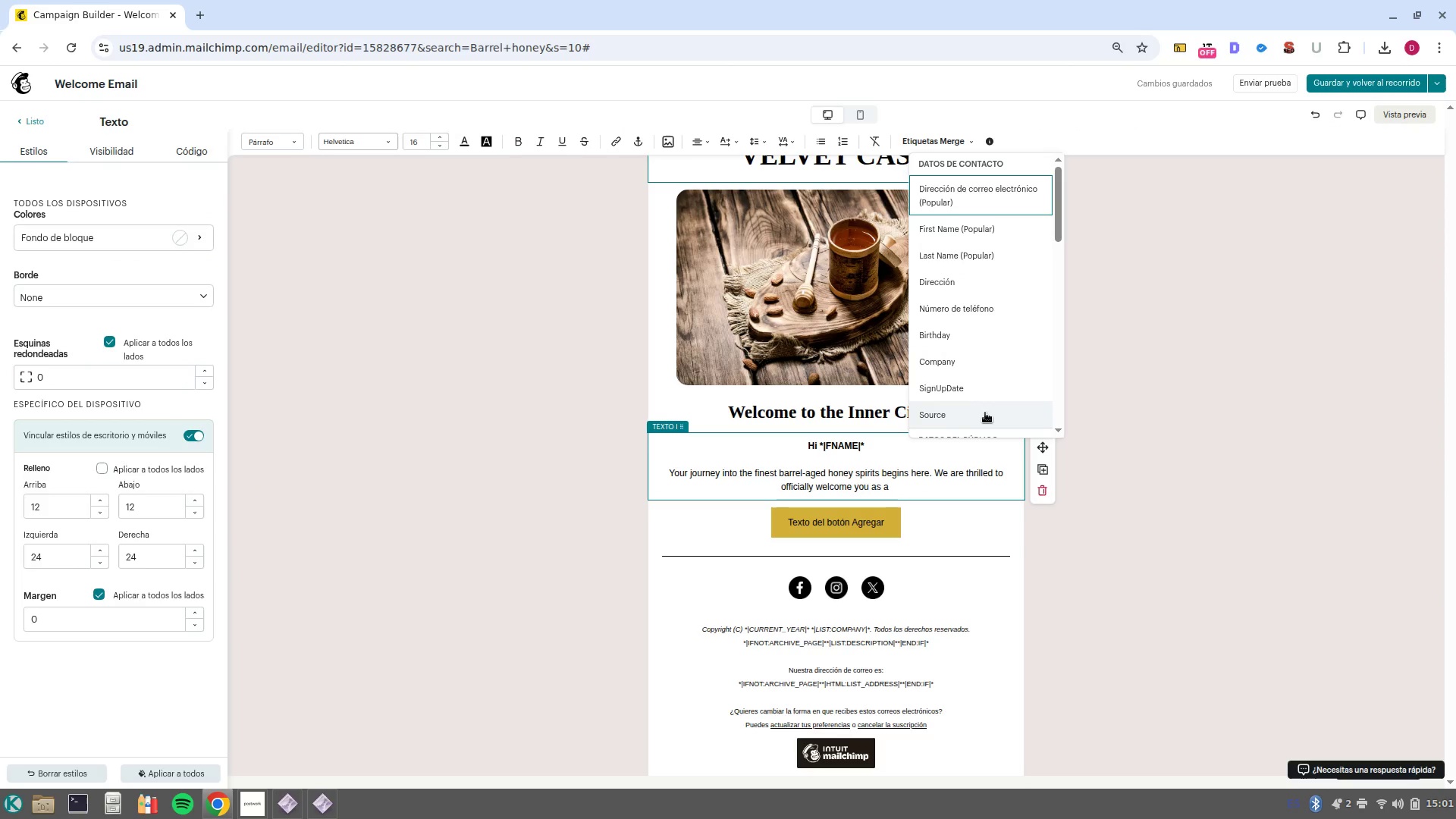 
left_click([984, 413])
 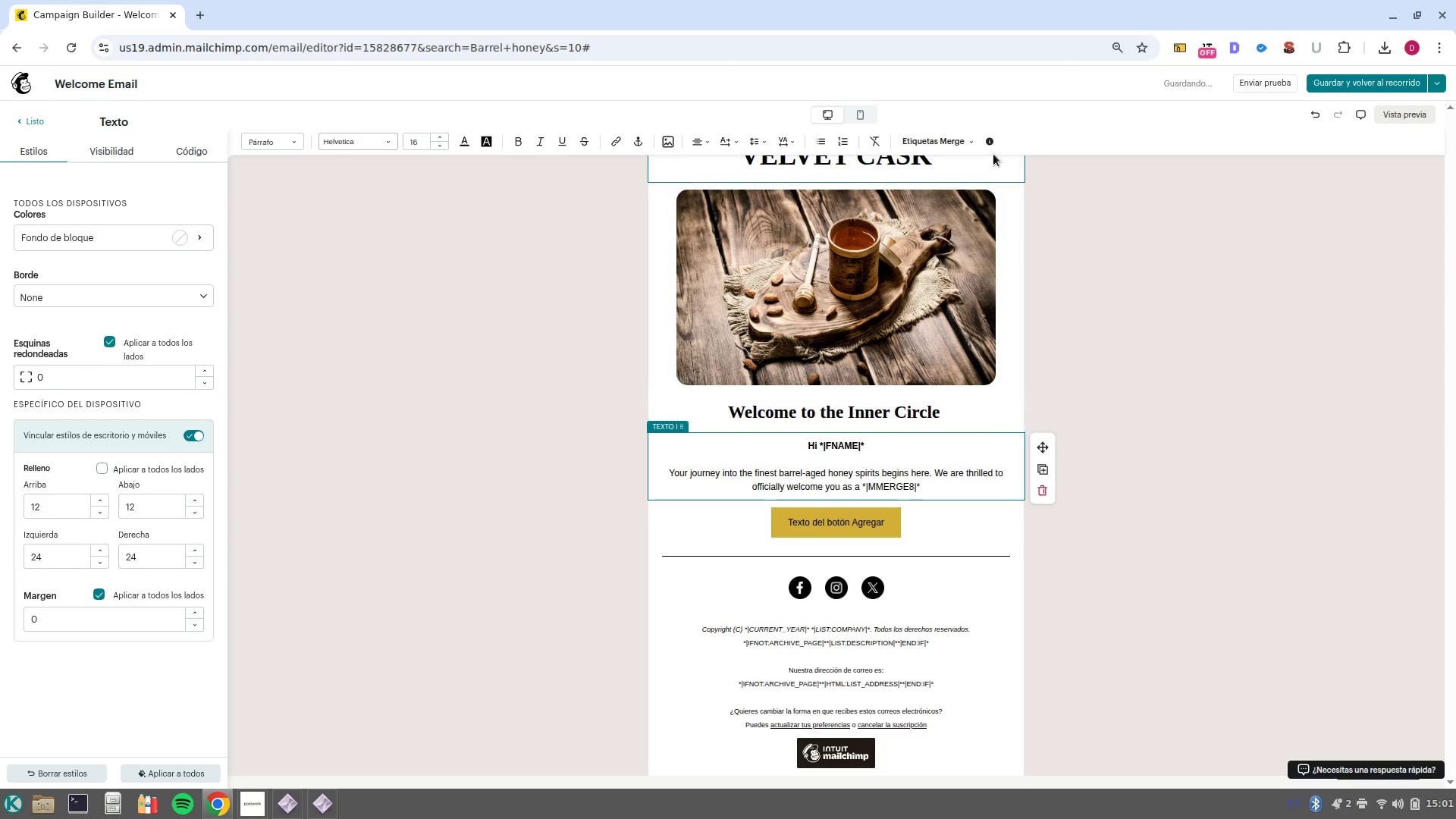 
left_click([963, 146])
 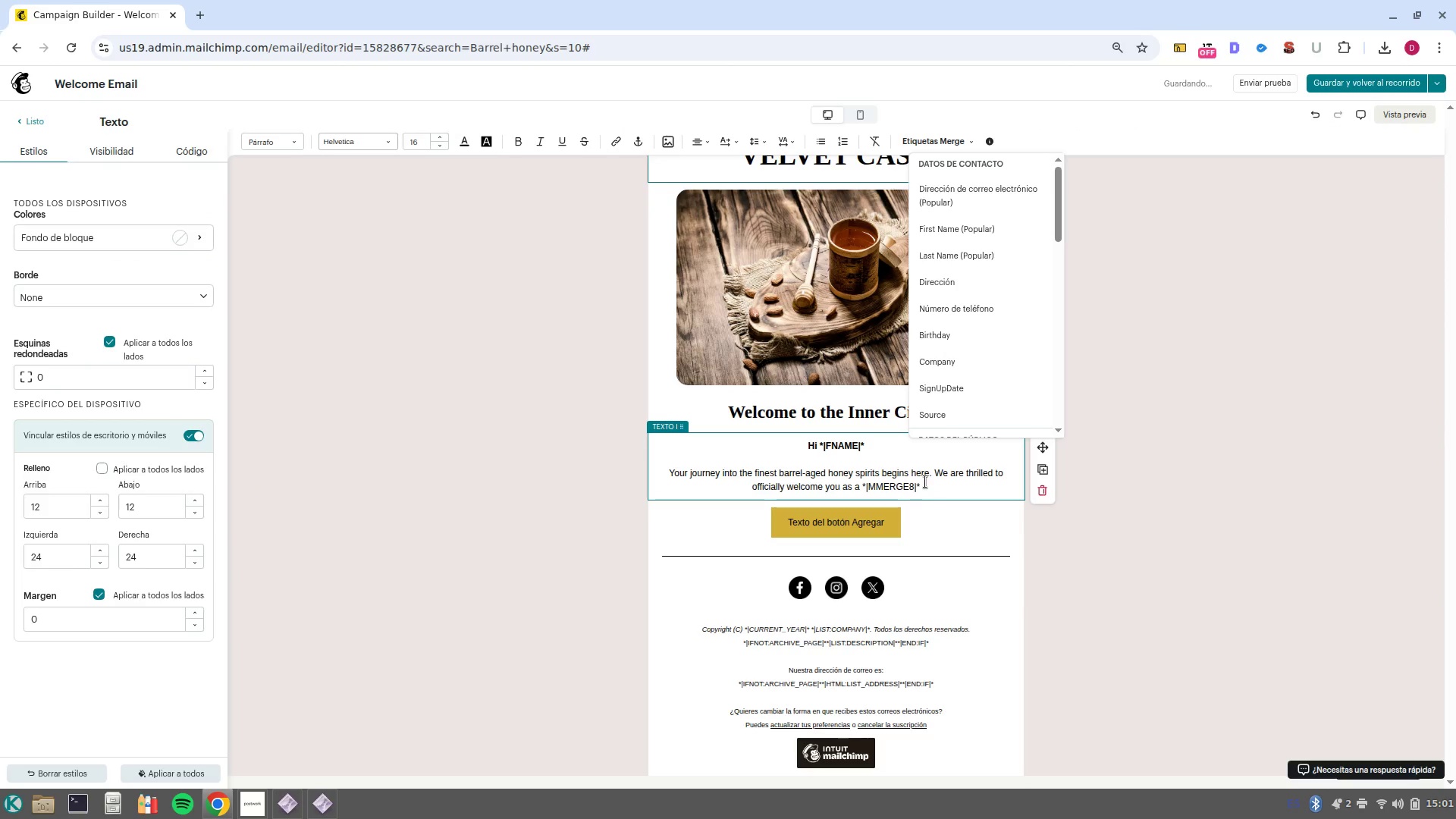 
left_click([939, 494])
 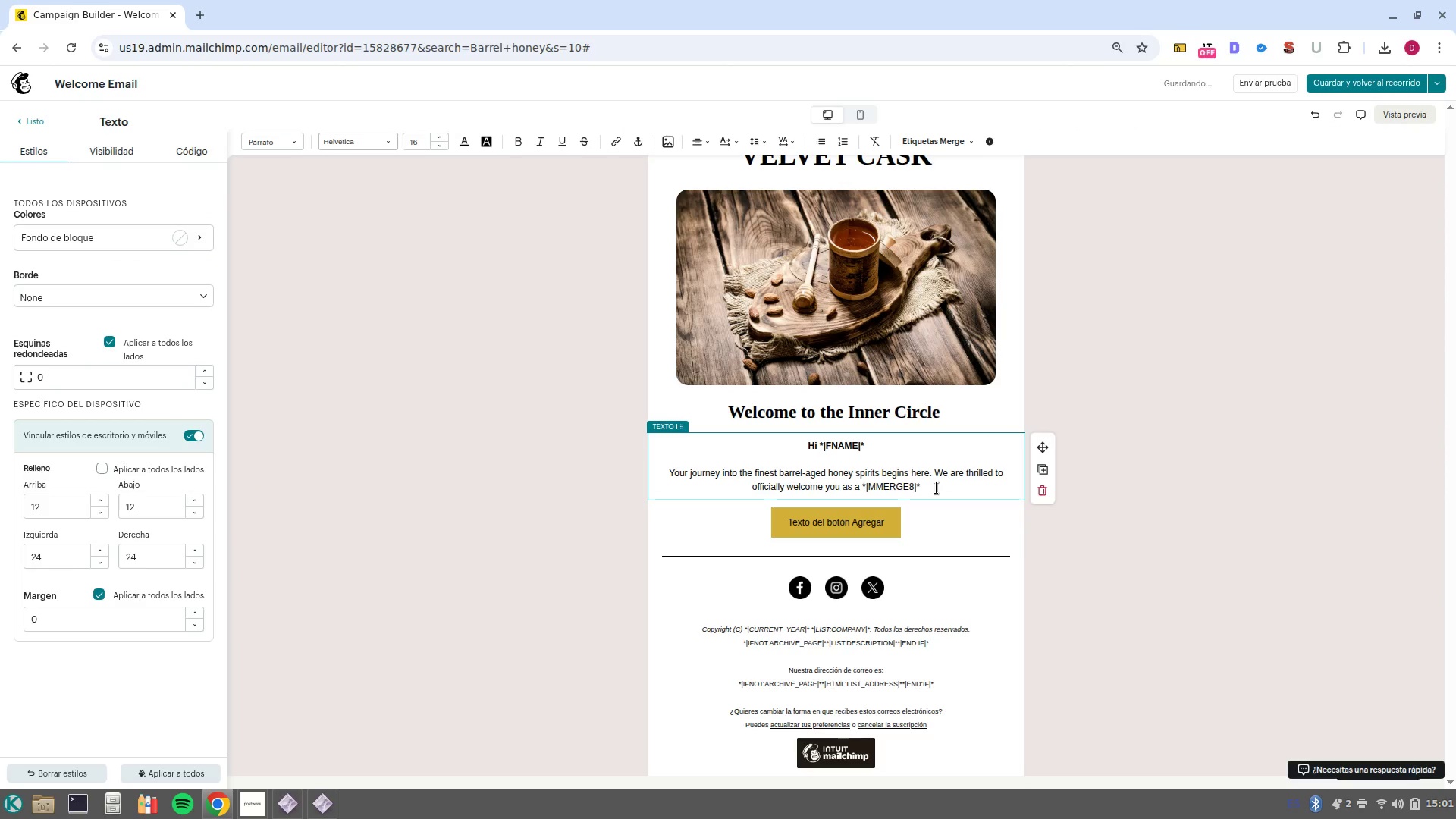 
left_click([937, 488])
 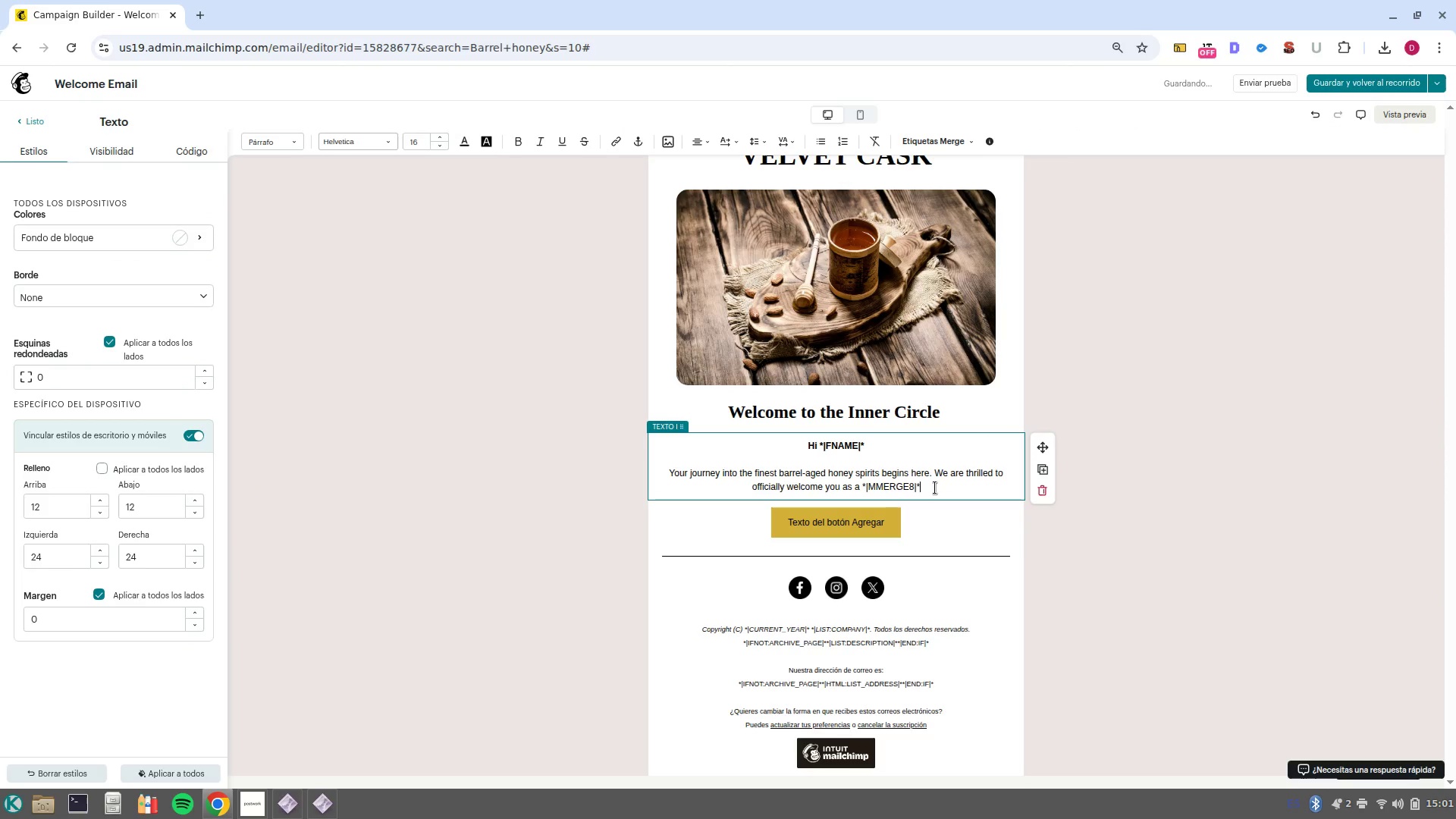 
key(Backspace)
 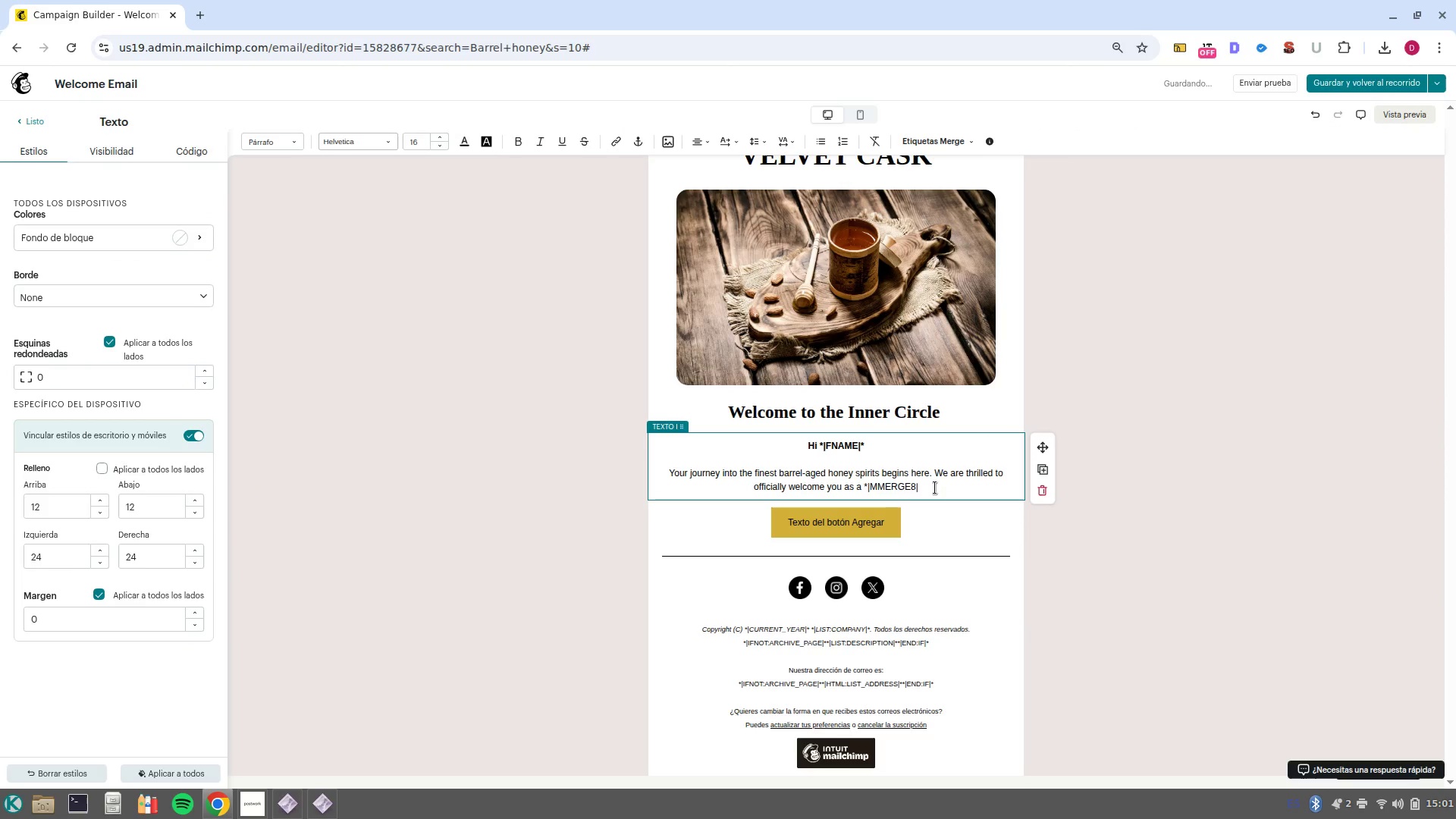 
key(Backspace)
 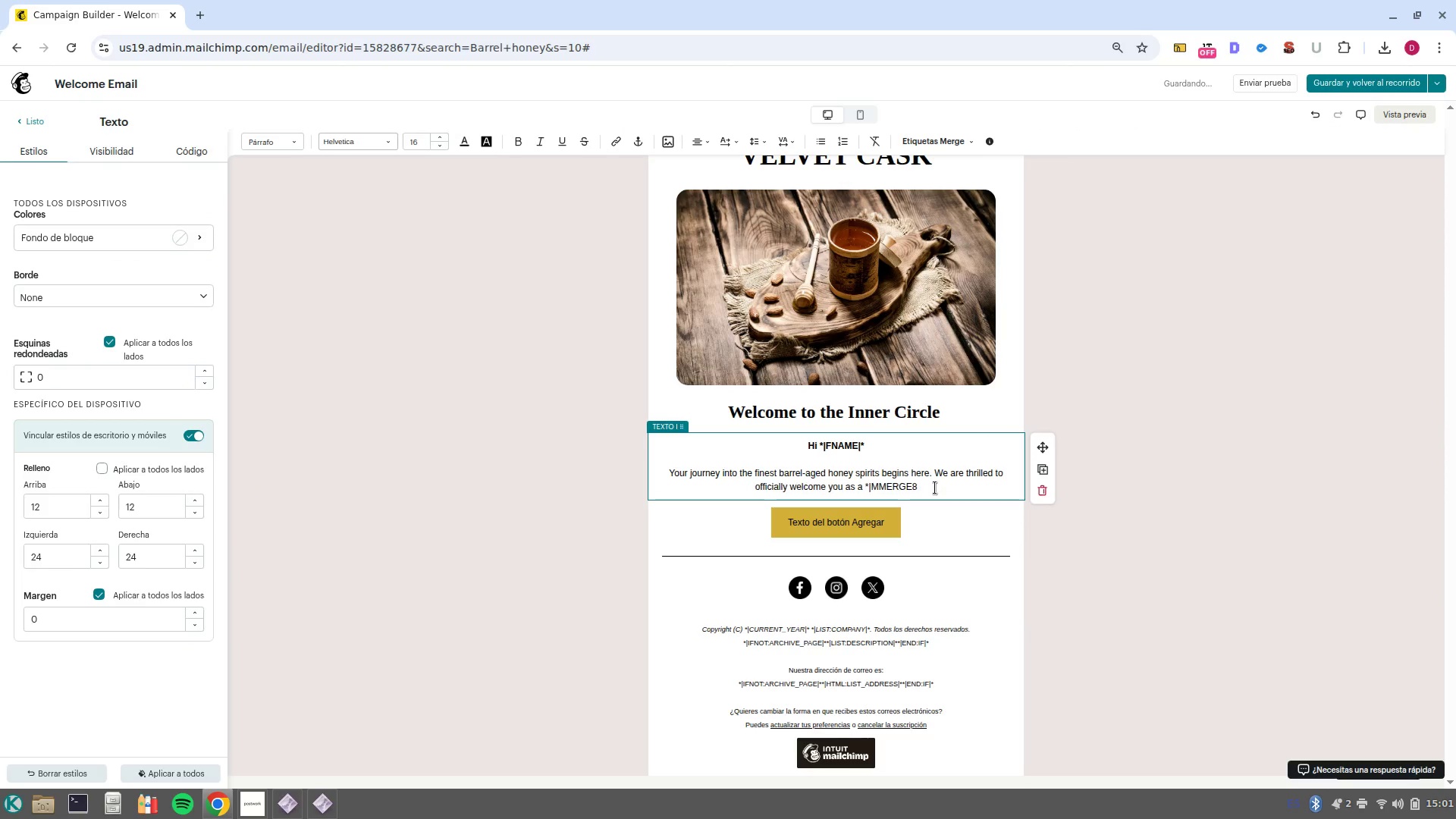 
key(Backspace)
 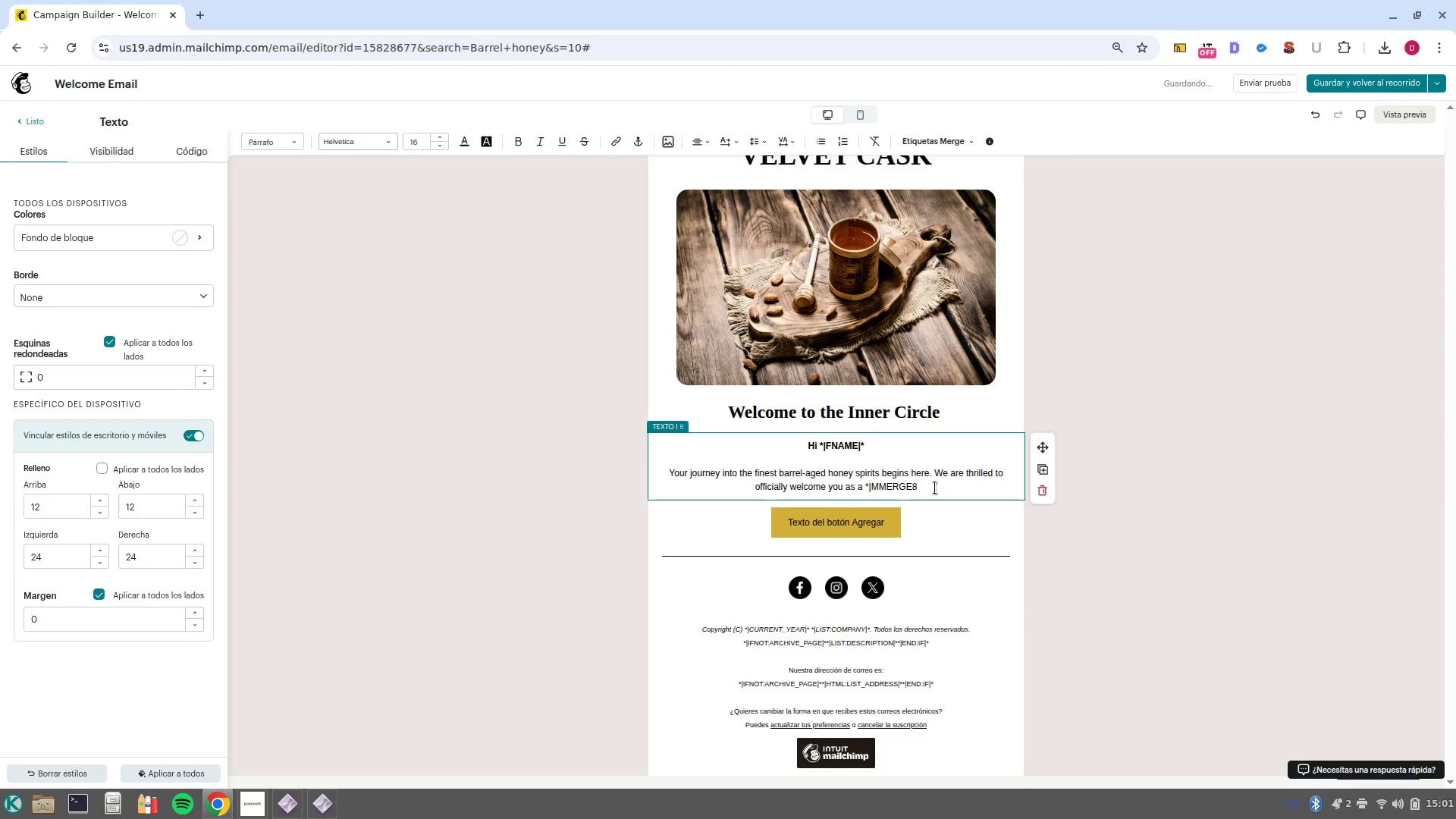 
key(Backspace)
 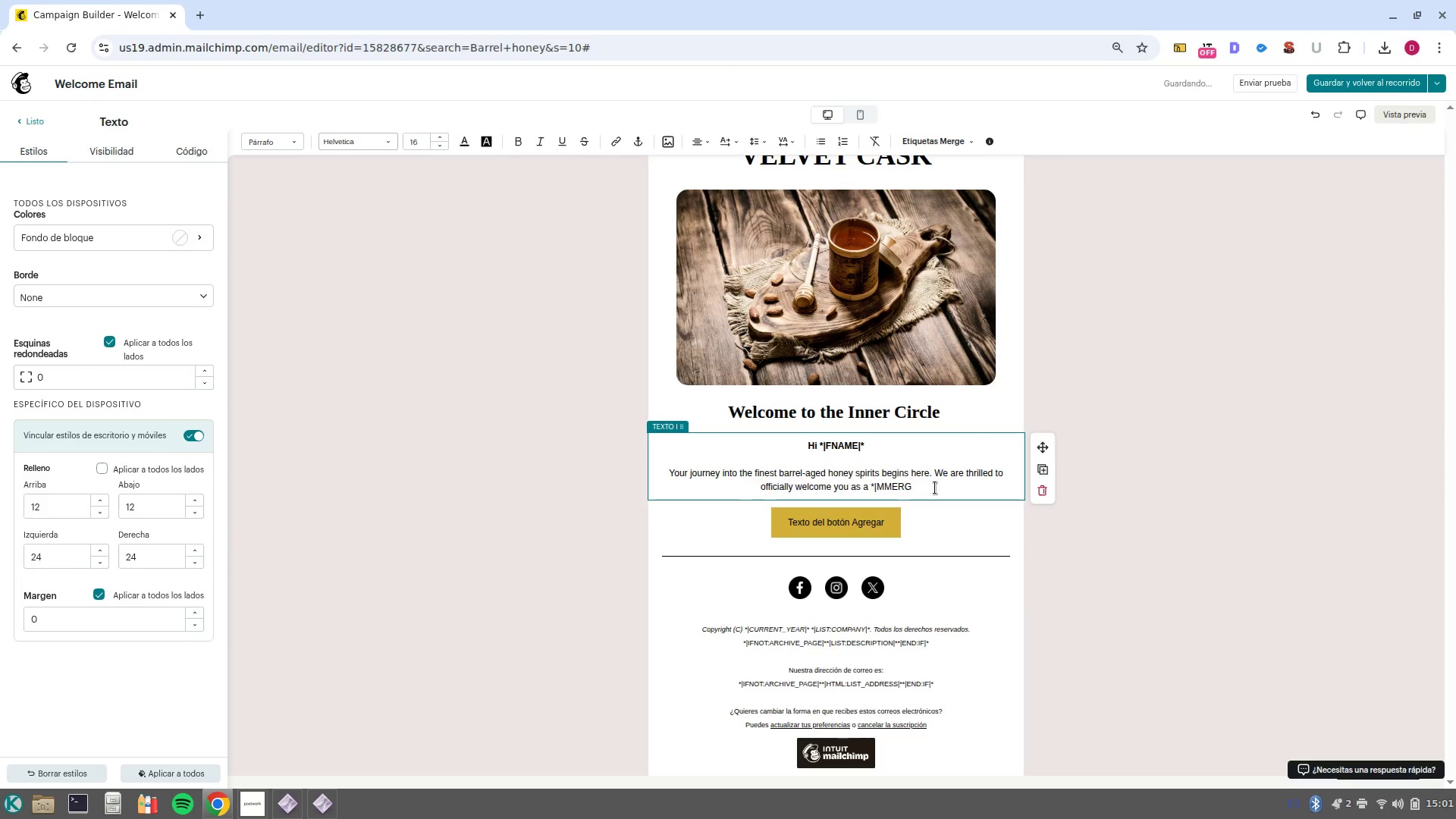 
key(Backspace)
 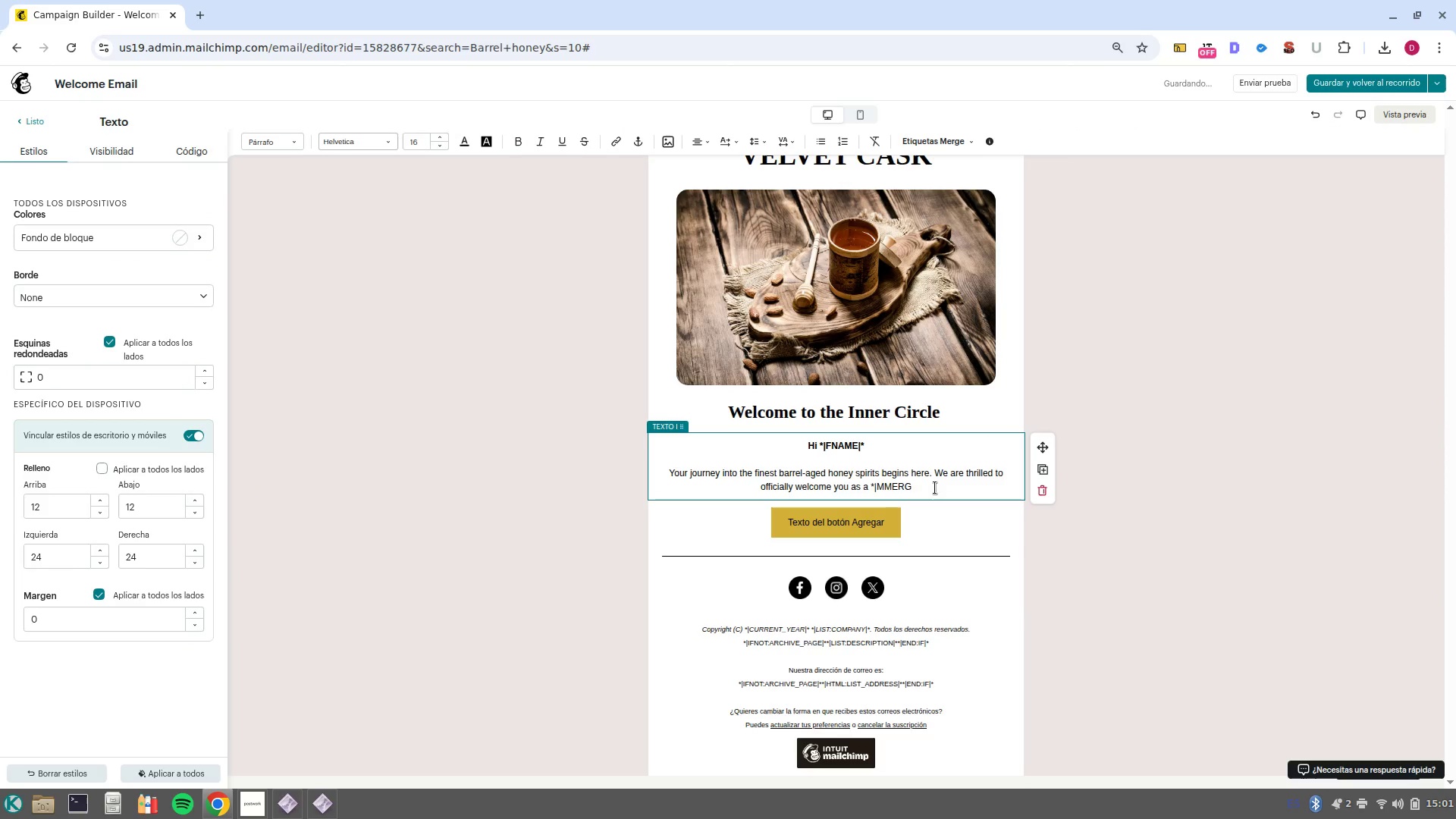 
key(Backspace)
 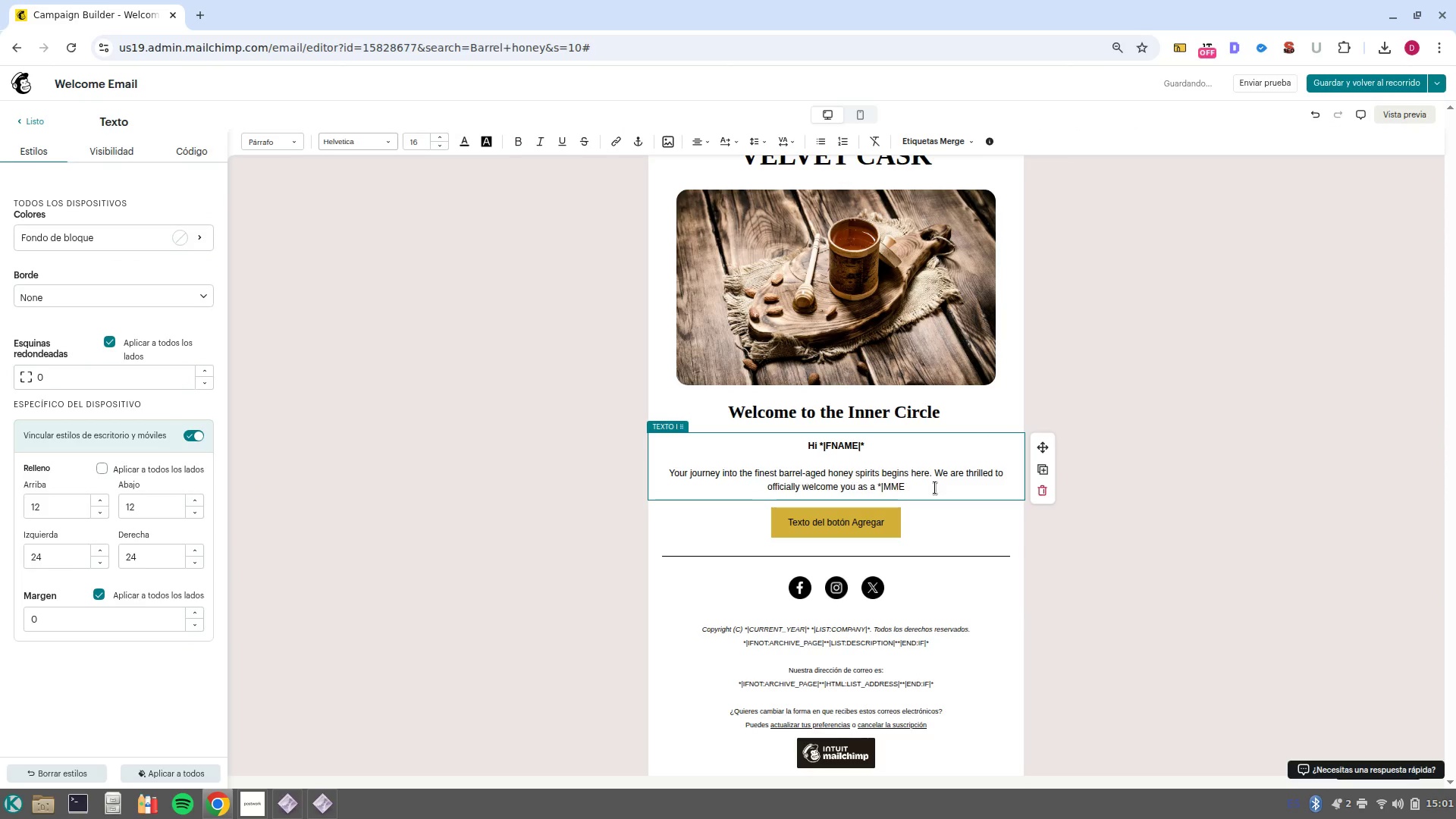 
key(Backspace)
 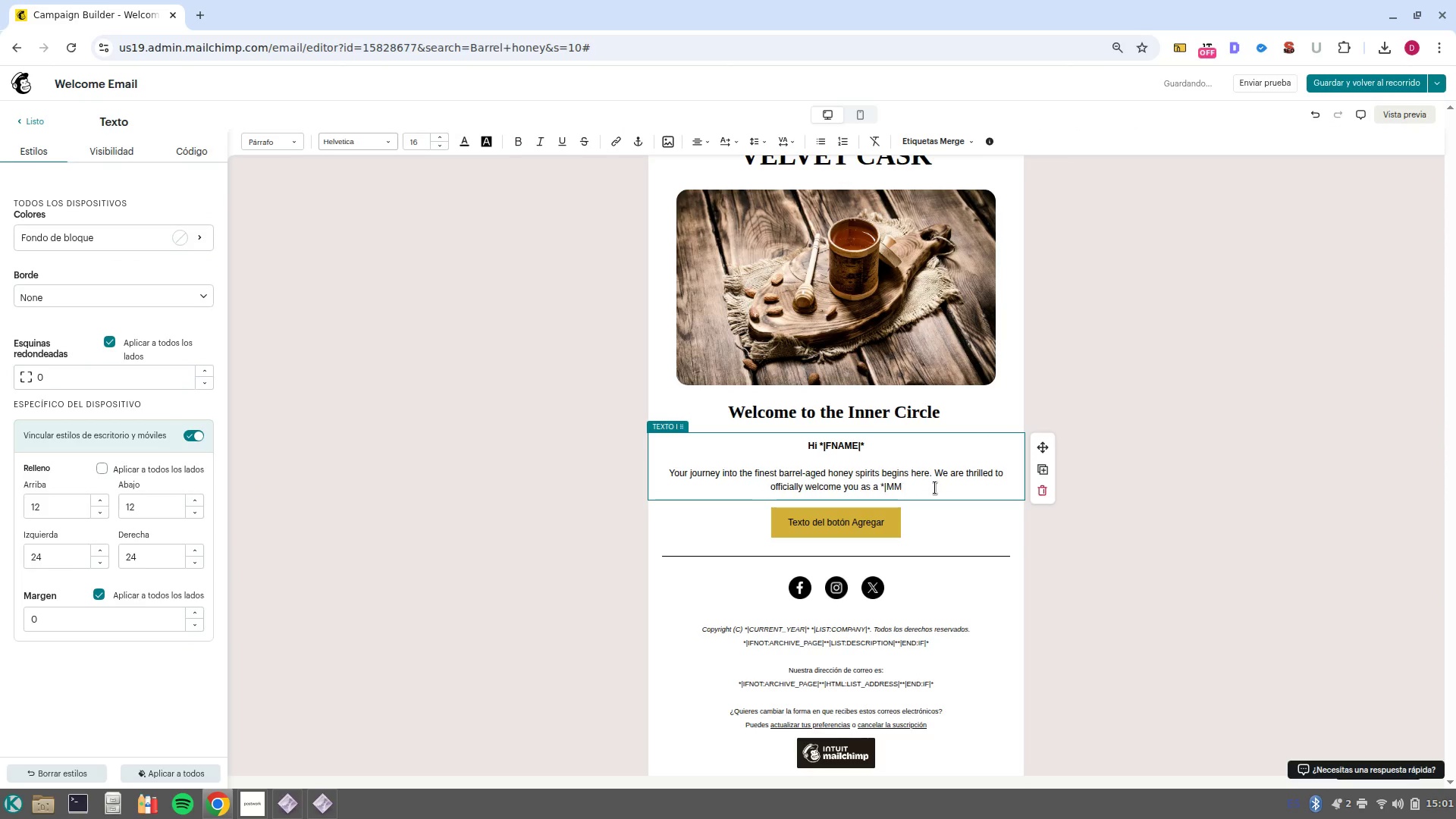 
key(Backspace)
 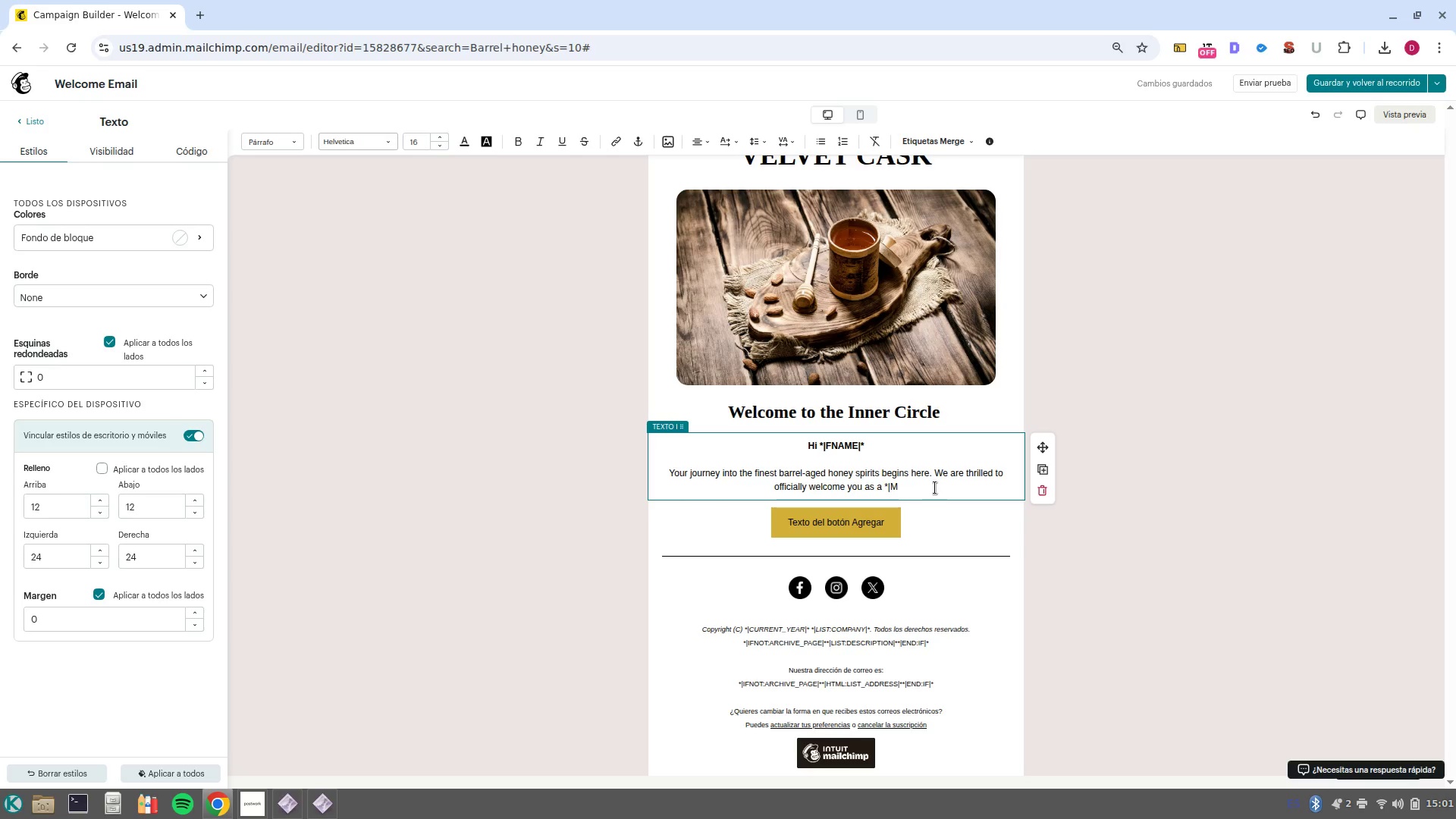 
key(Backspace)
 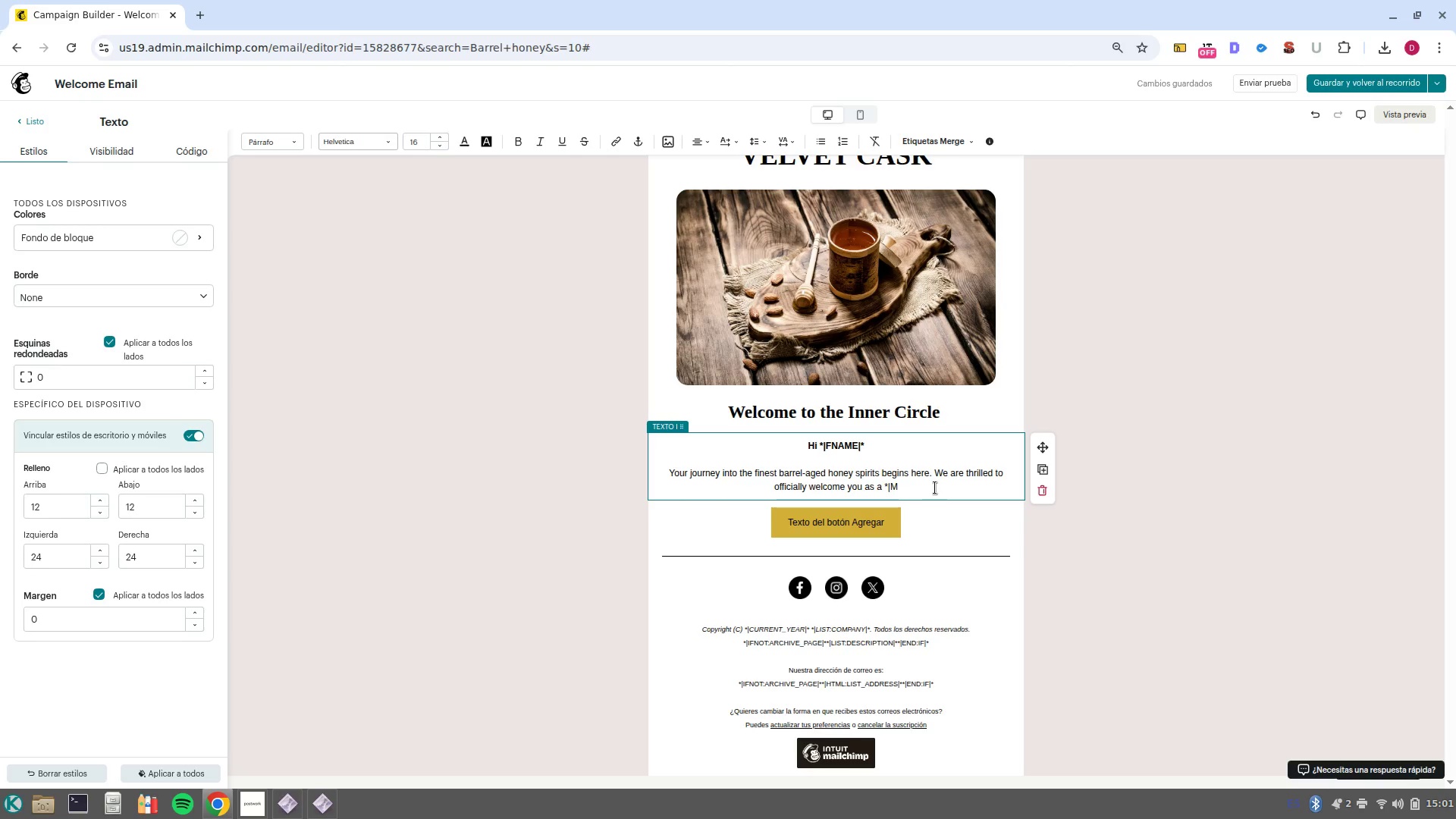 
key(Backspace)
 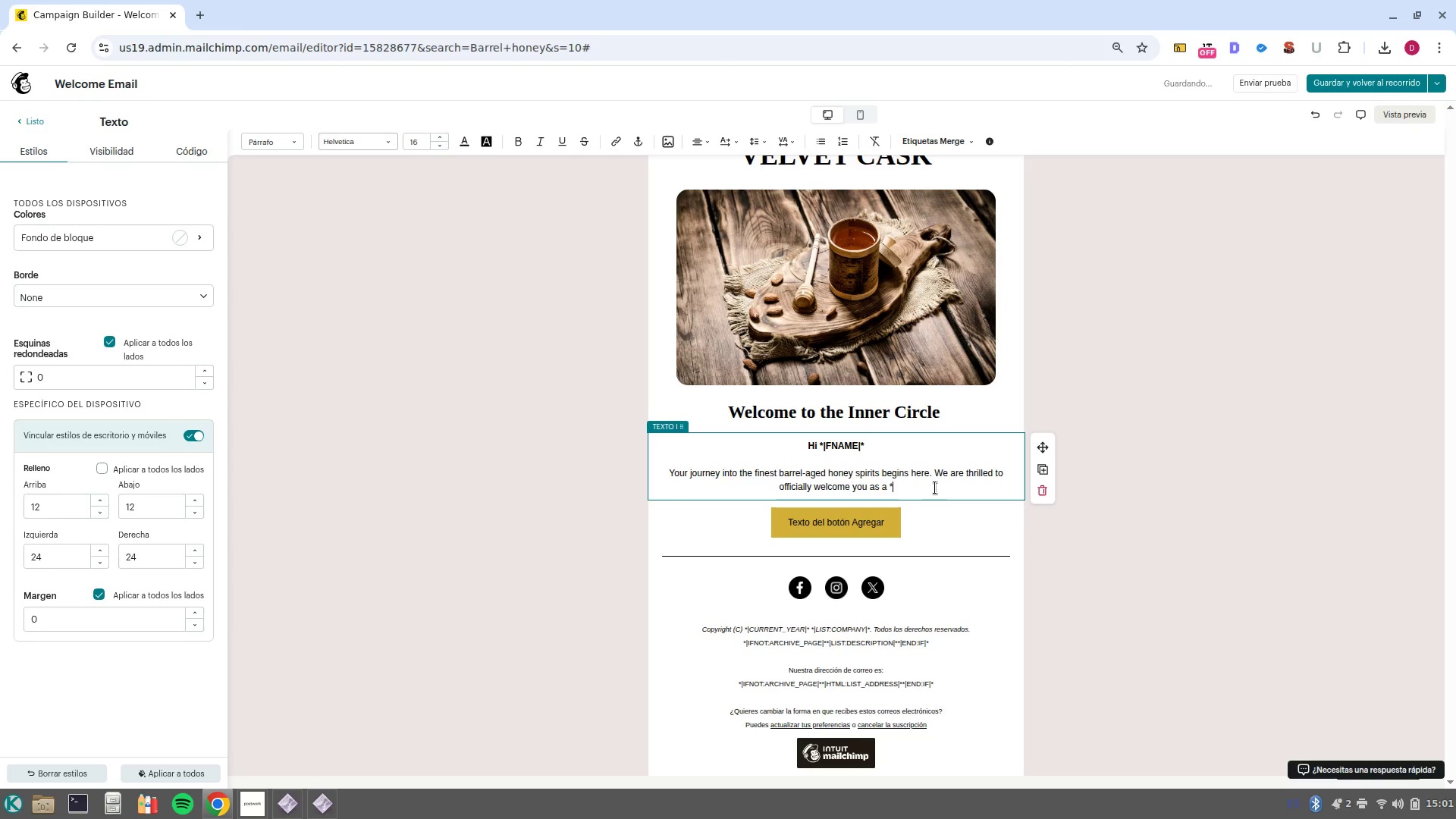 
key(Backspace)
 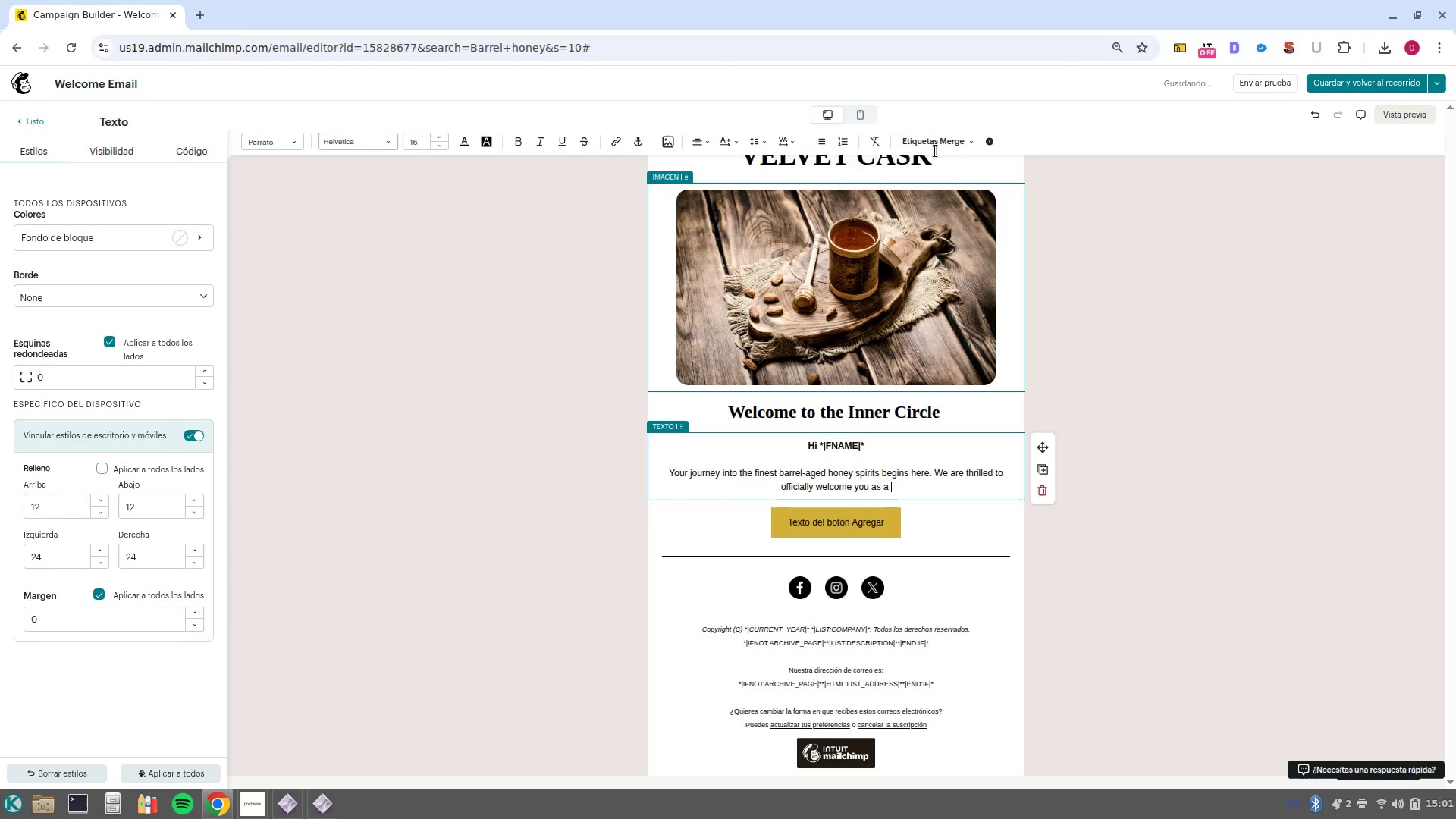 
left_click([935, 145])
 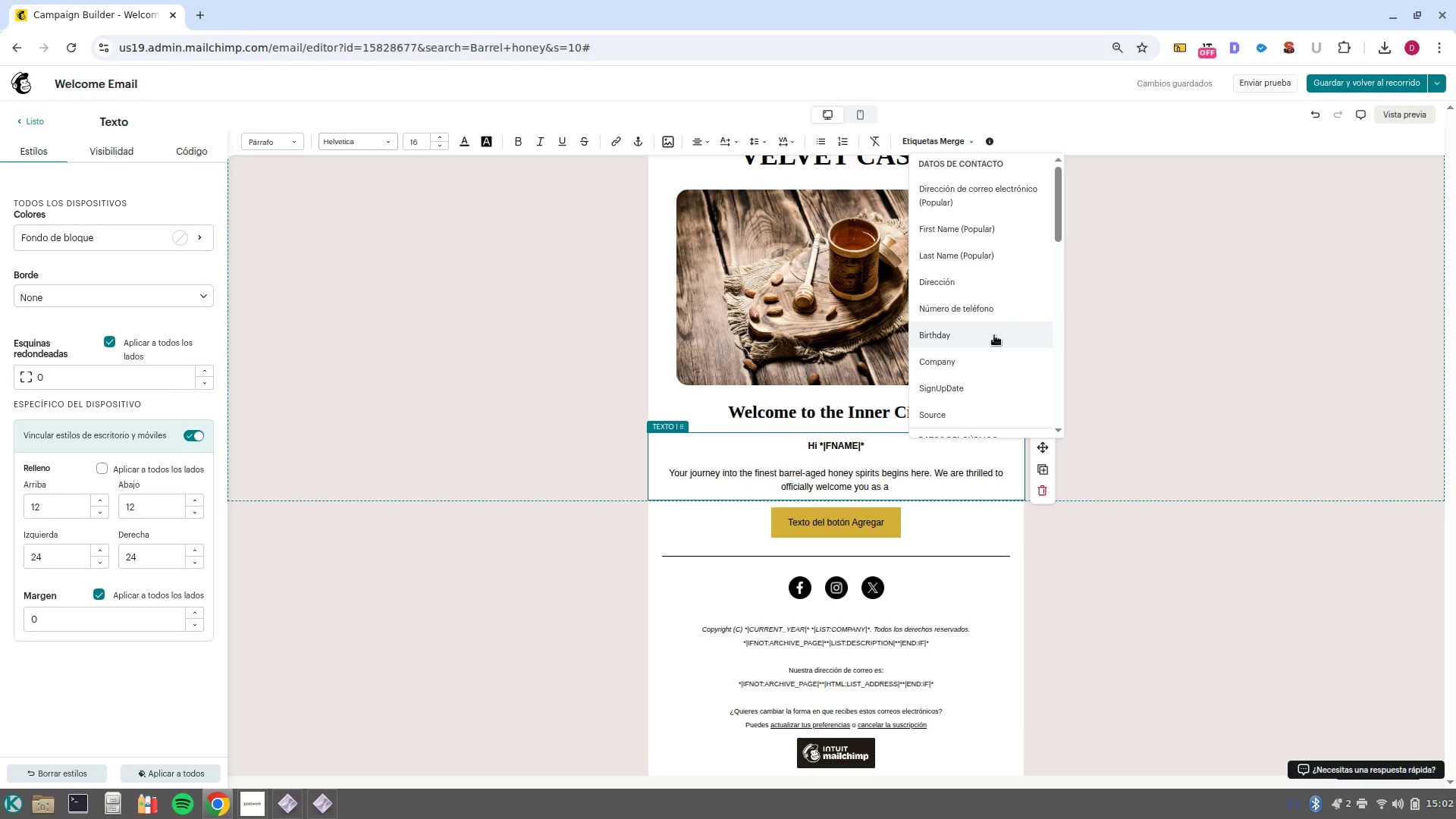 
wait(12.17)
 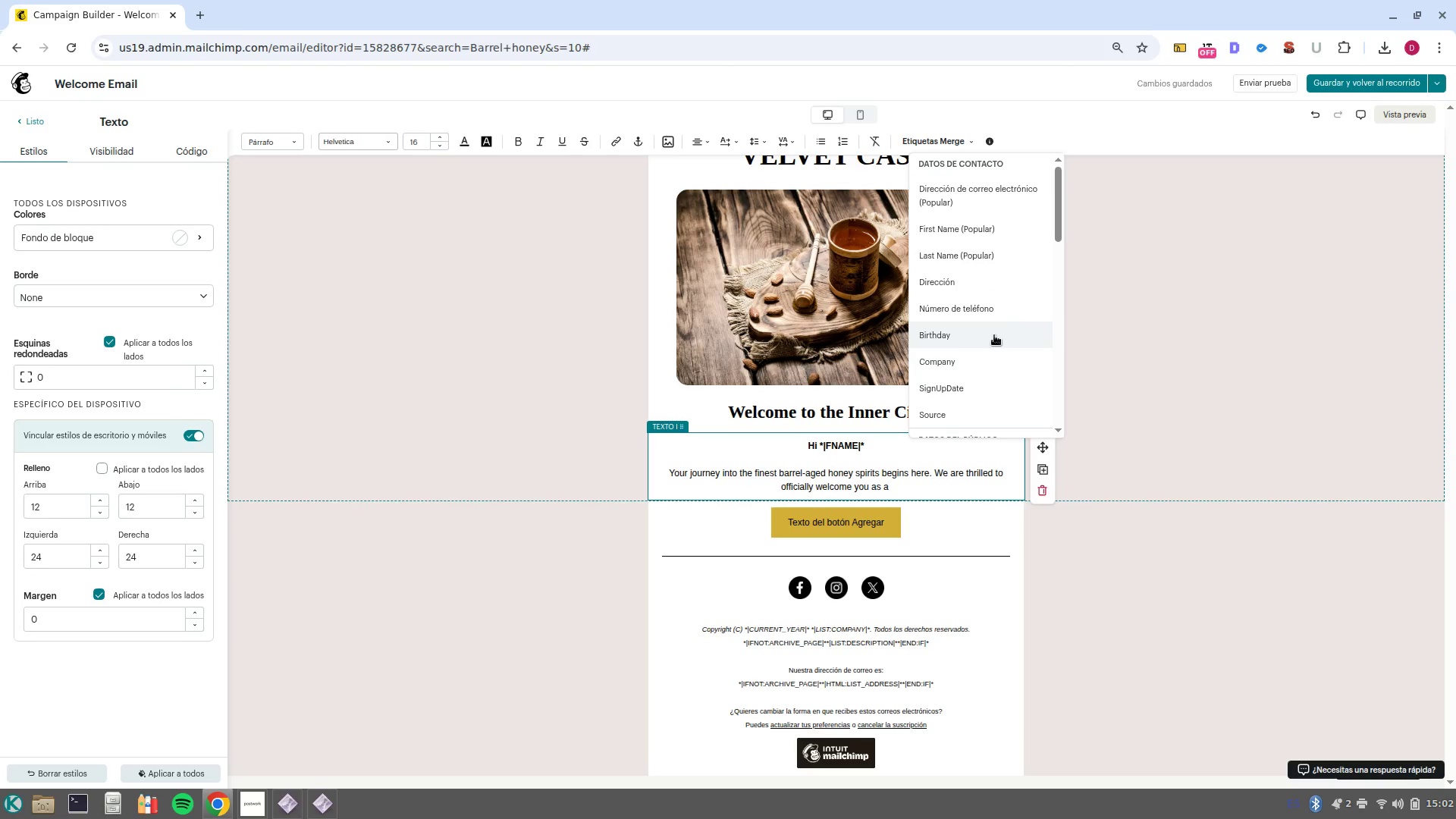 
left_click([1396, 91])
 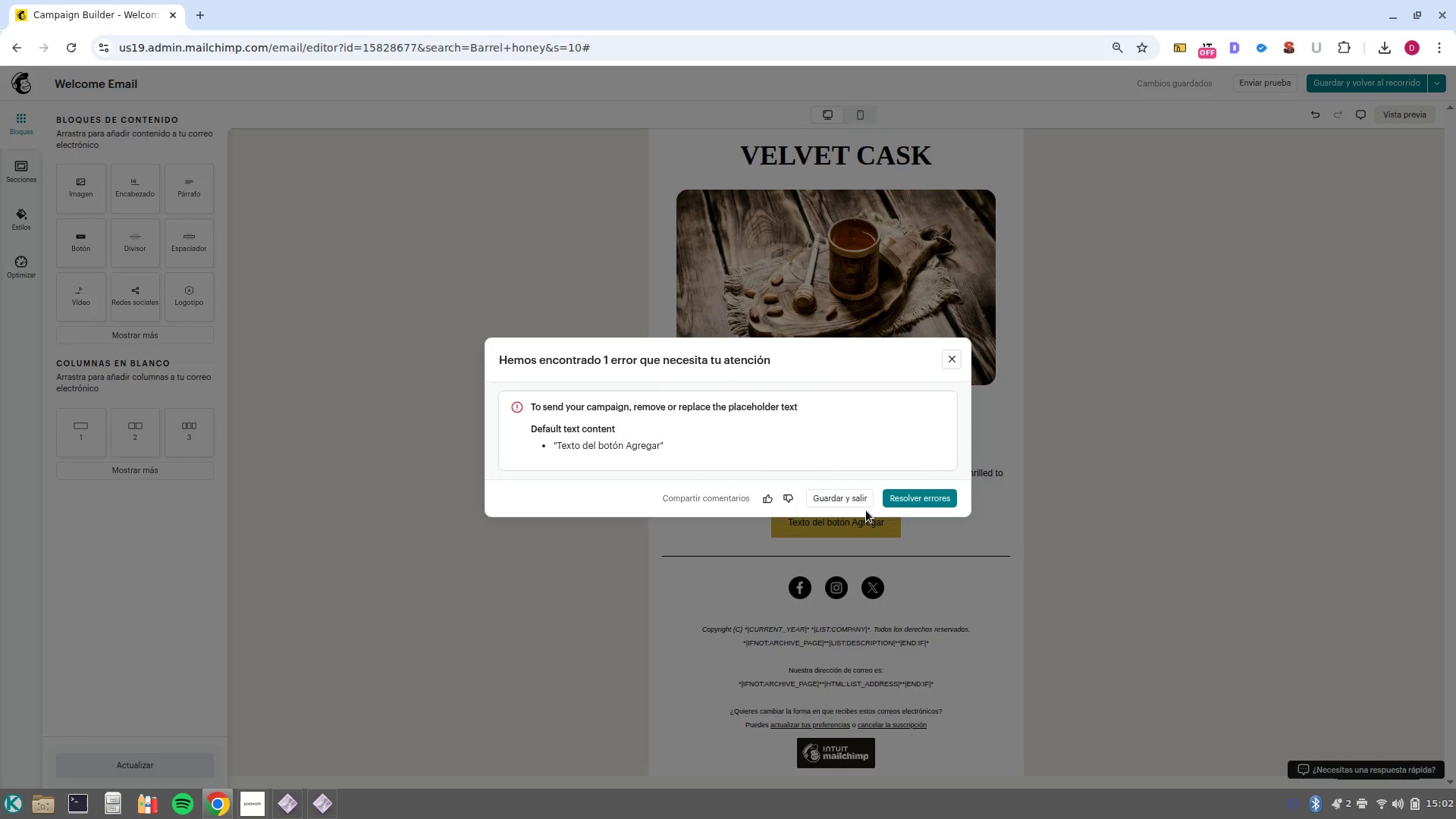 
wait(5.45)
 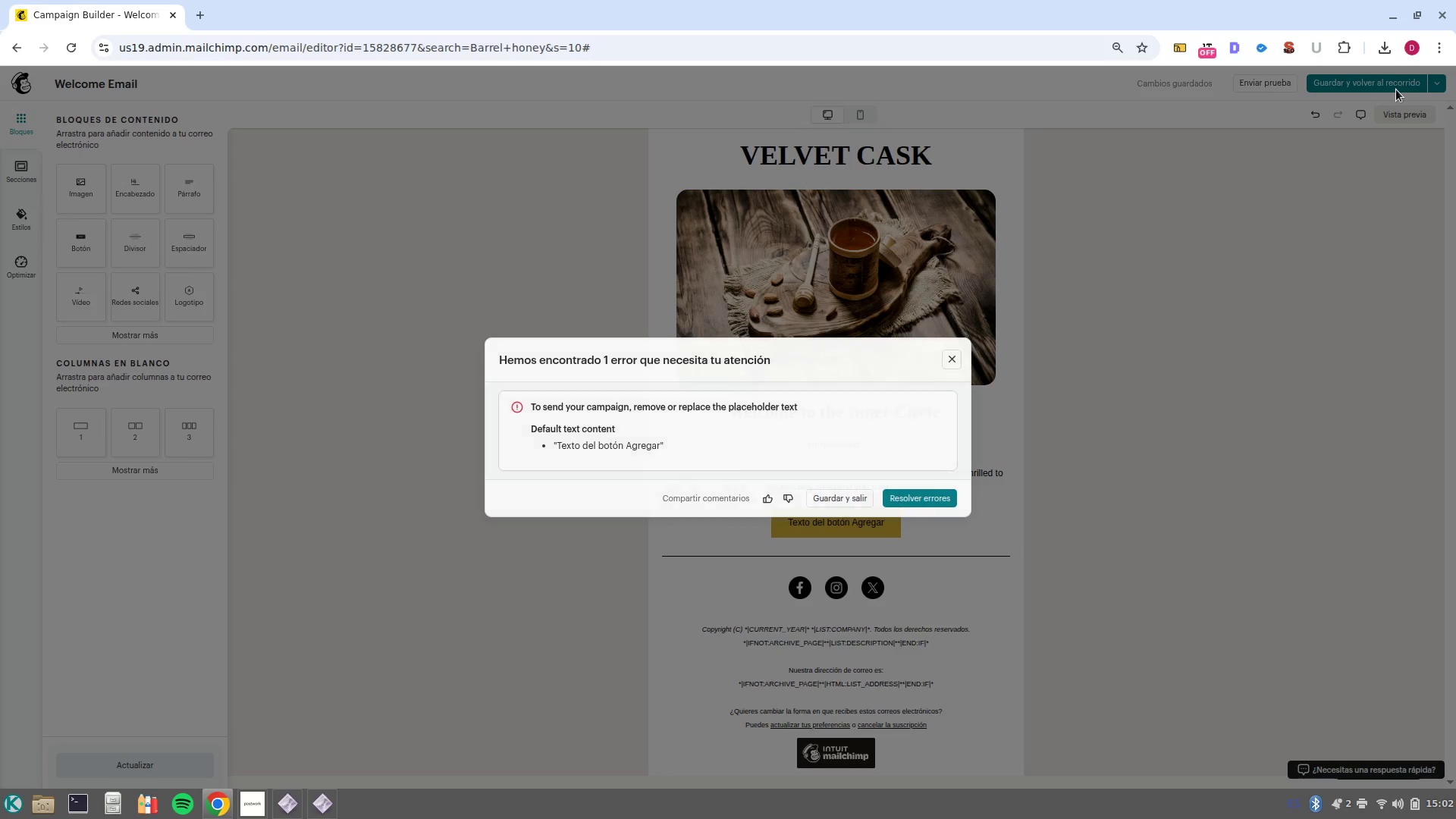 
left_click([861, 500])
 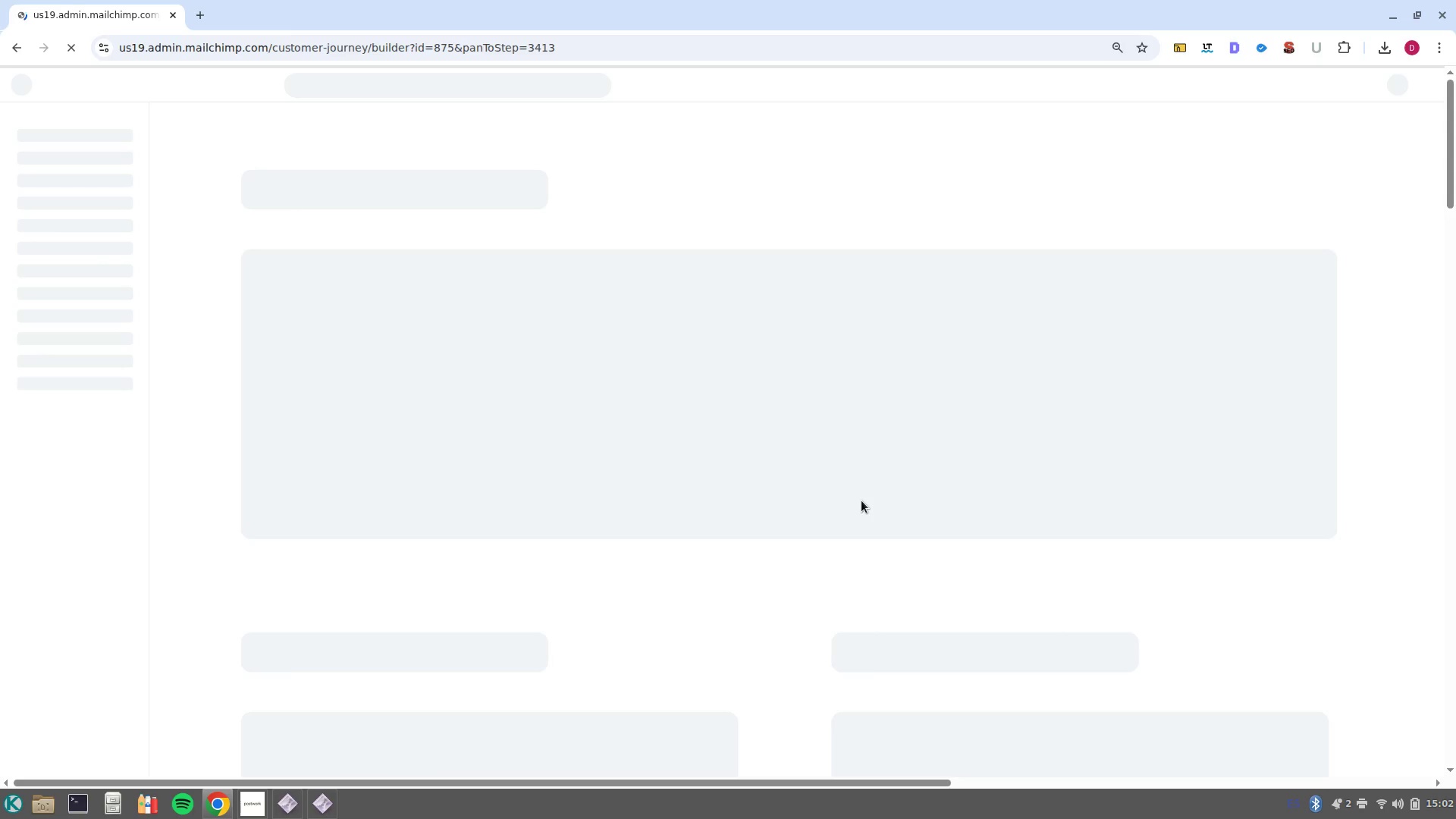 
mouse_move([871, 484])
 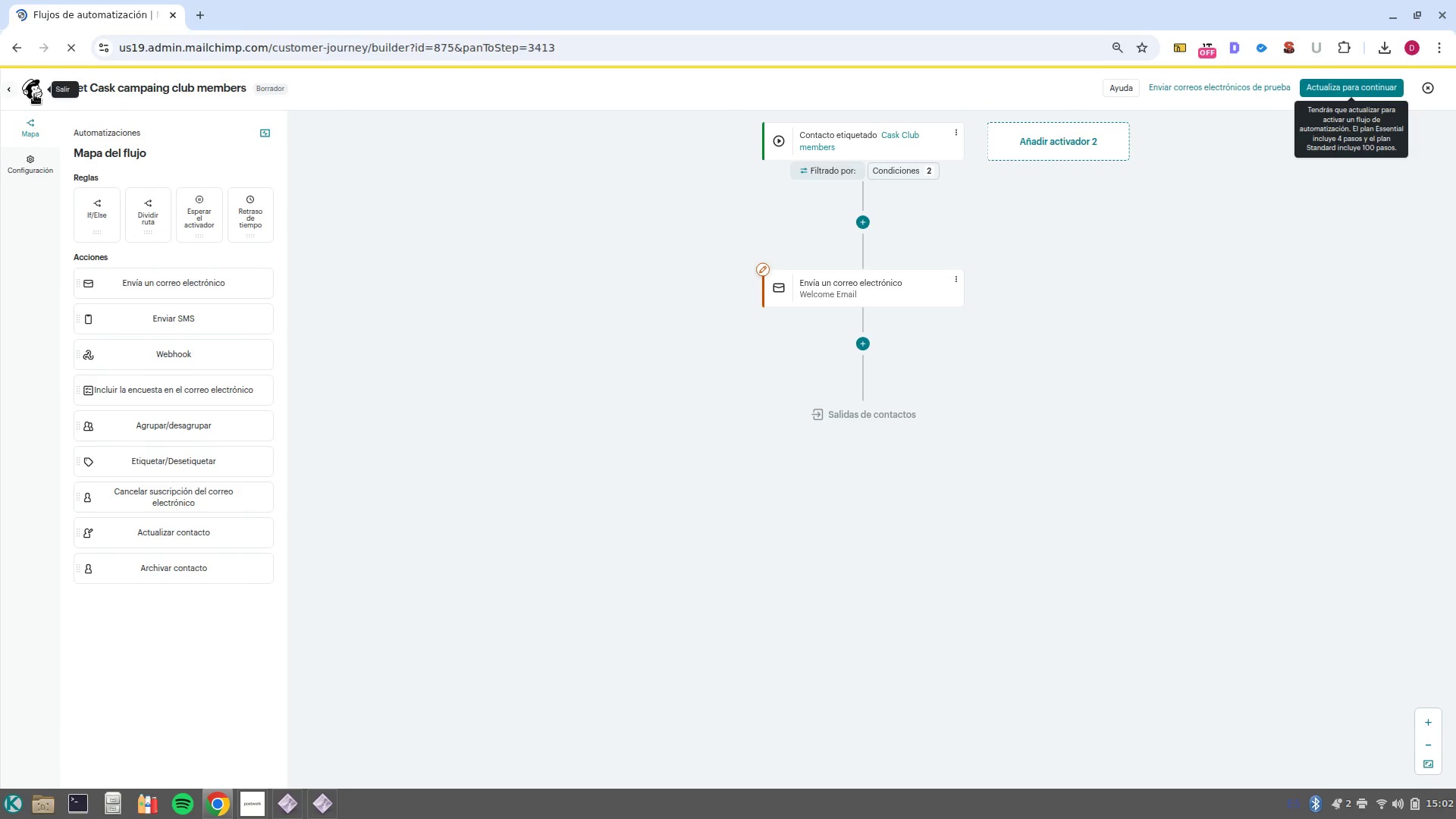 
left_click([1, 89])
 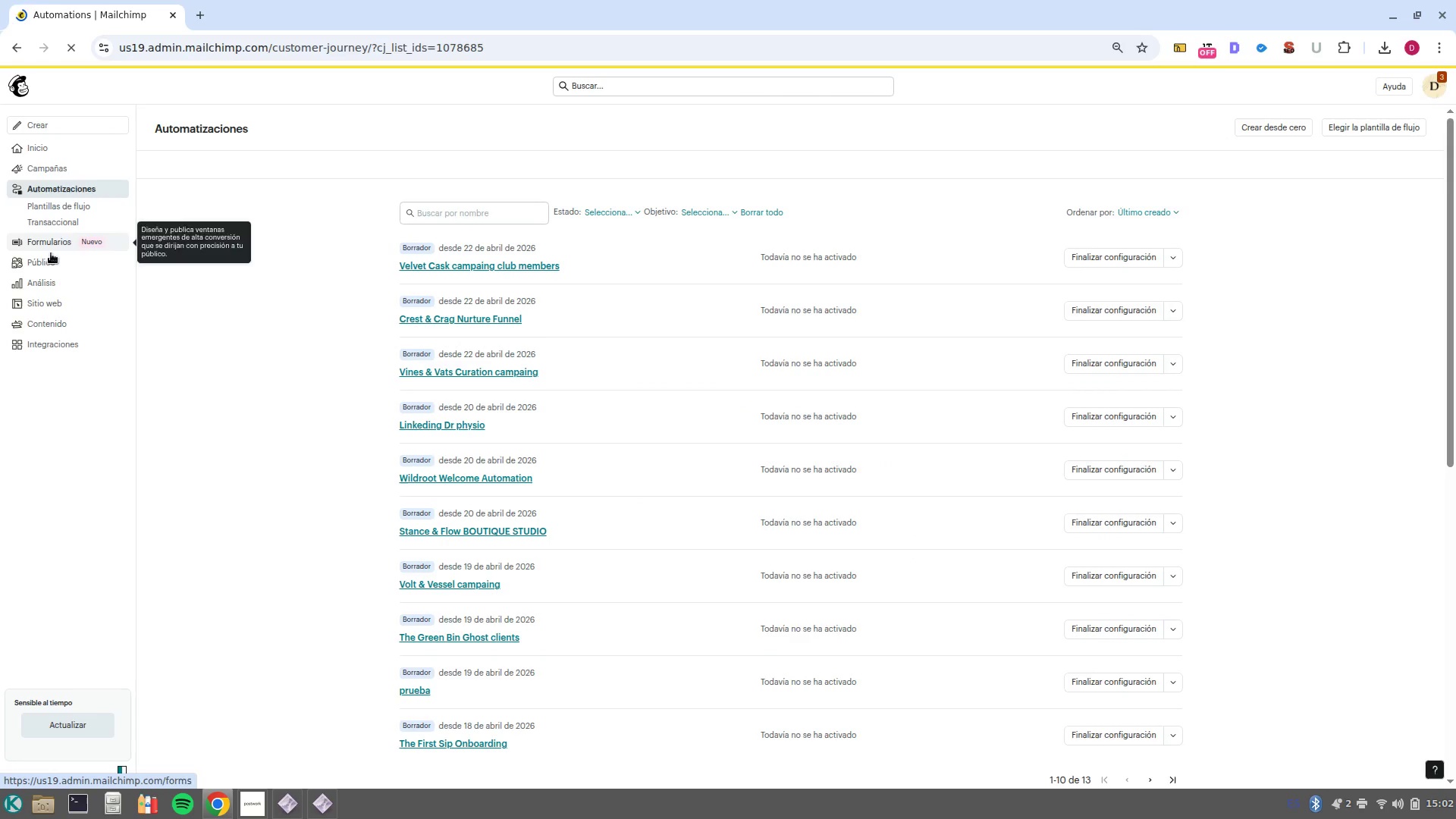 
wait(5.18)
 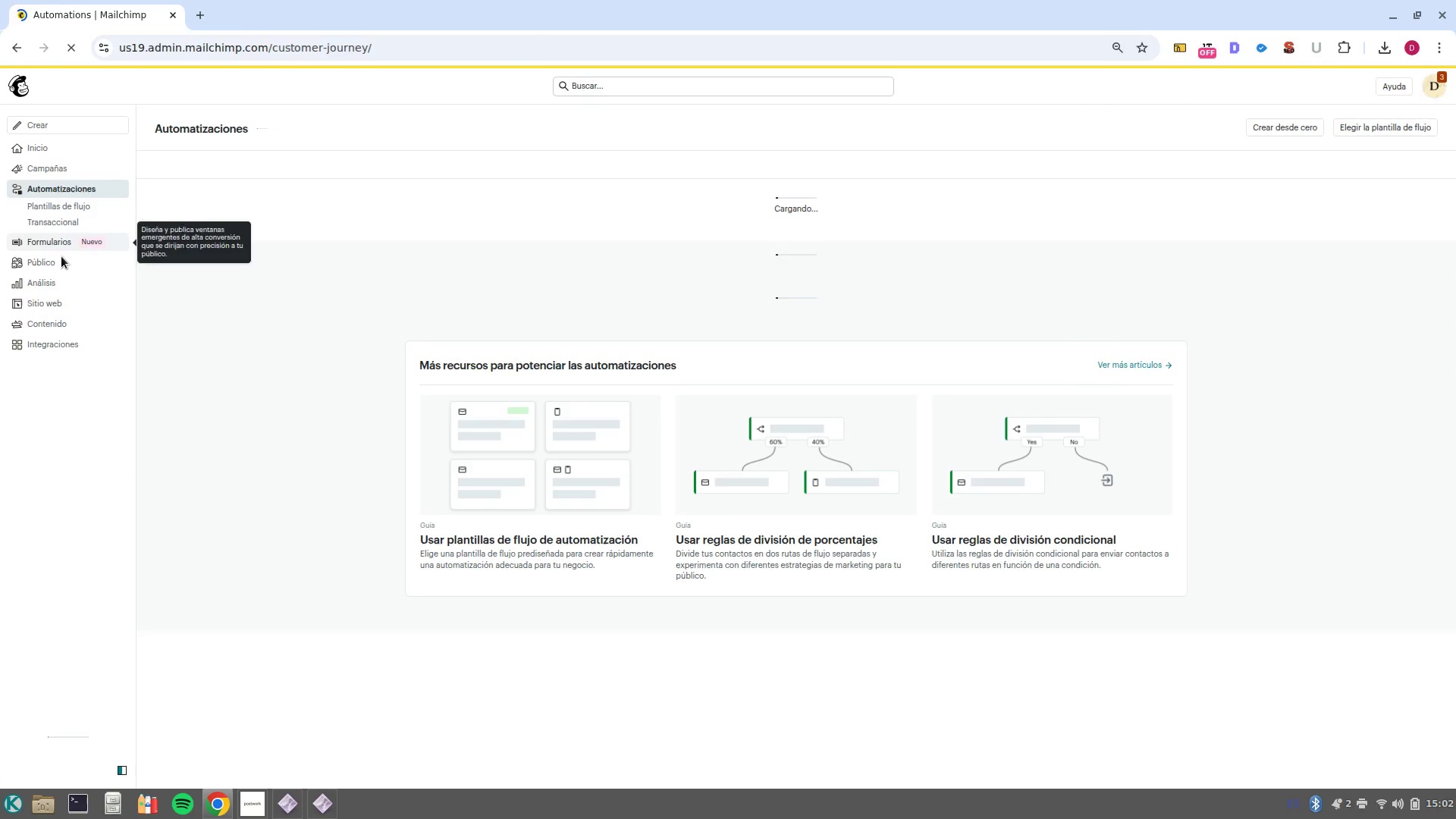 
left_click([51, 260])
 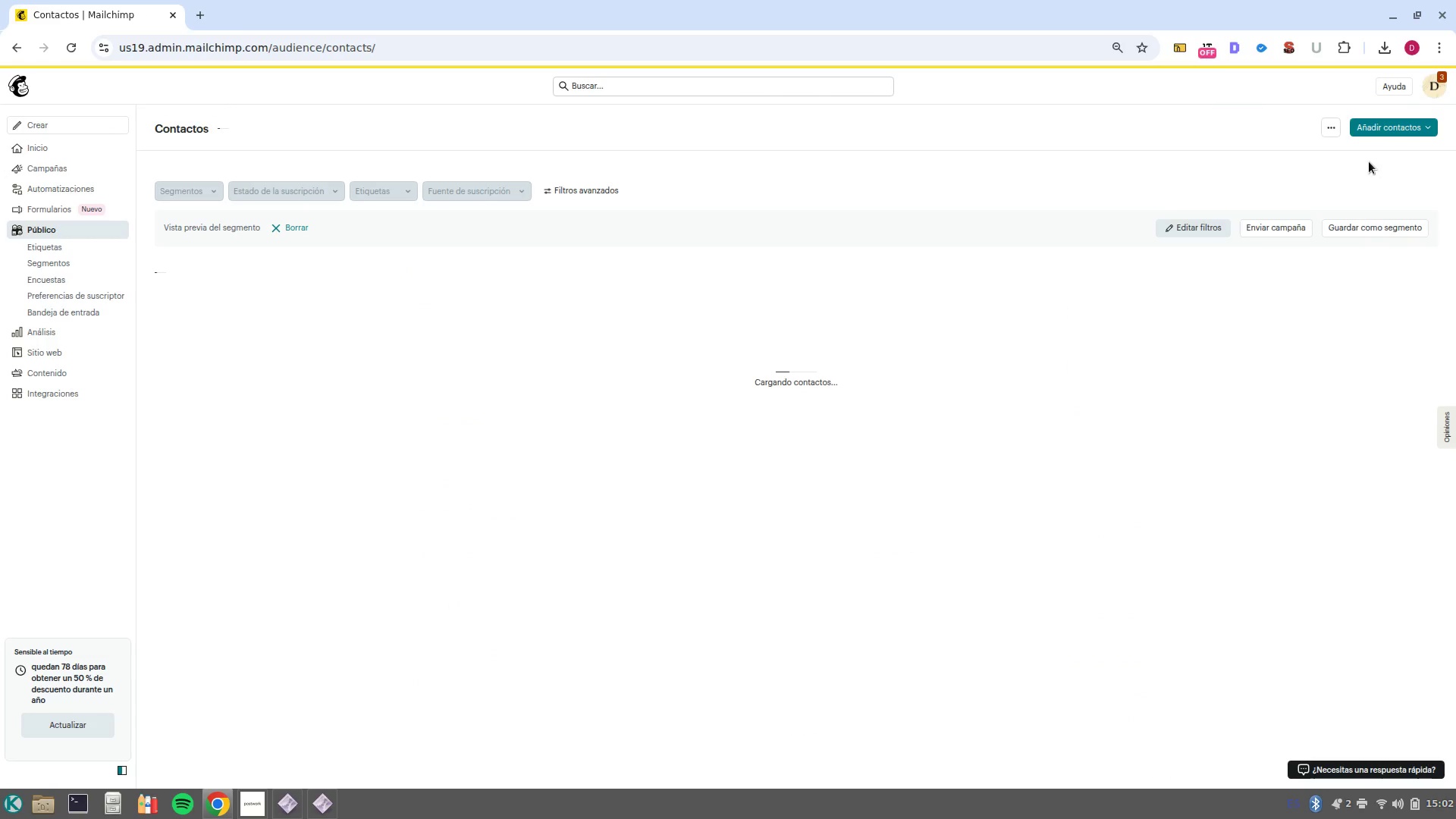 
left_click([1329, 128])
 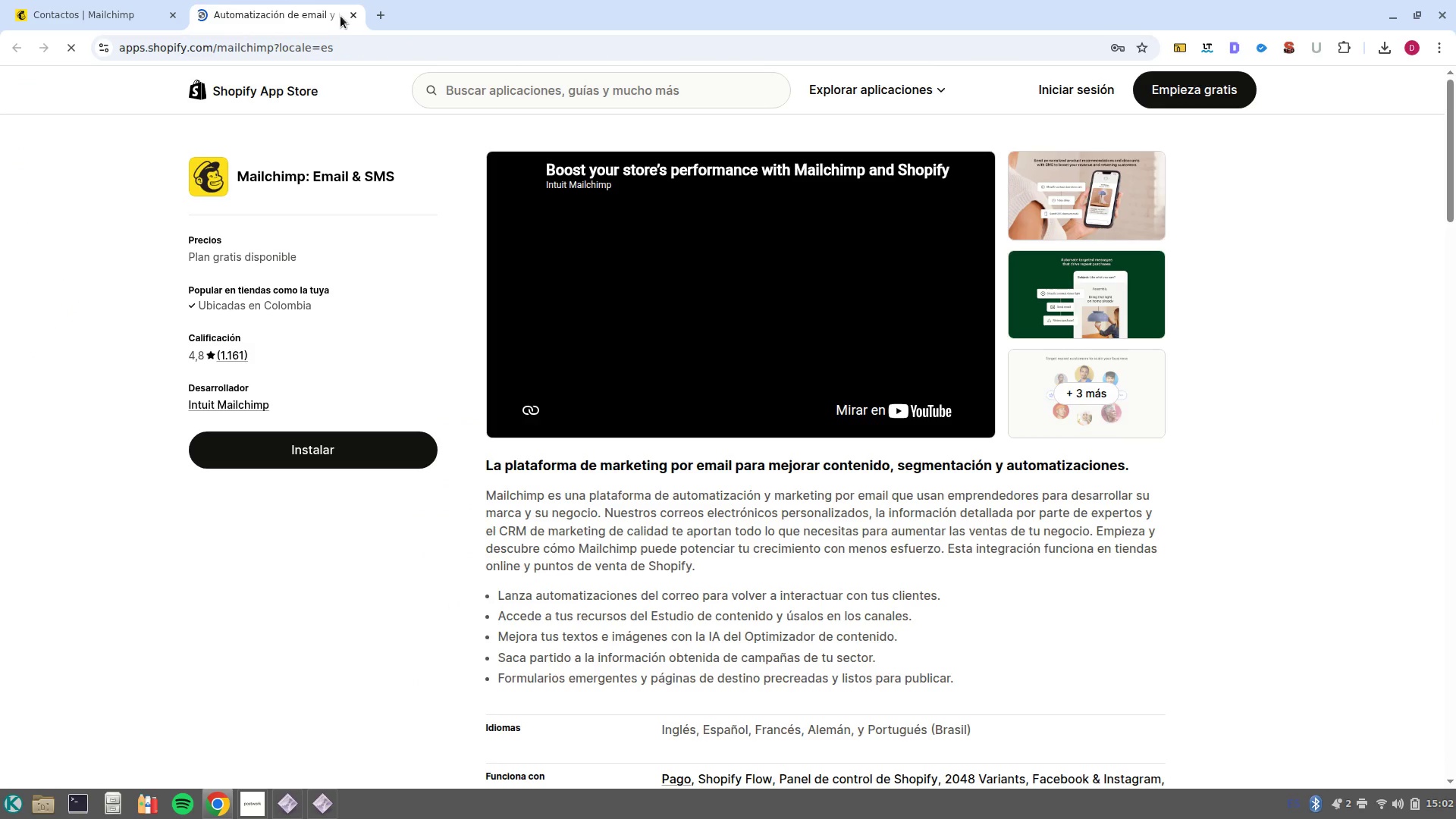 
left_click([348, 17])
 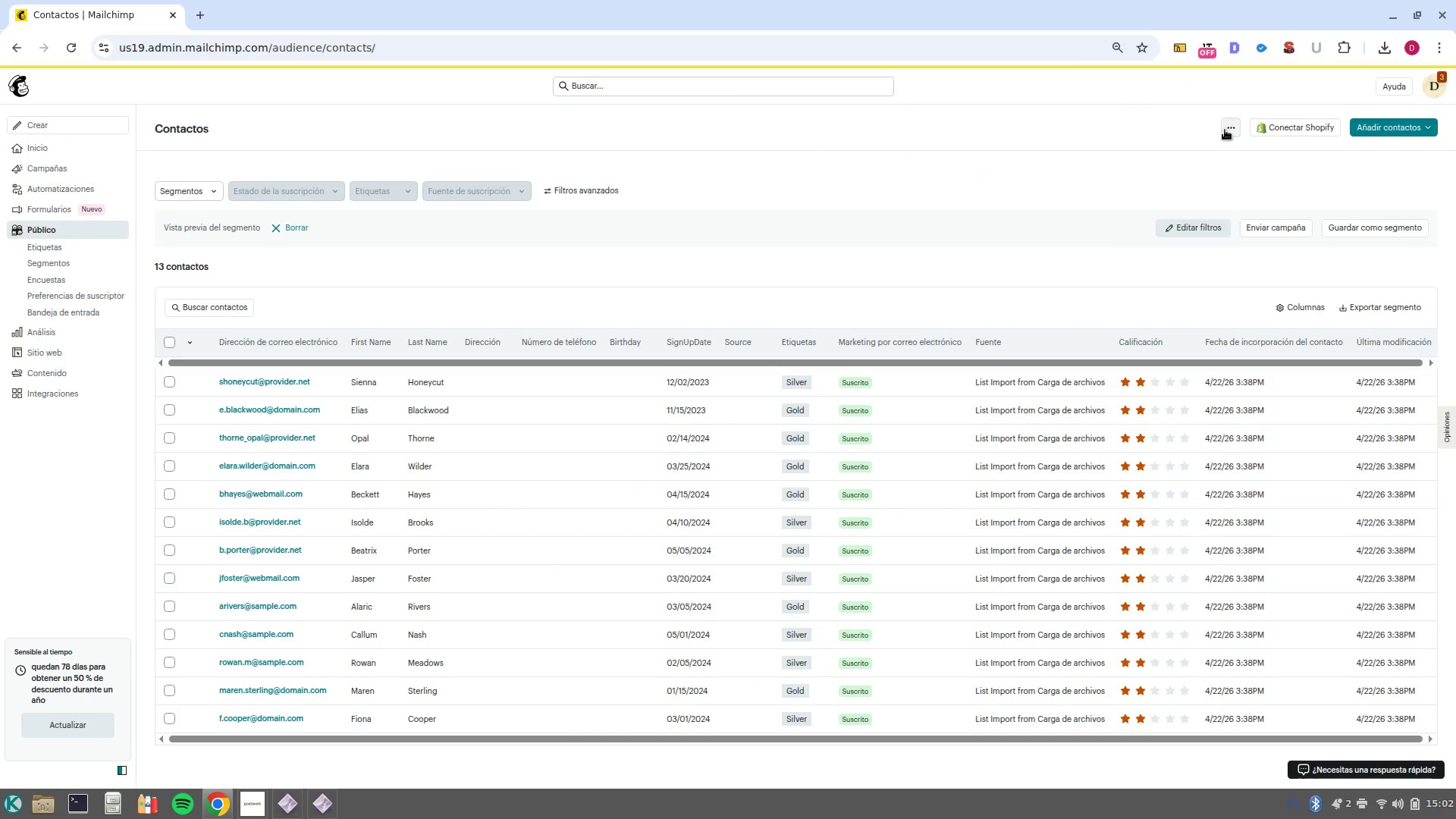 
left_click([1227, 132])
 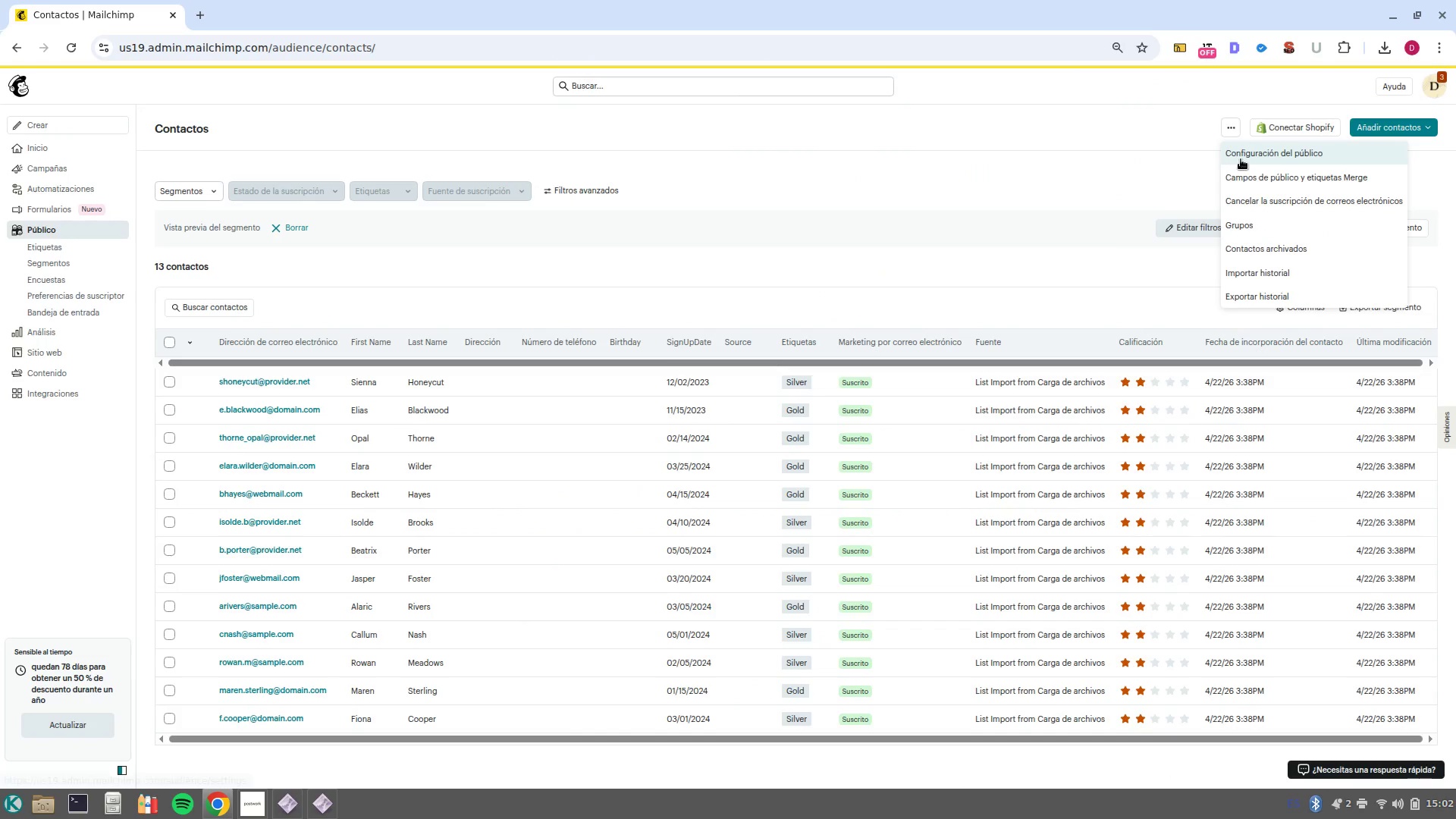 
left_click([1241, 159])
 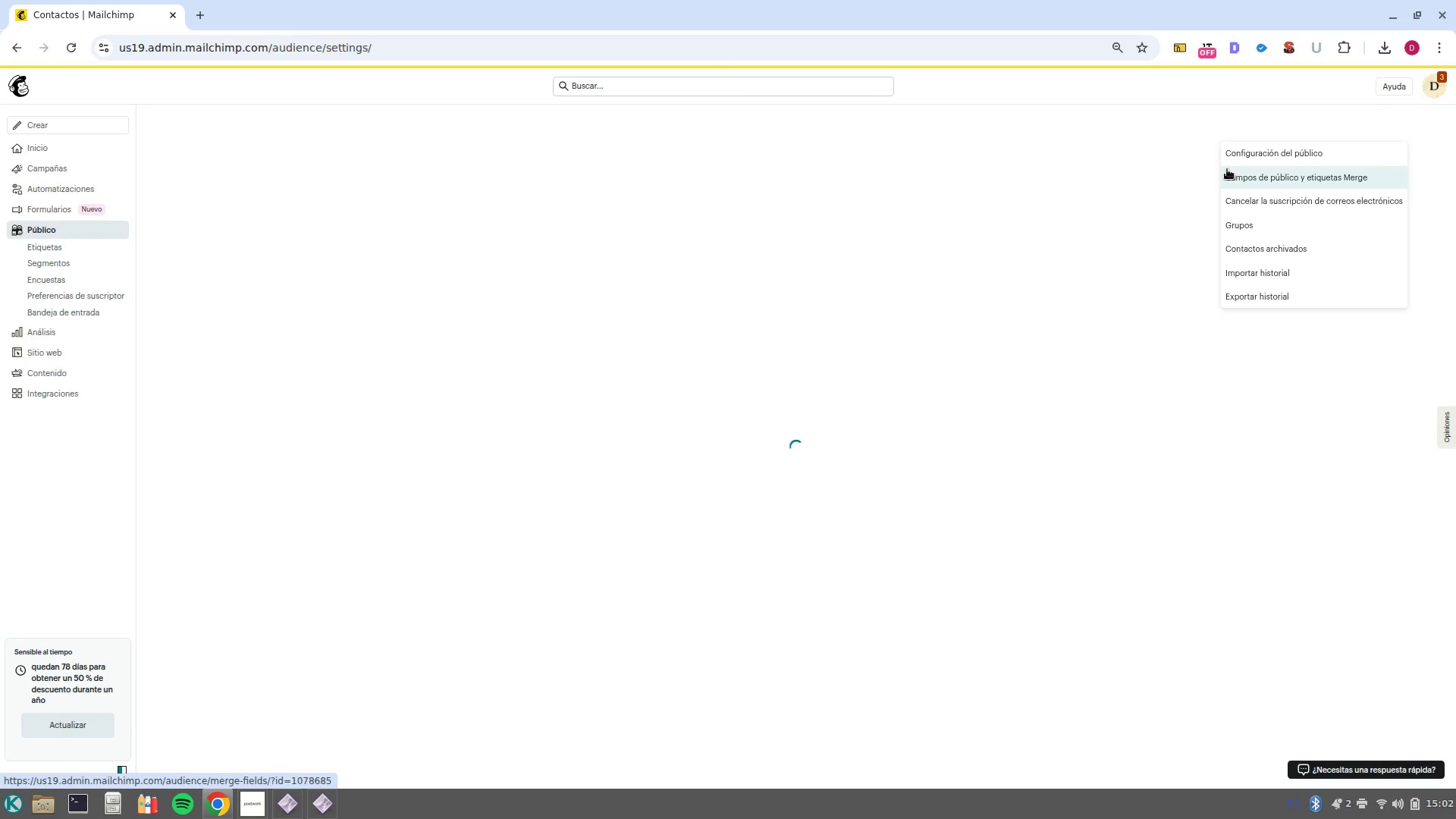 
mouse_move([1225, 168])
 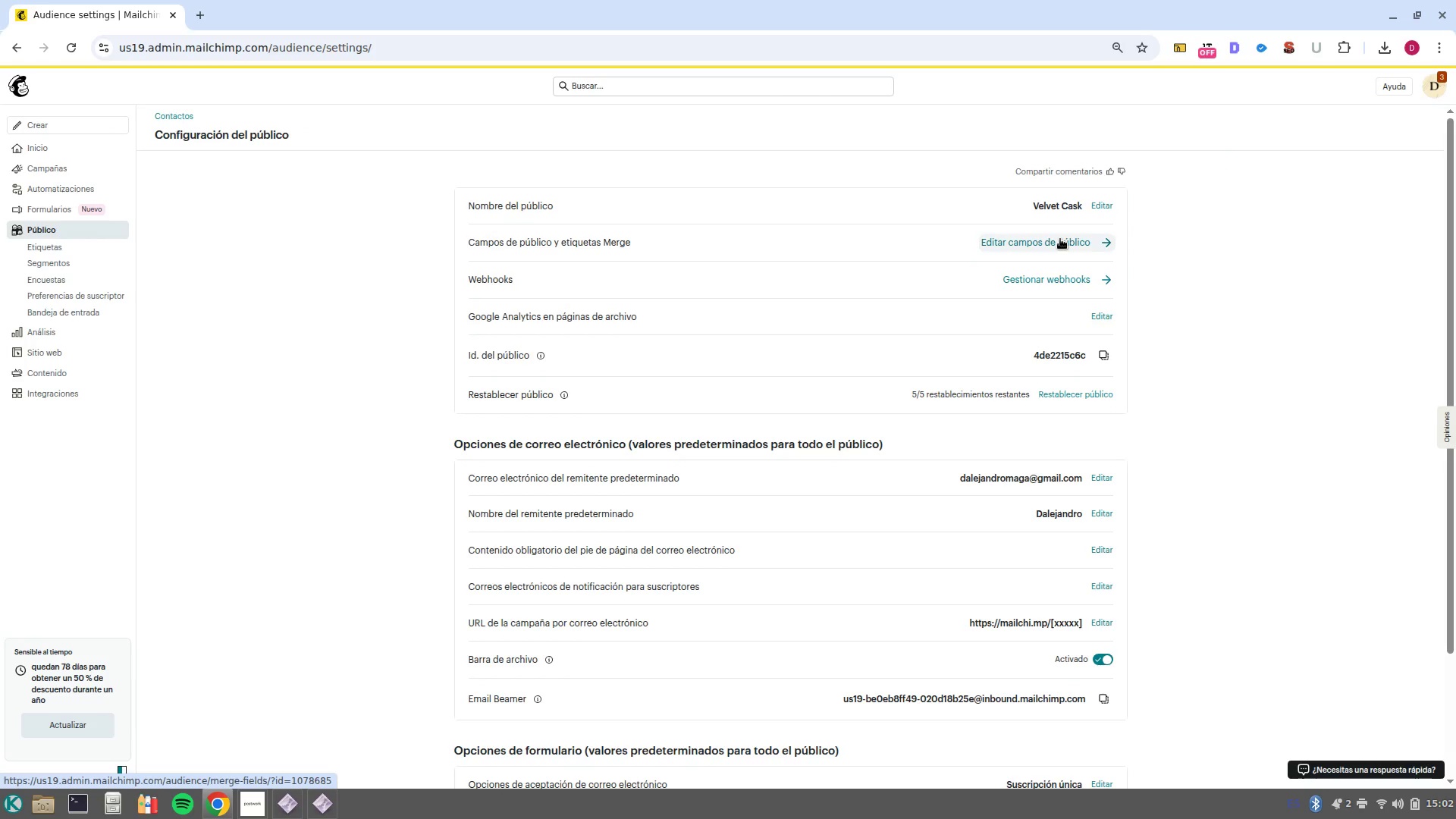 
left_click([1060, 239])
 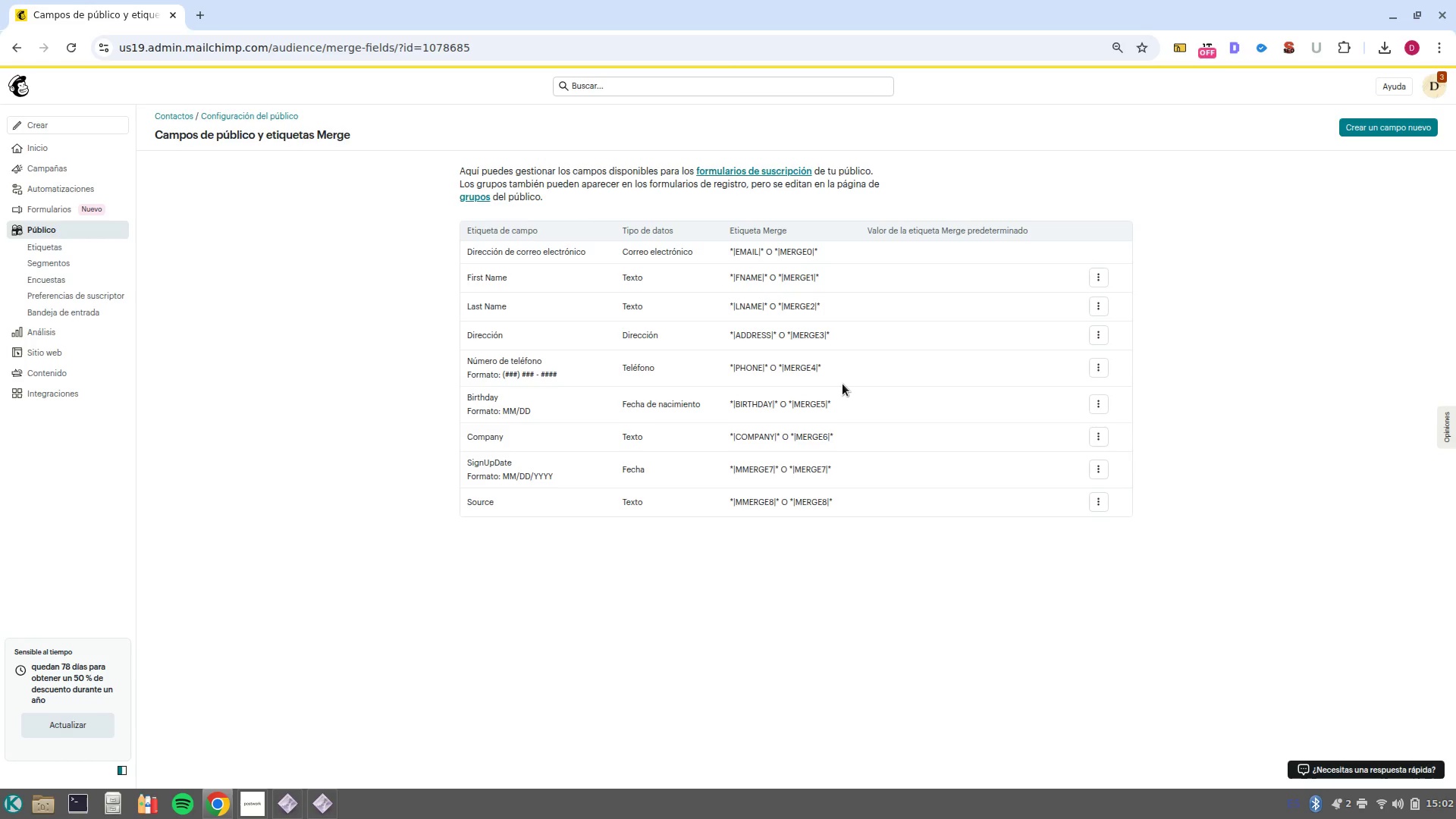 
wait(25.11)
 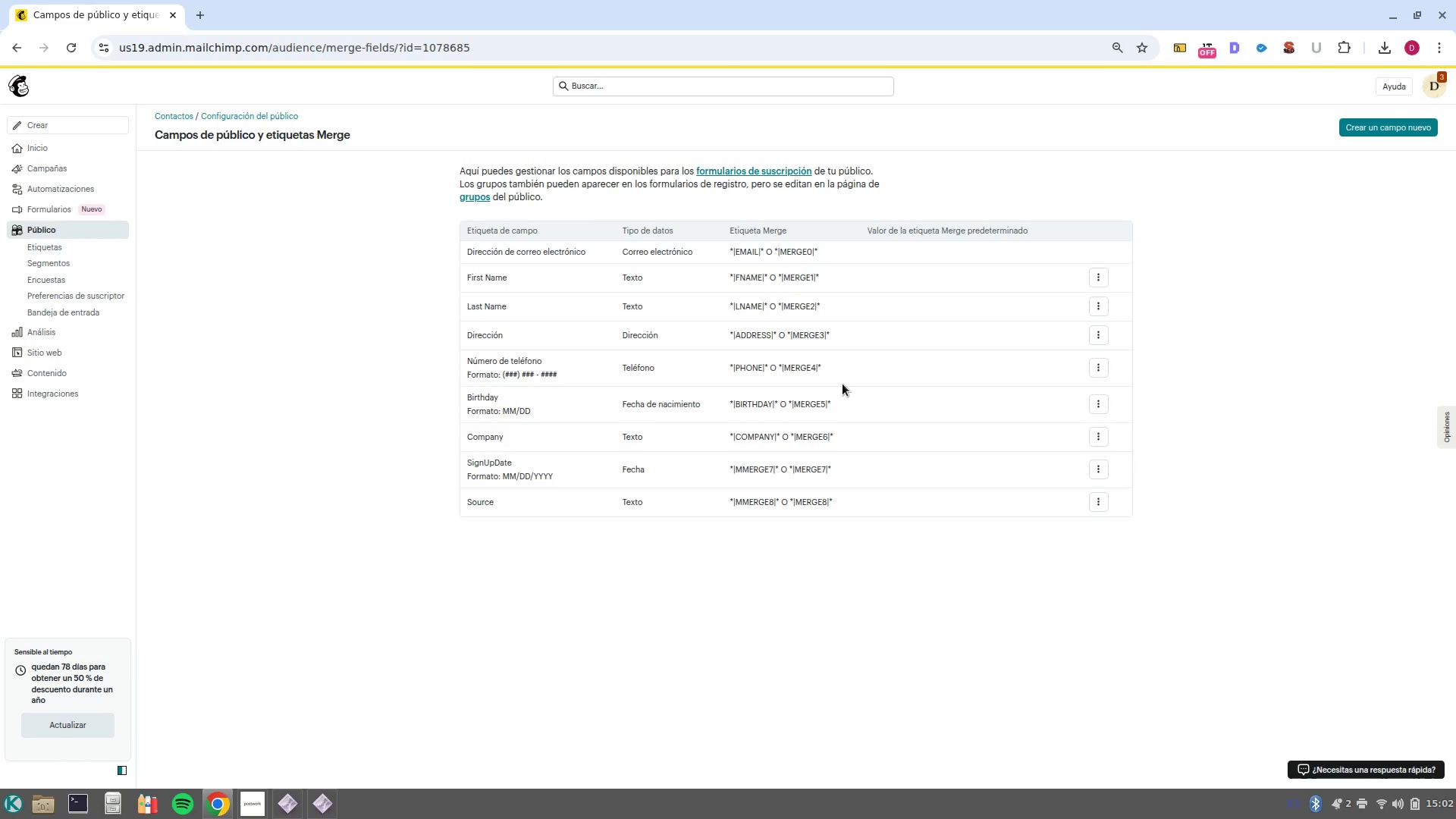 
left_click([105, 233])
 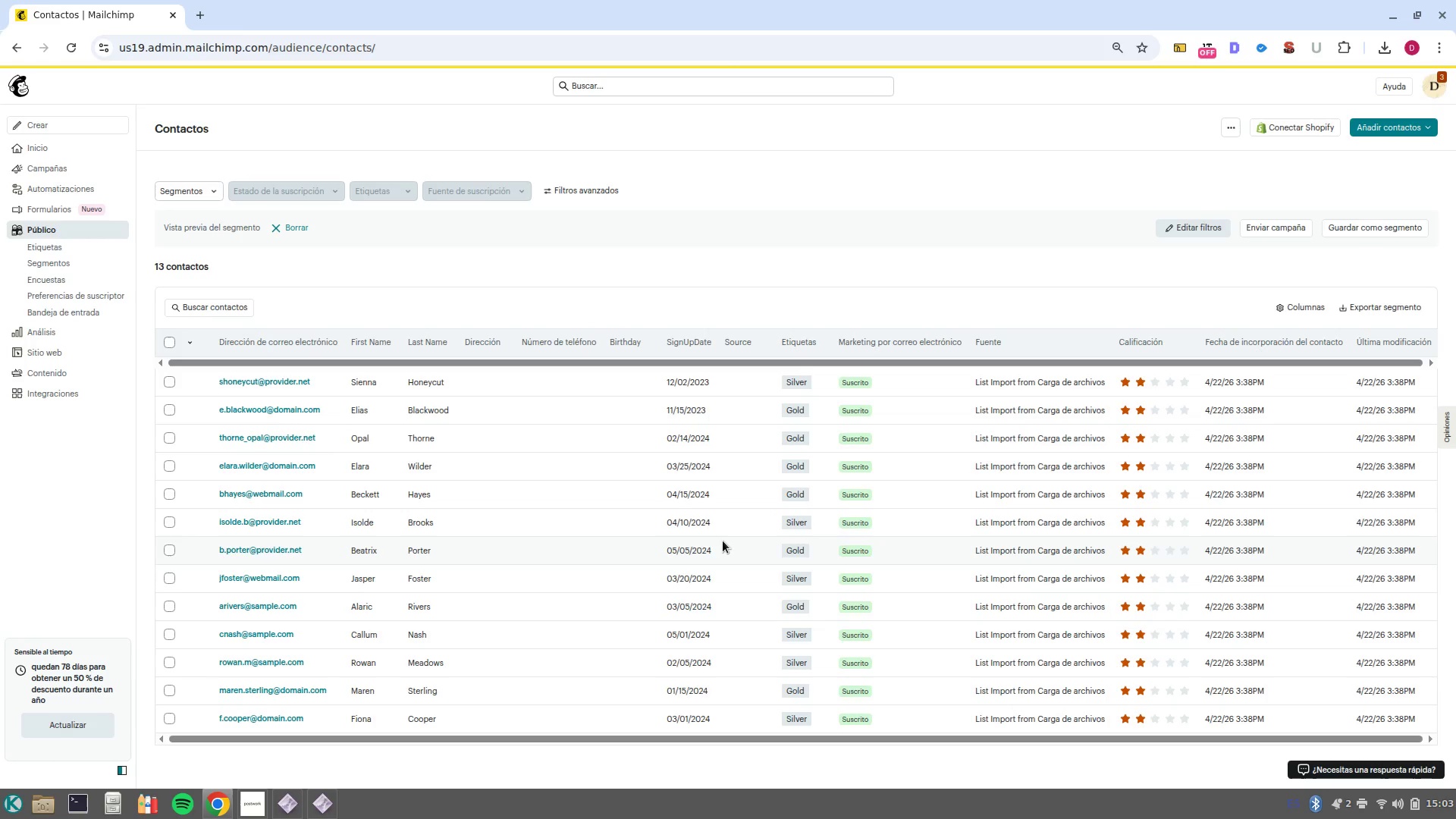 
wait(47.15)
 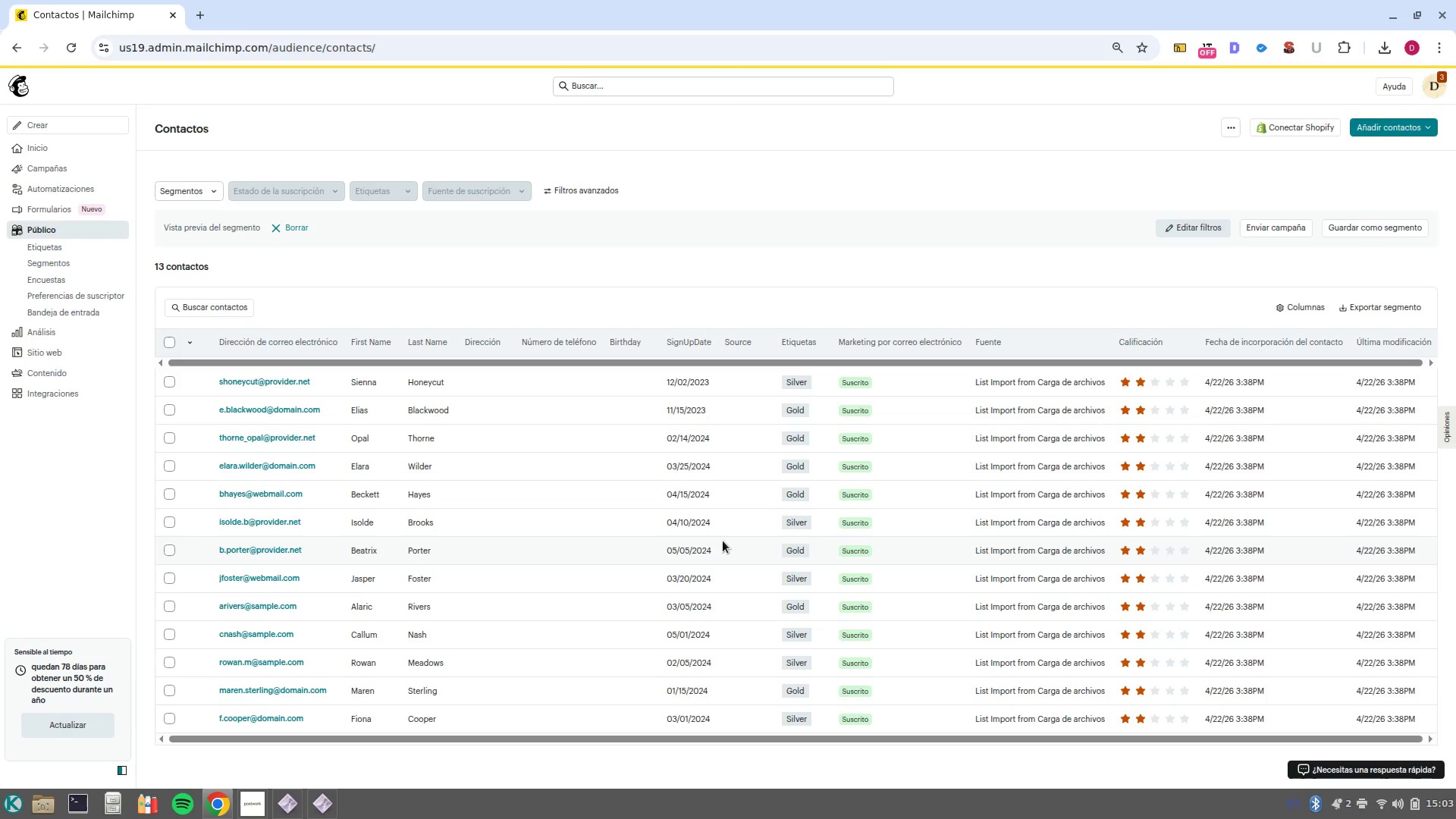 
left_click([90, 174])
 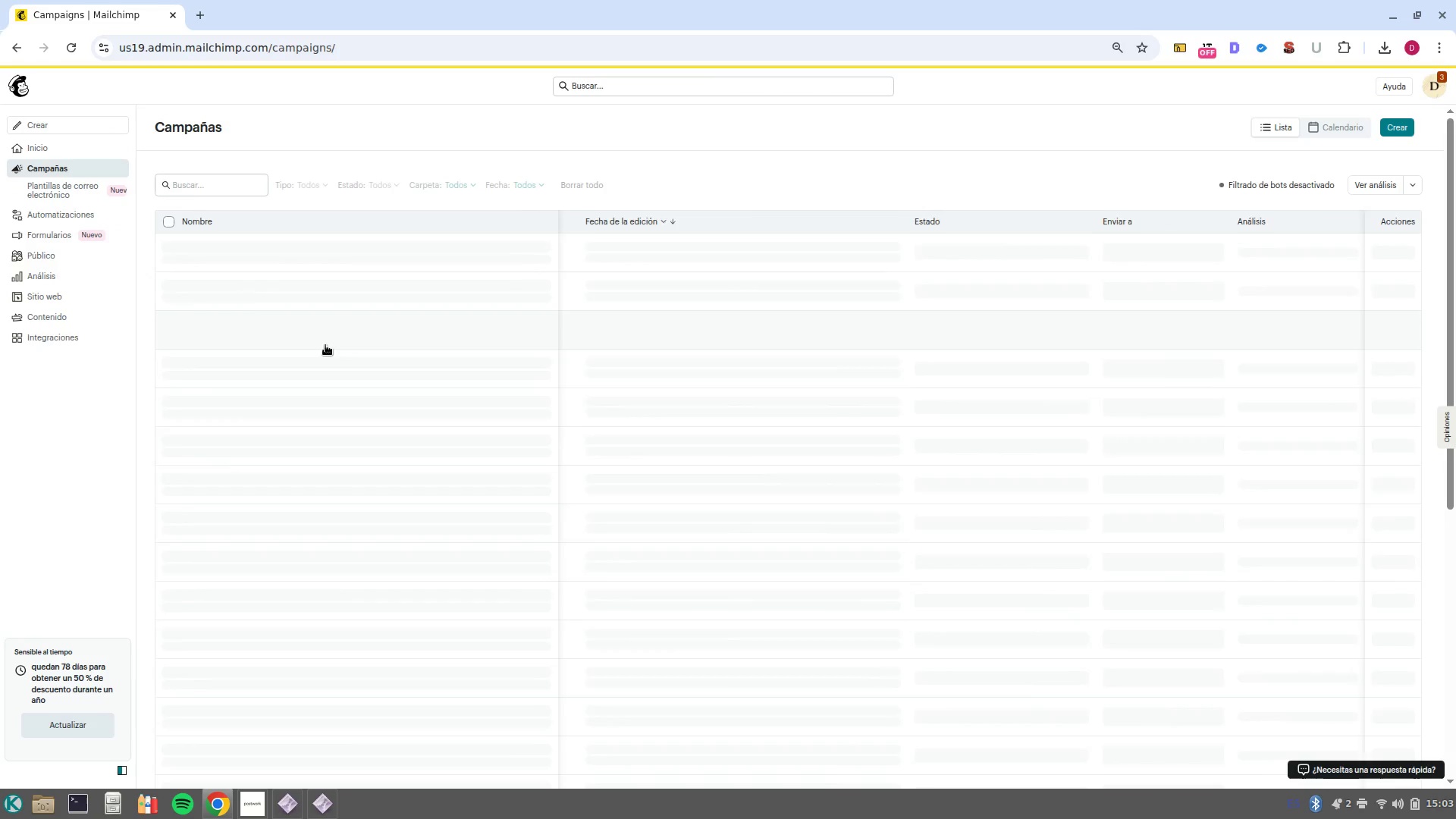 
left_click([262, 257])
 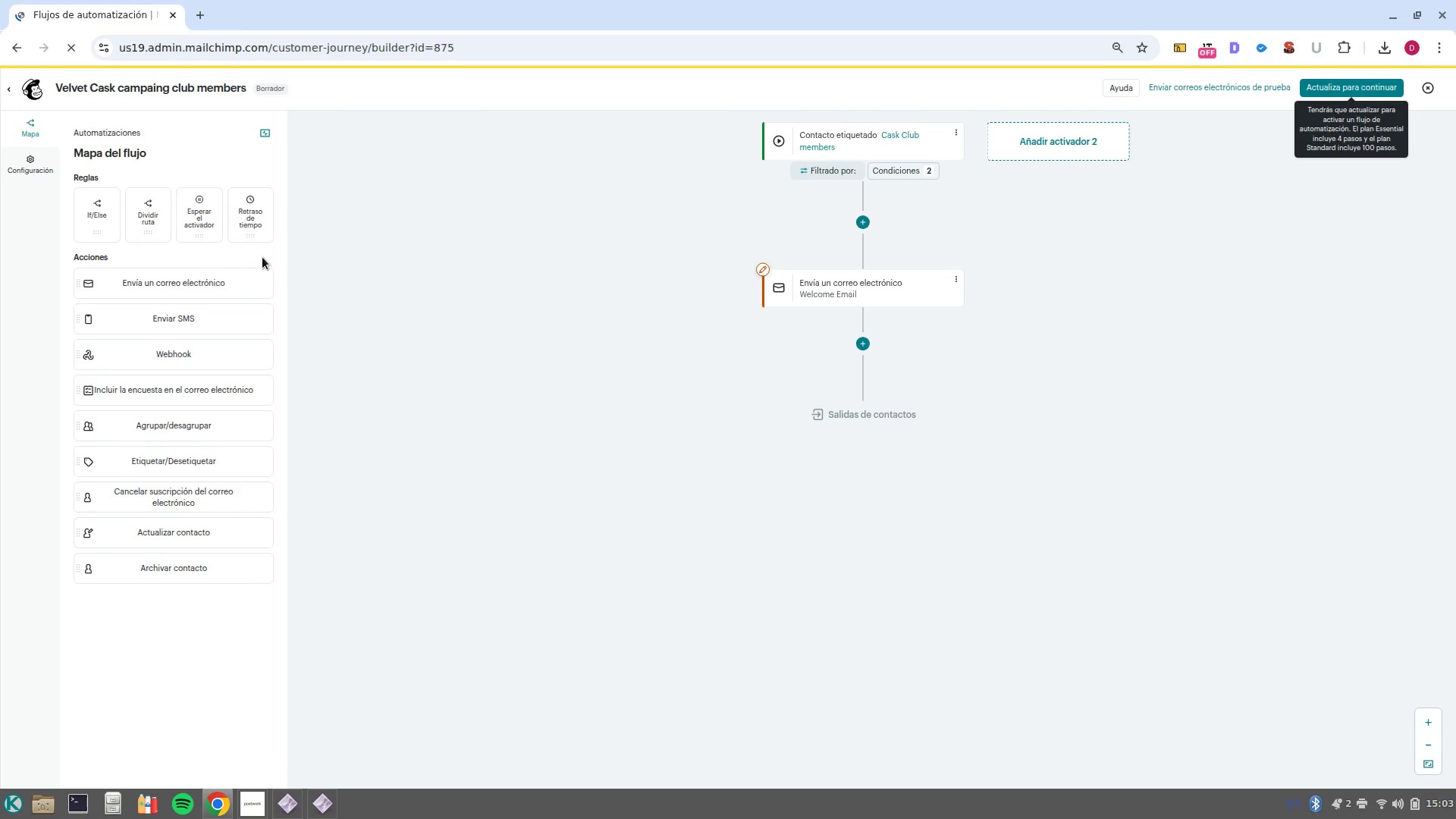 
wait(7.46)
 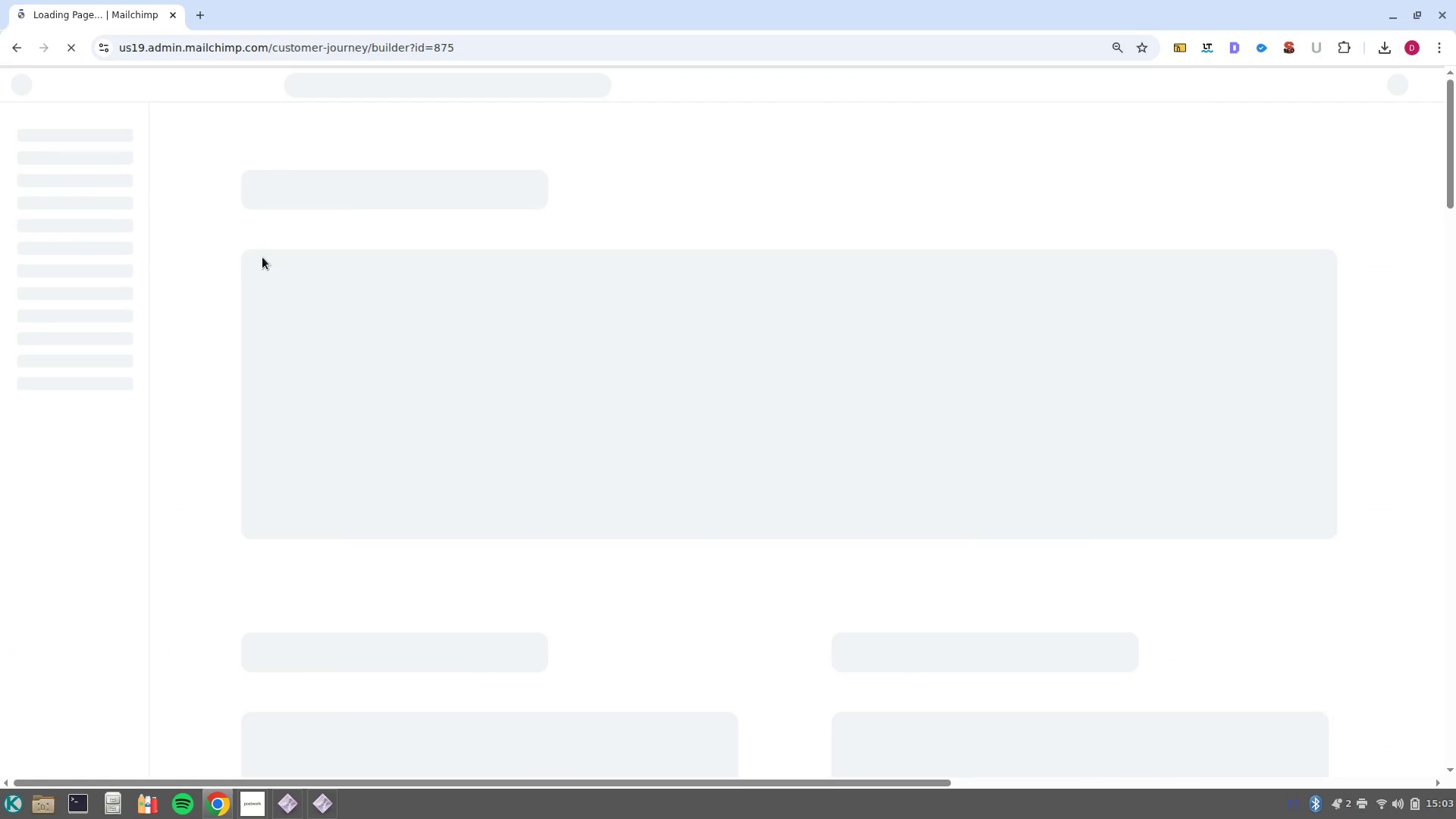 
left_click([894, 306])
 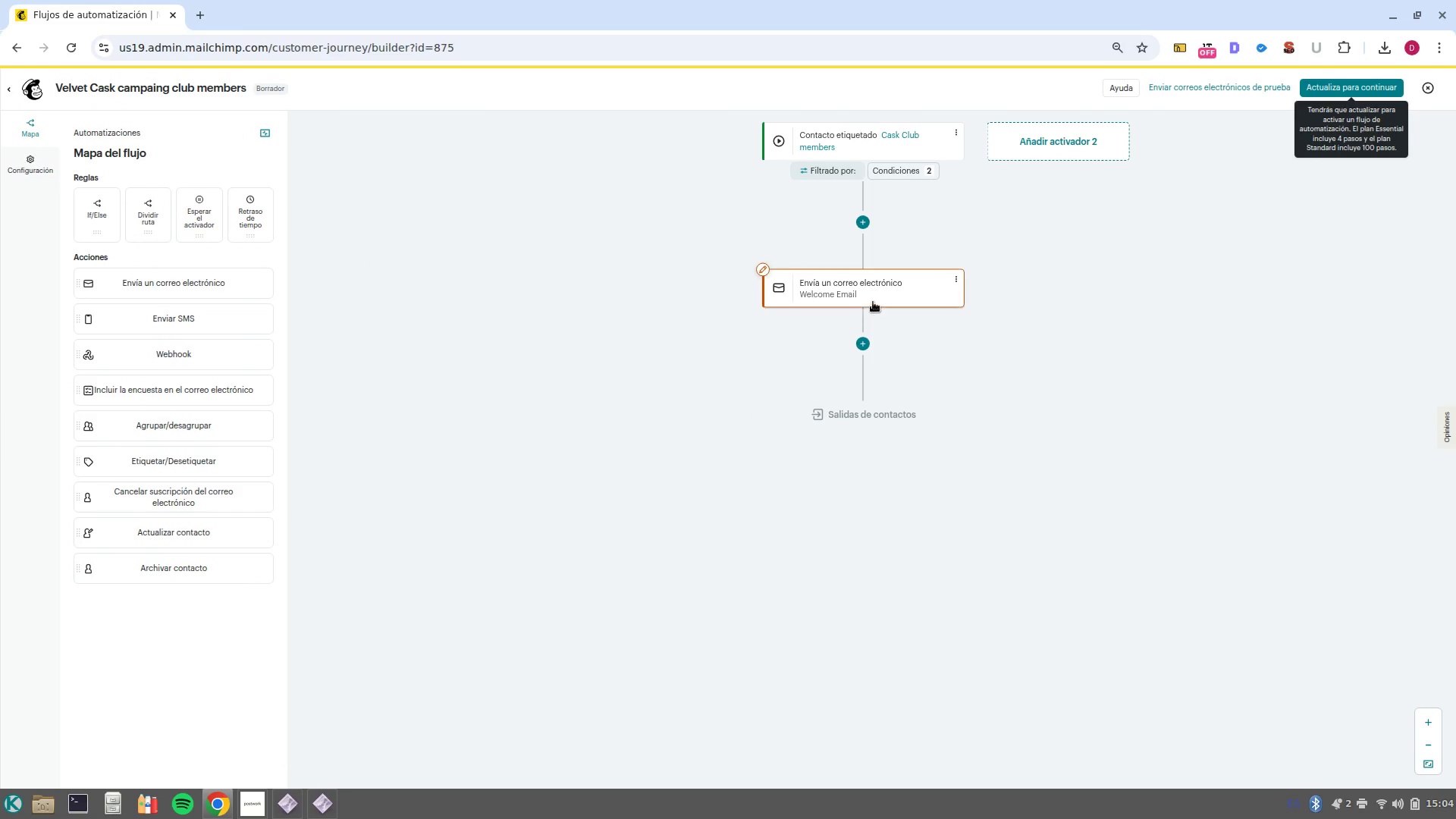 
left_click([871, 293])
 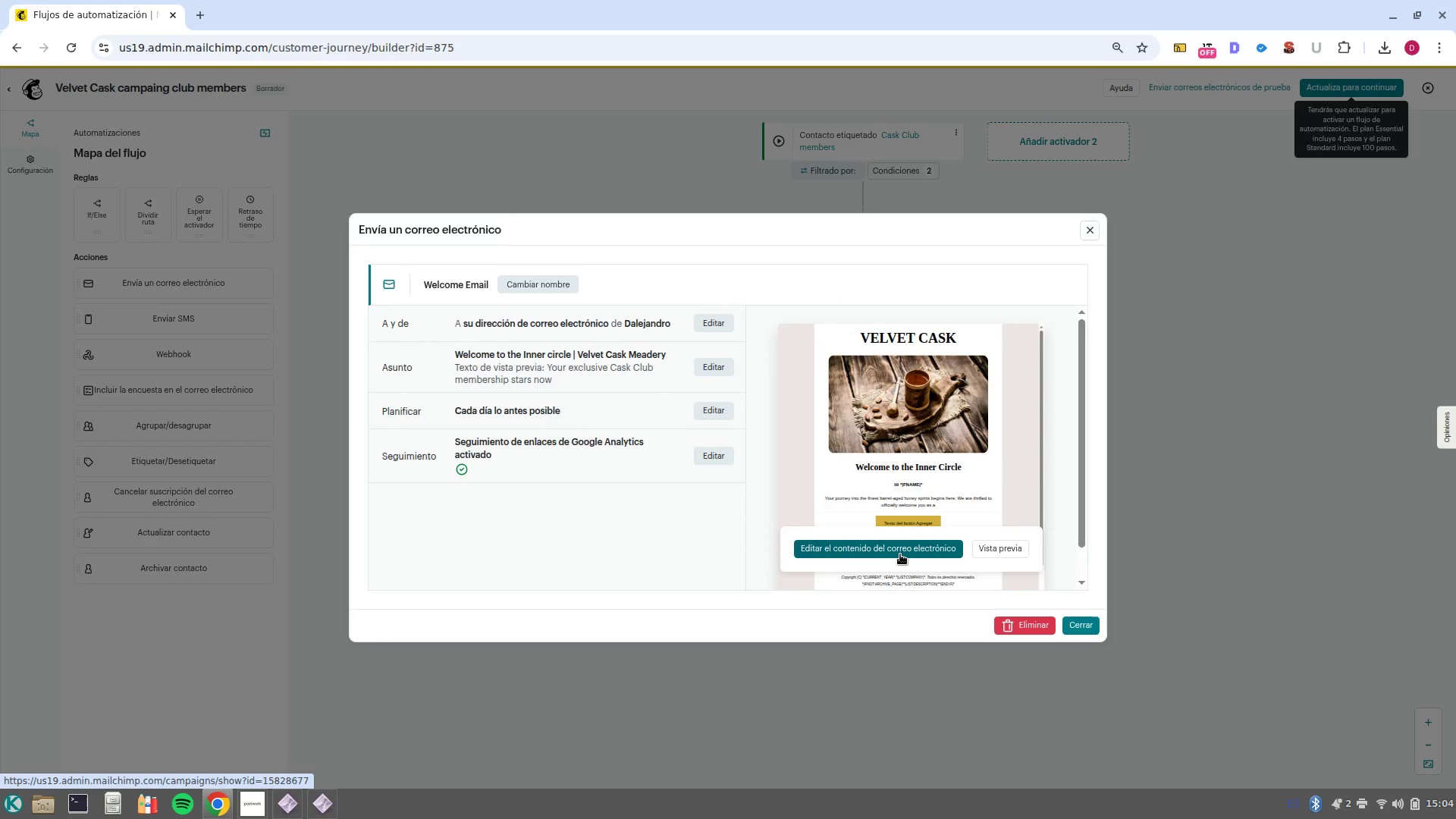 
left_click([900, 554])
 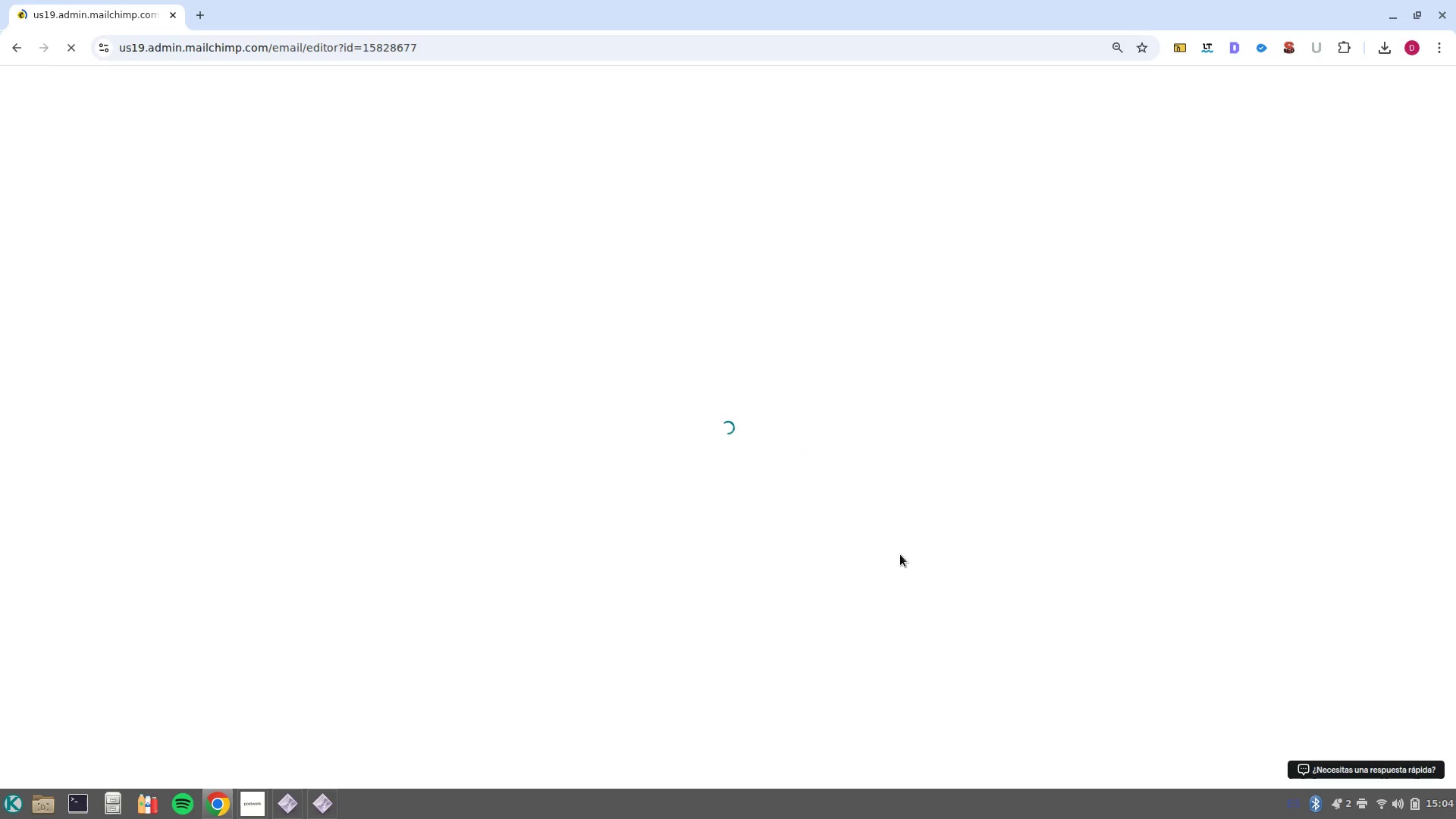 
wait(8.09)
 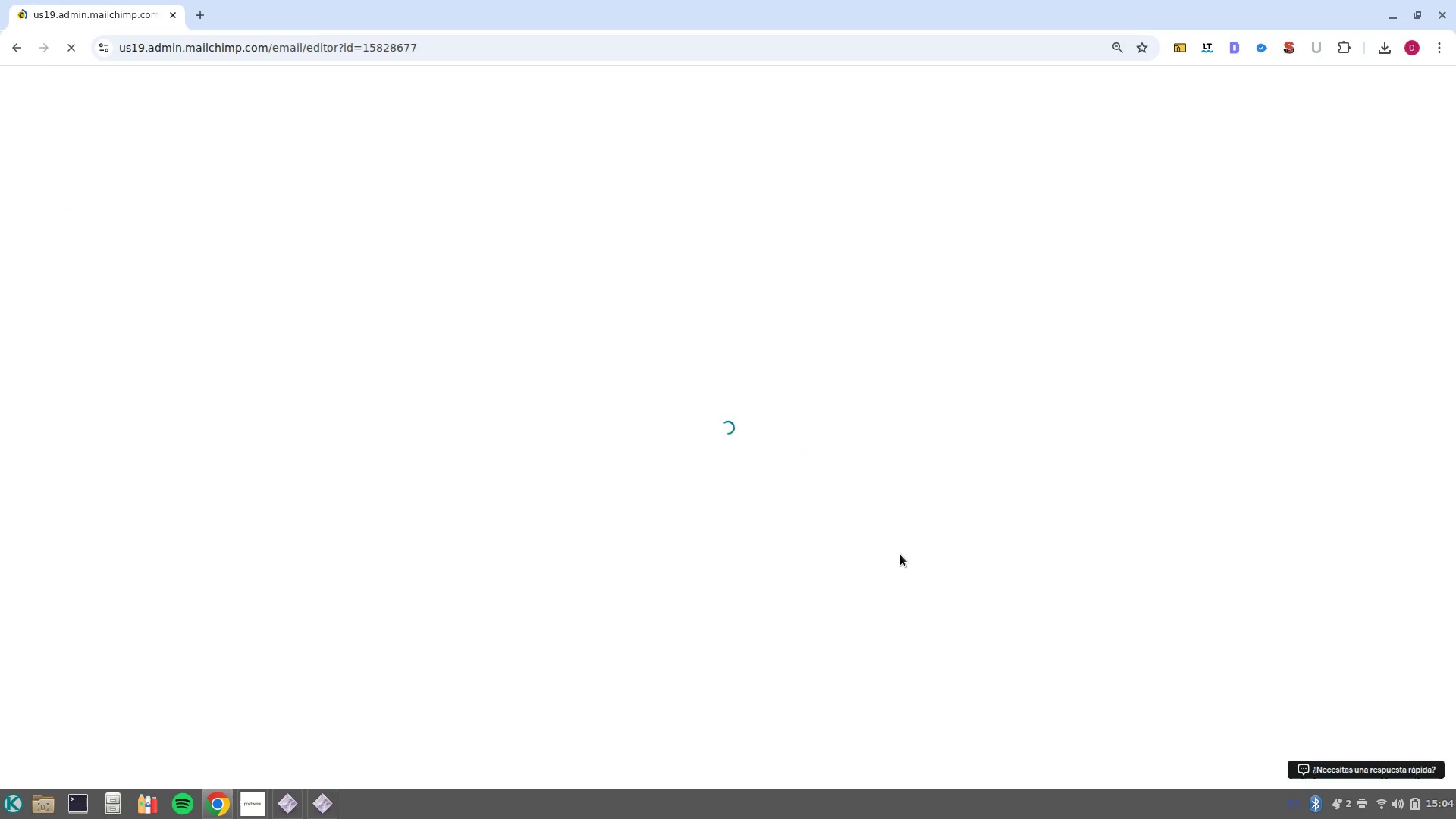 
left_click([899, 486])
 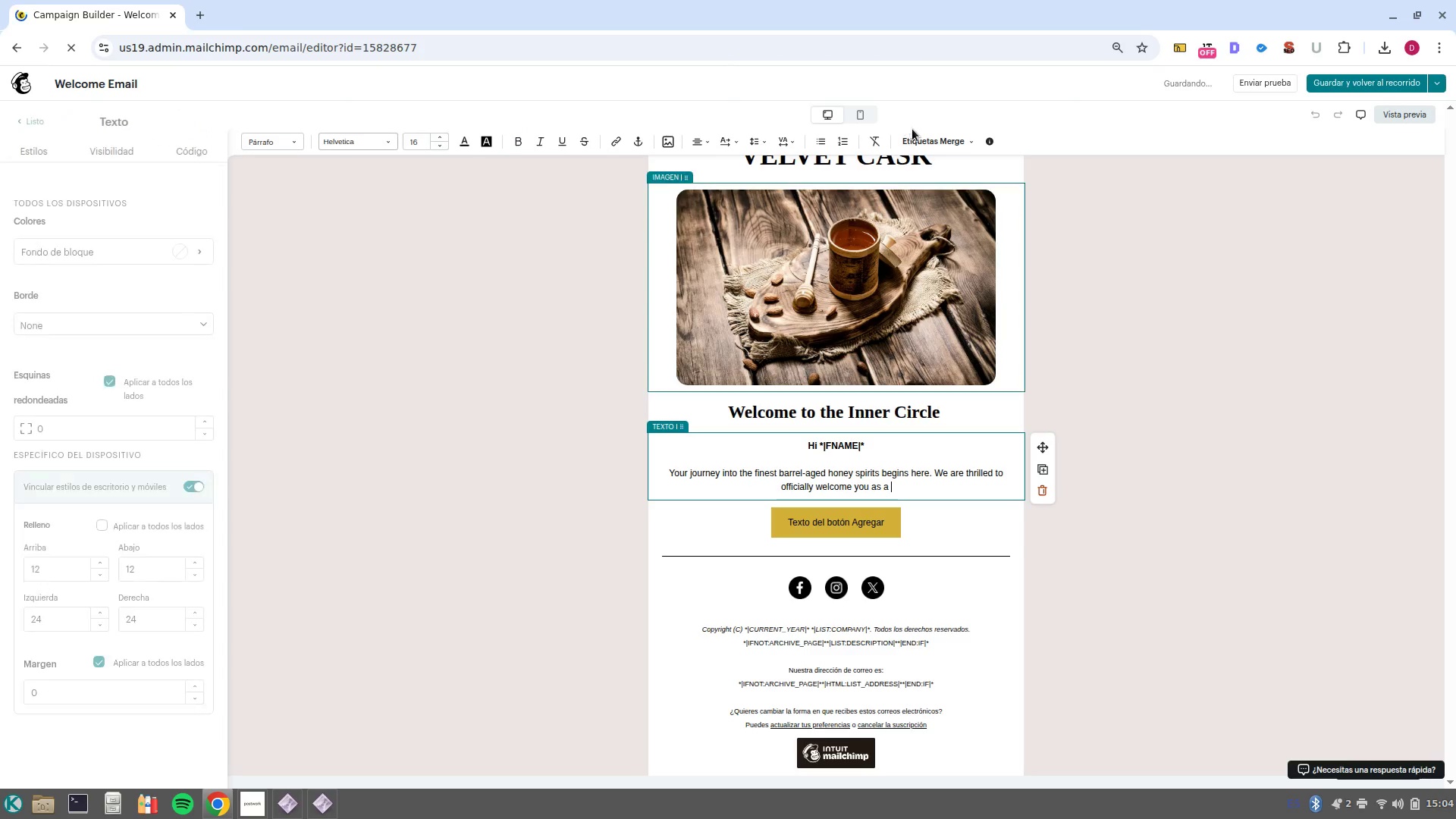 
left_click([918, 140])
 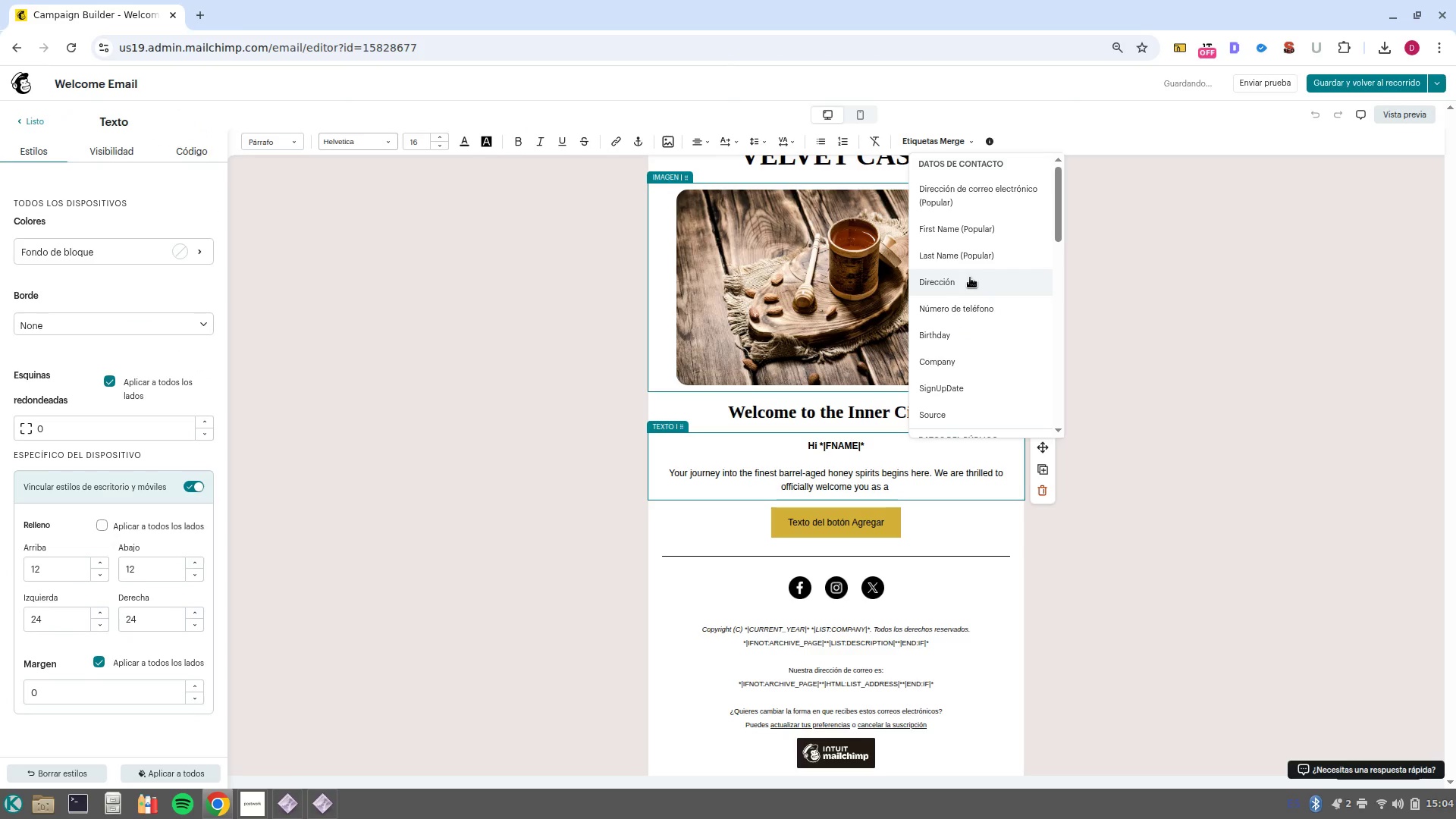 
scroll: coordinate [995, 334], scroll_direction: down, amount: 6.0
 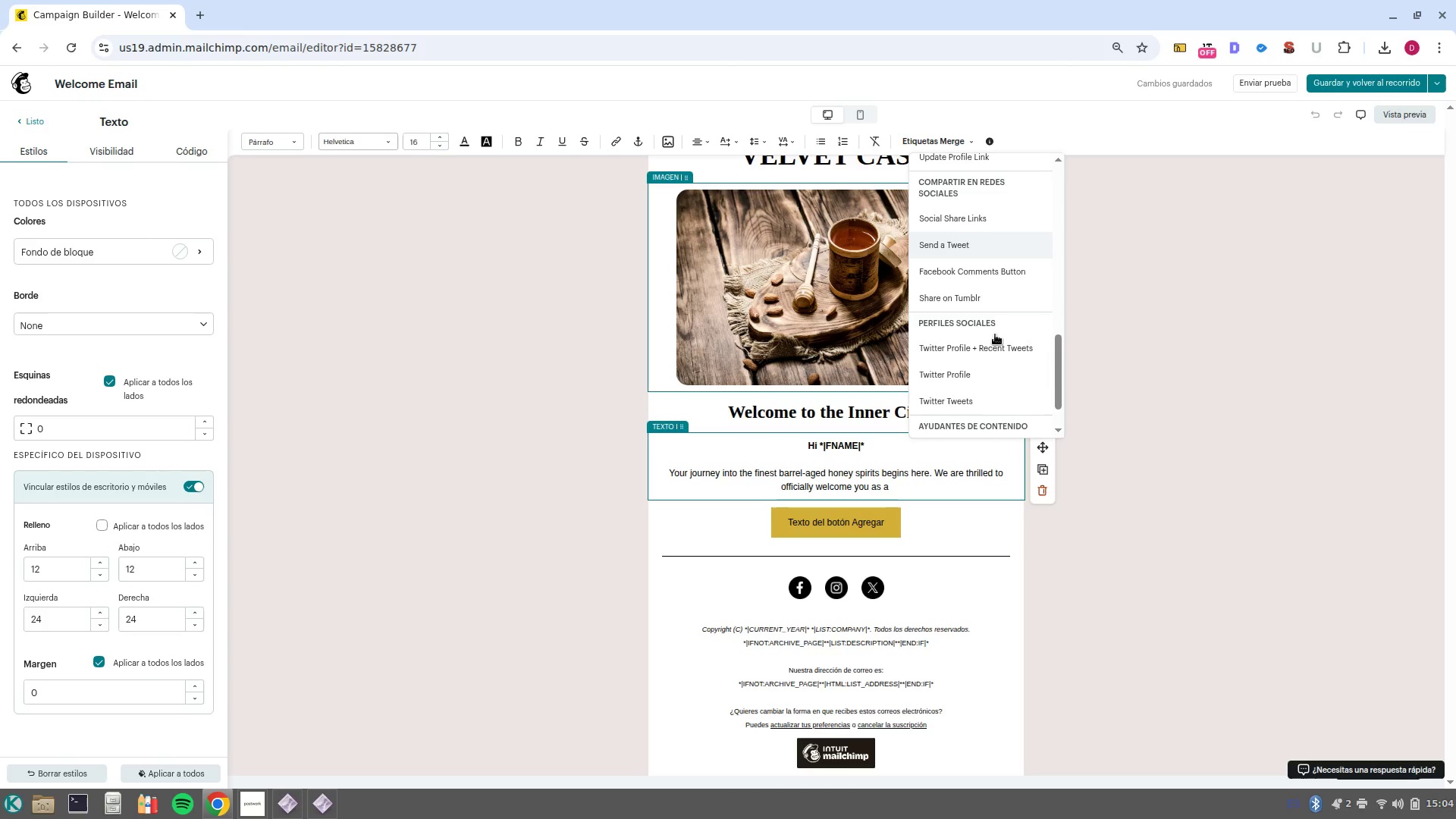 
right_click([998, 384])
 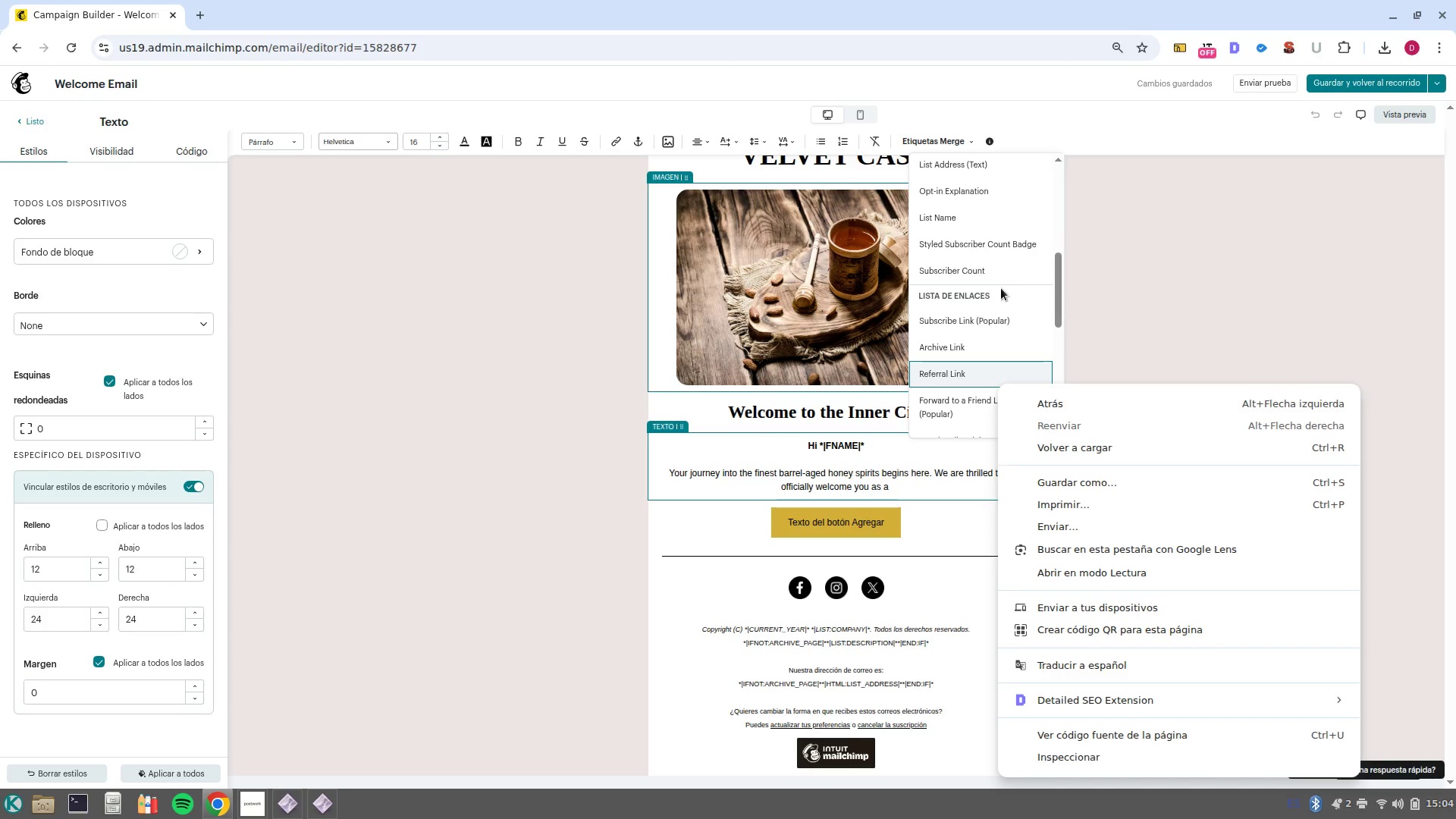 
scroll: coordinate [998, 381], scroll_direction: down, amount: 4.0
 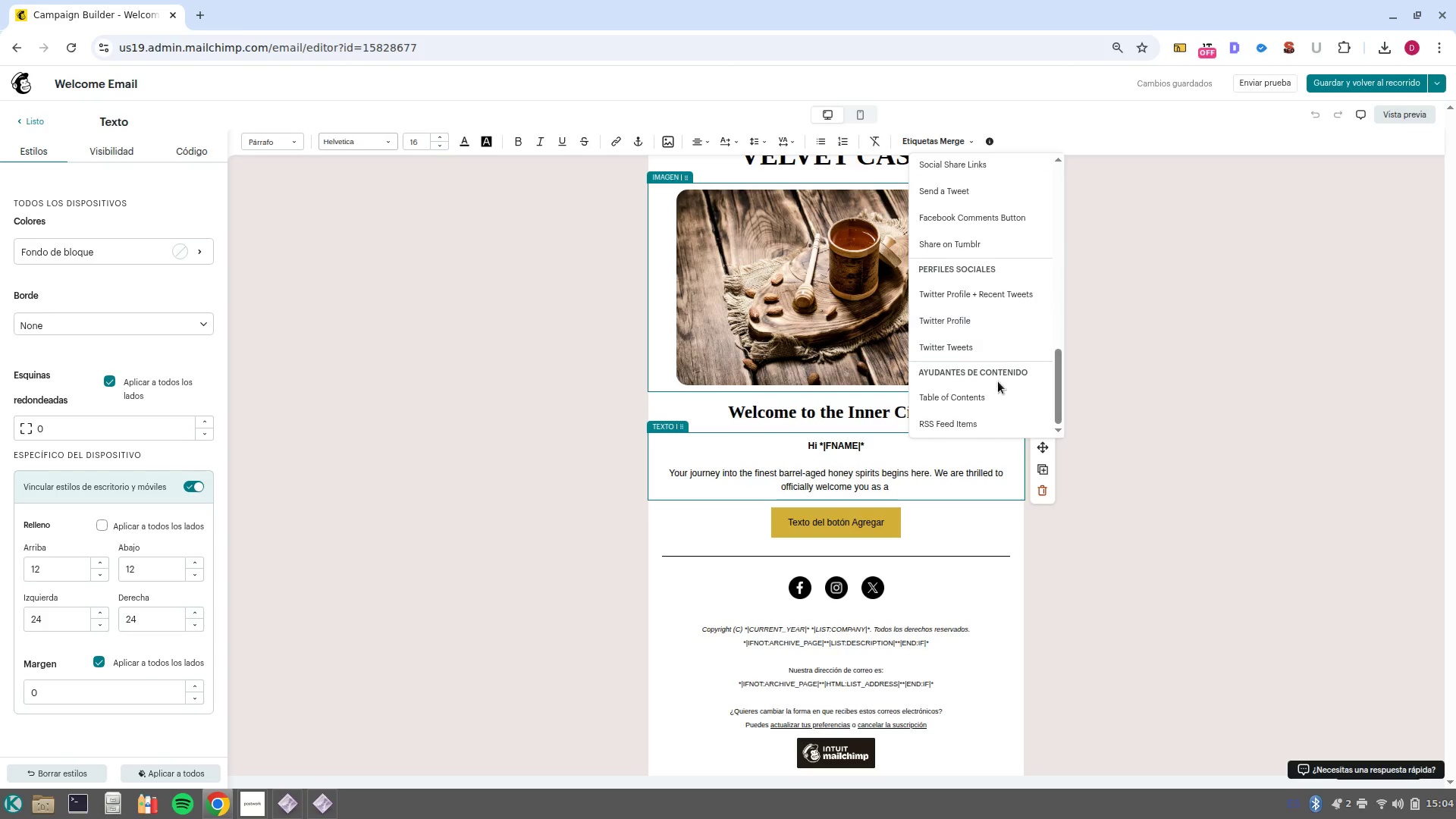 
left_click([1007, 254])
 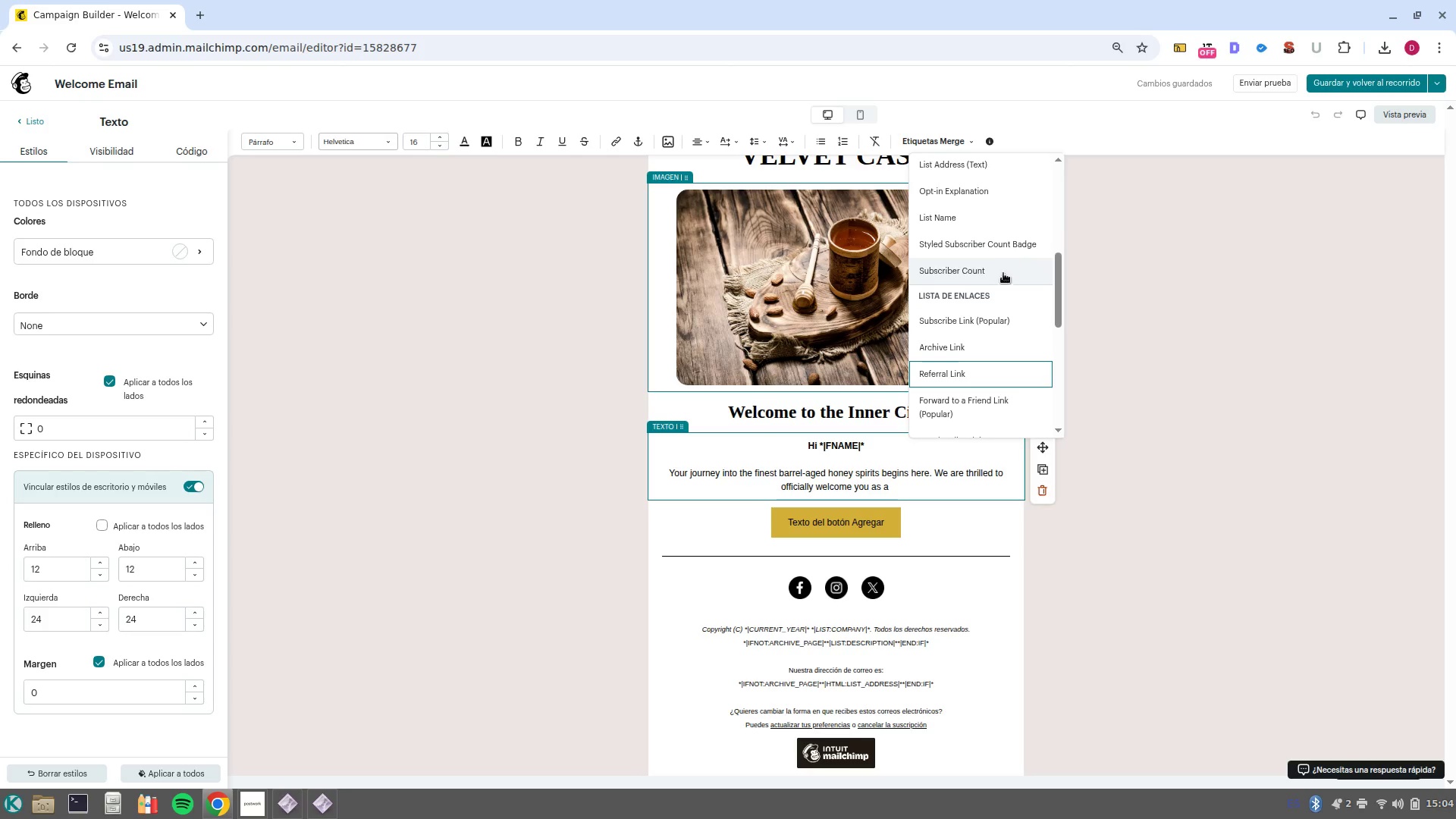 
scroll: coordinate [1003, 273], scroll_direction: up, amount: 13.0
 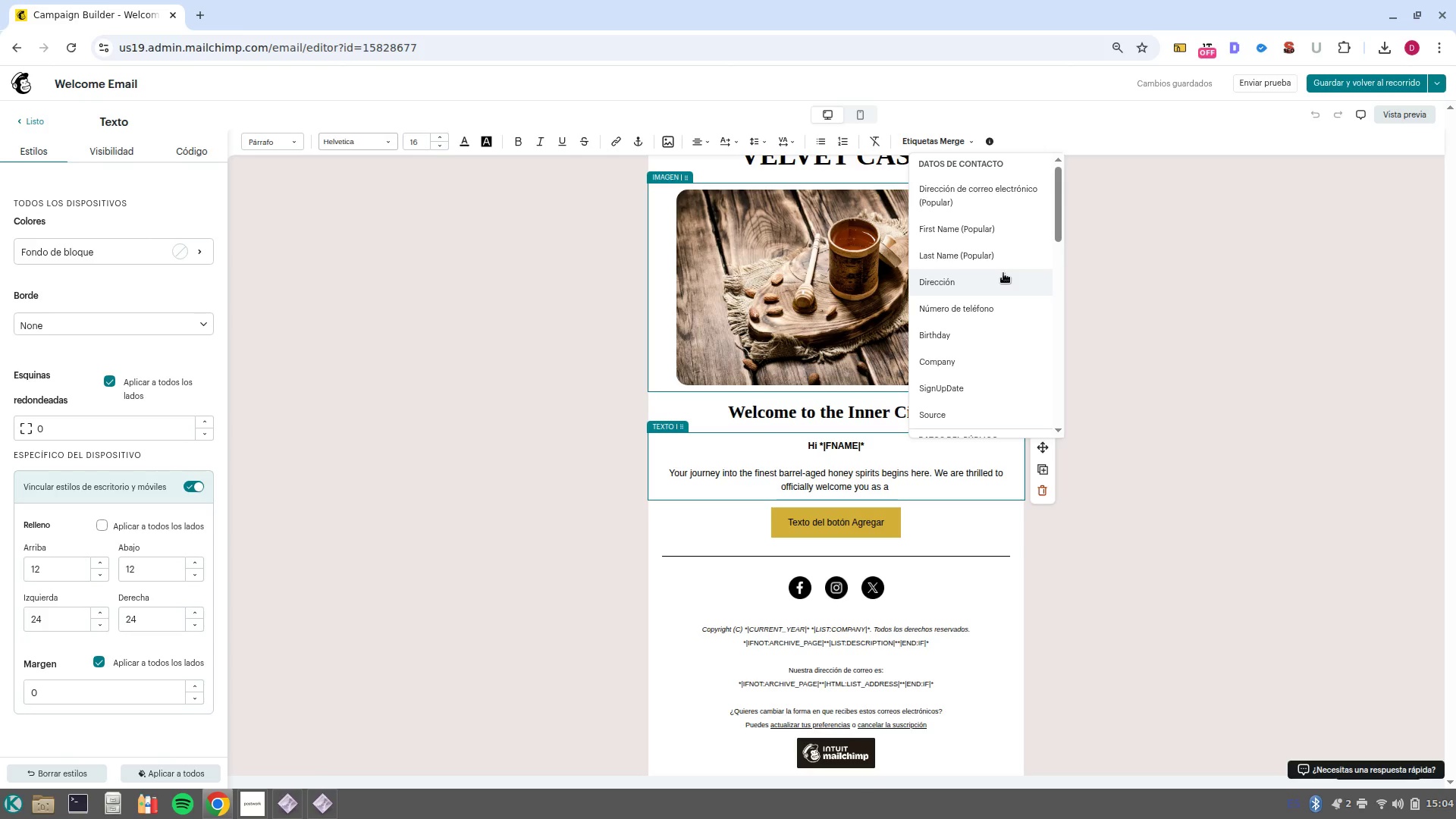 
wait(29.05)
 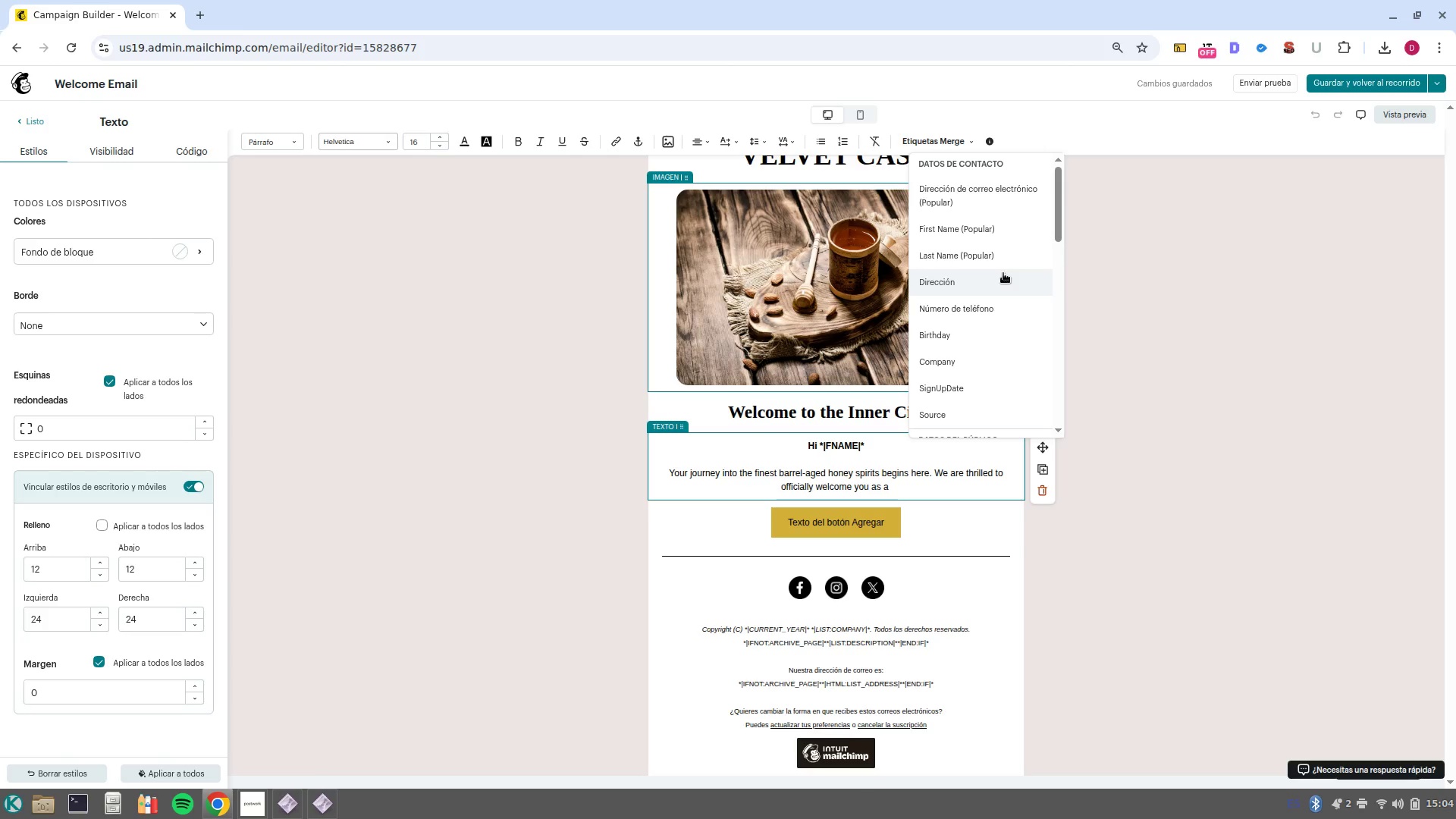 
left_click([1378, 86])
 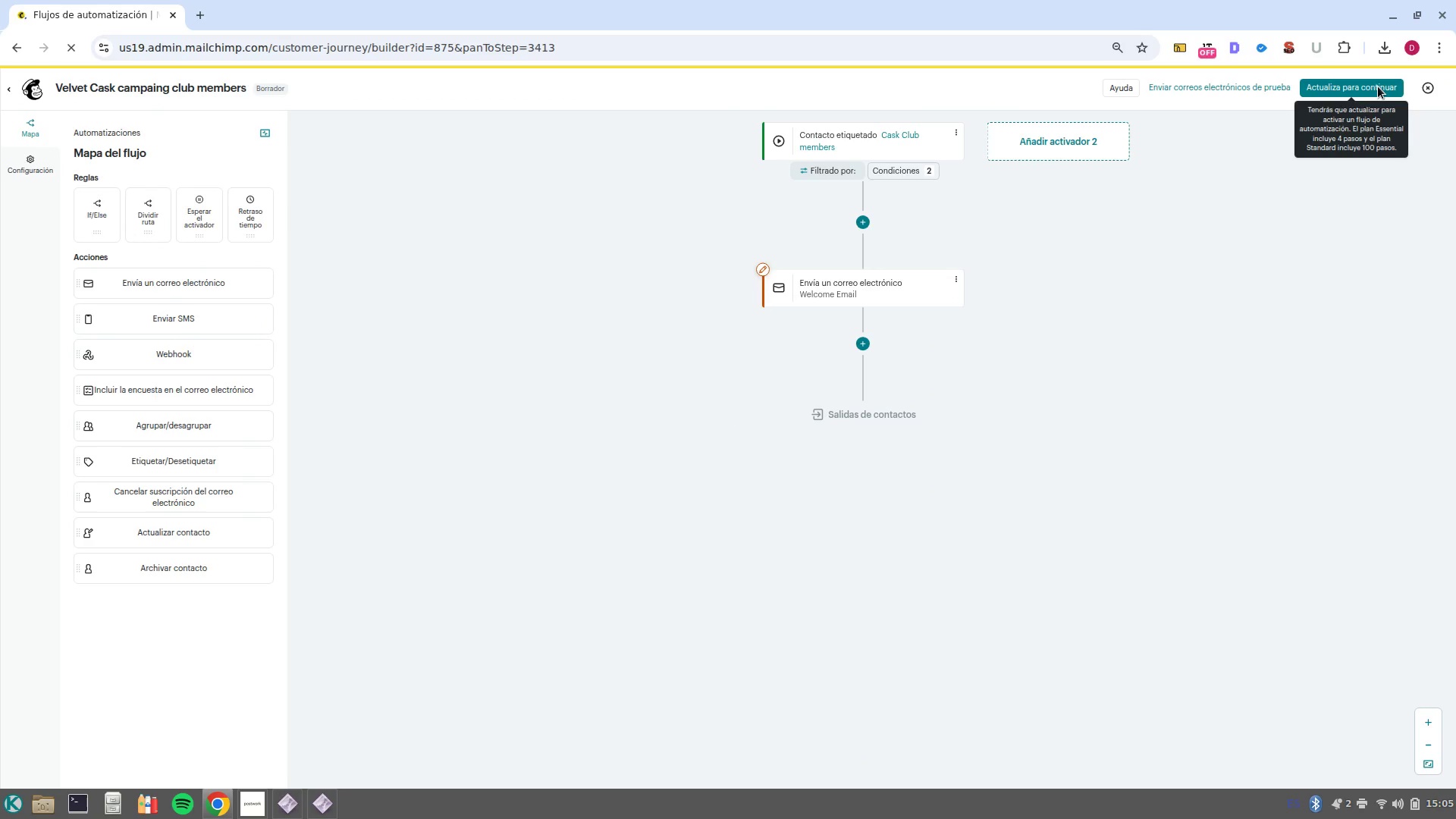 
wait(7.12)
 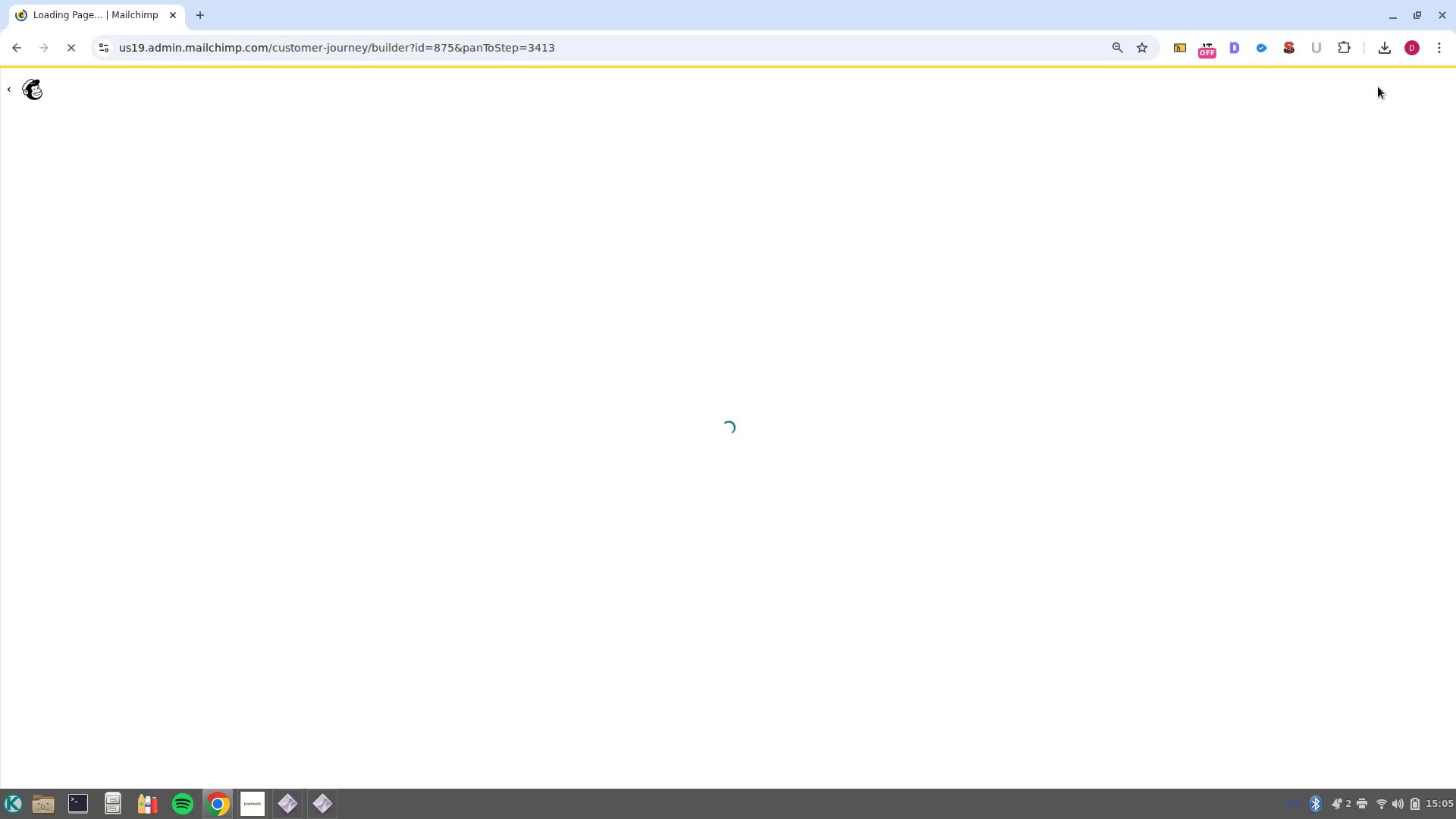 
left_click([43, 81])
 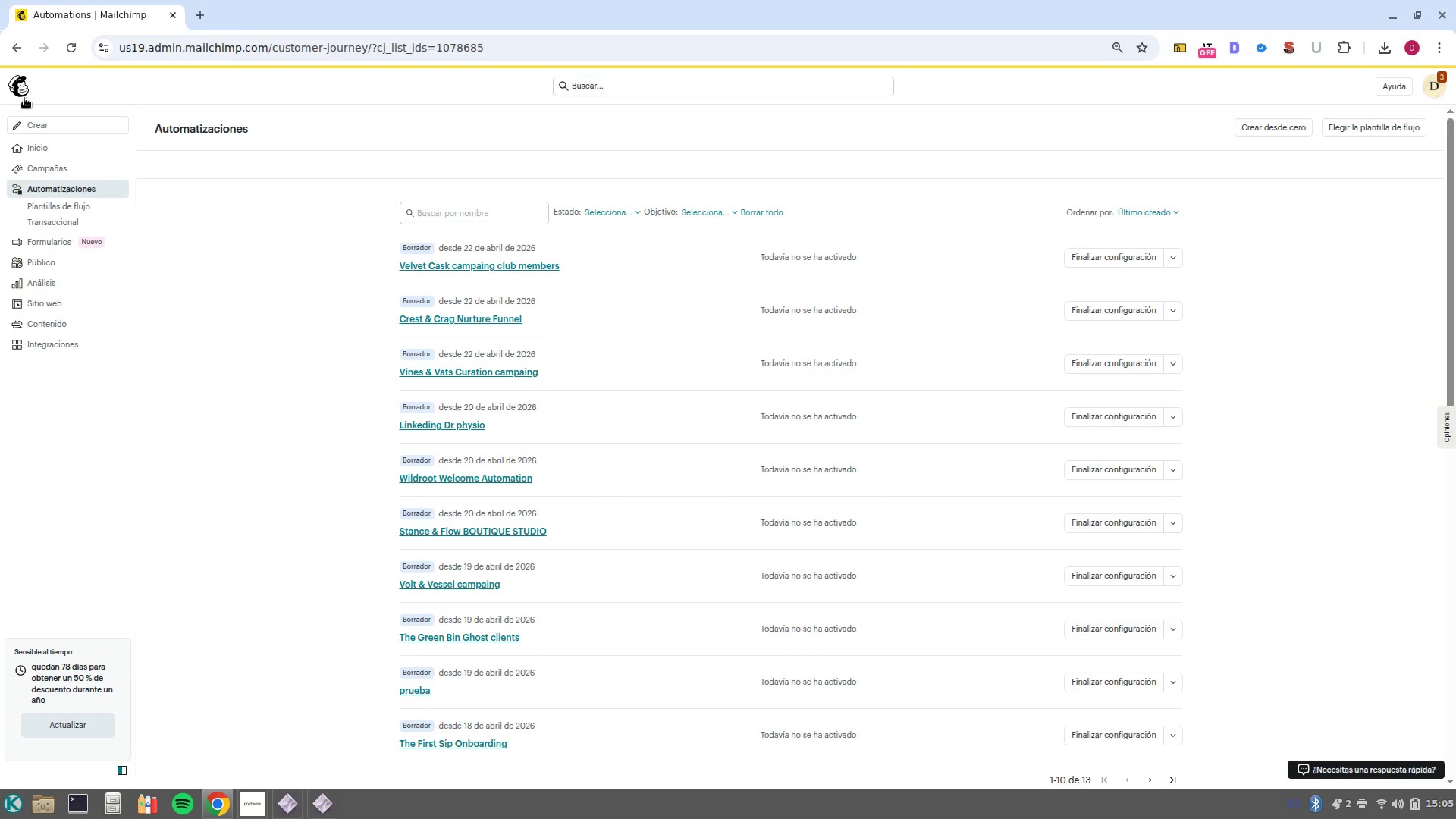 
wait(15.04)
 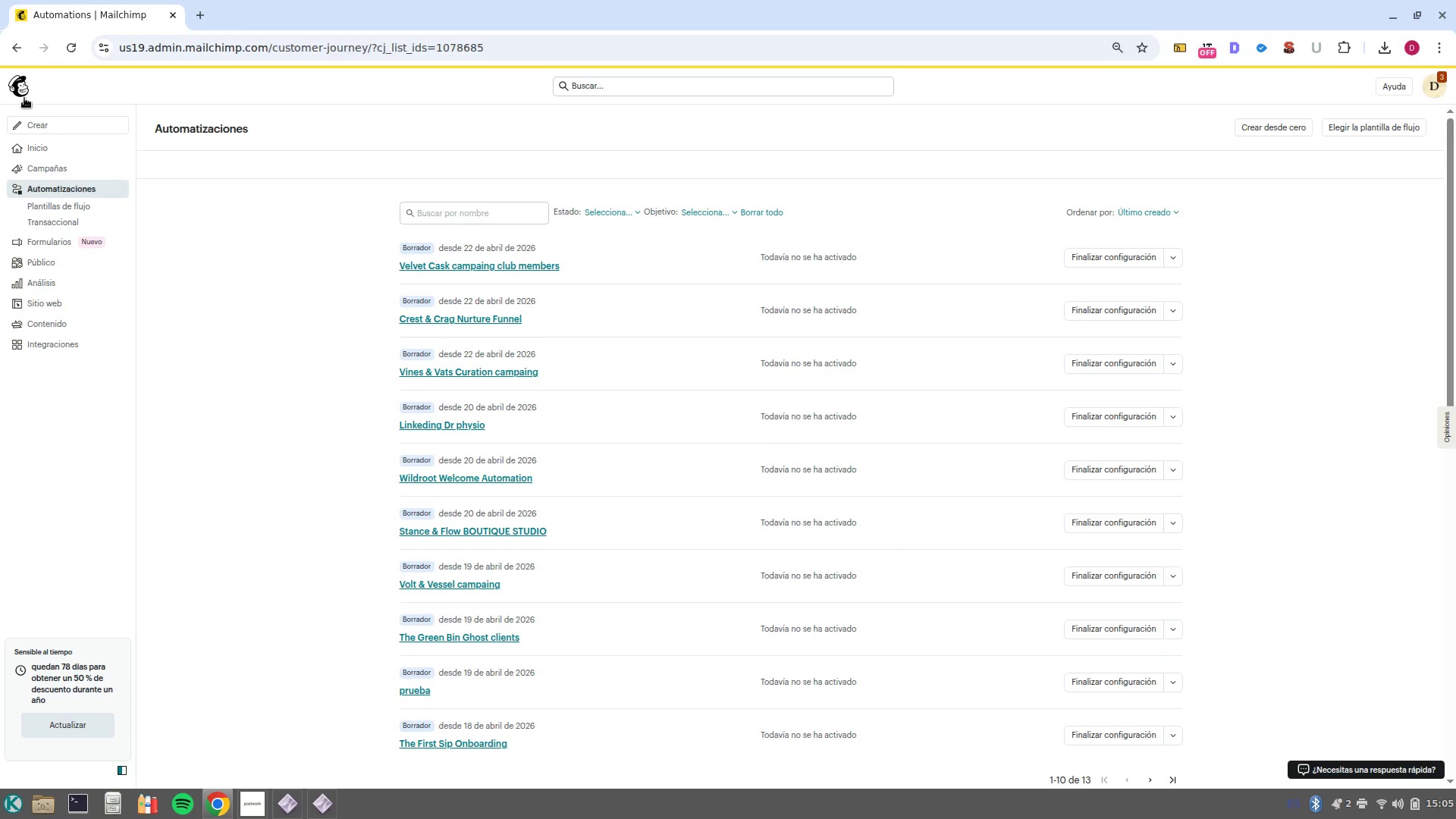 
left_click([64, 265])
 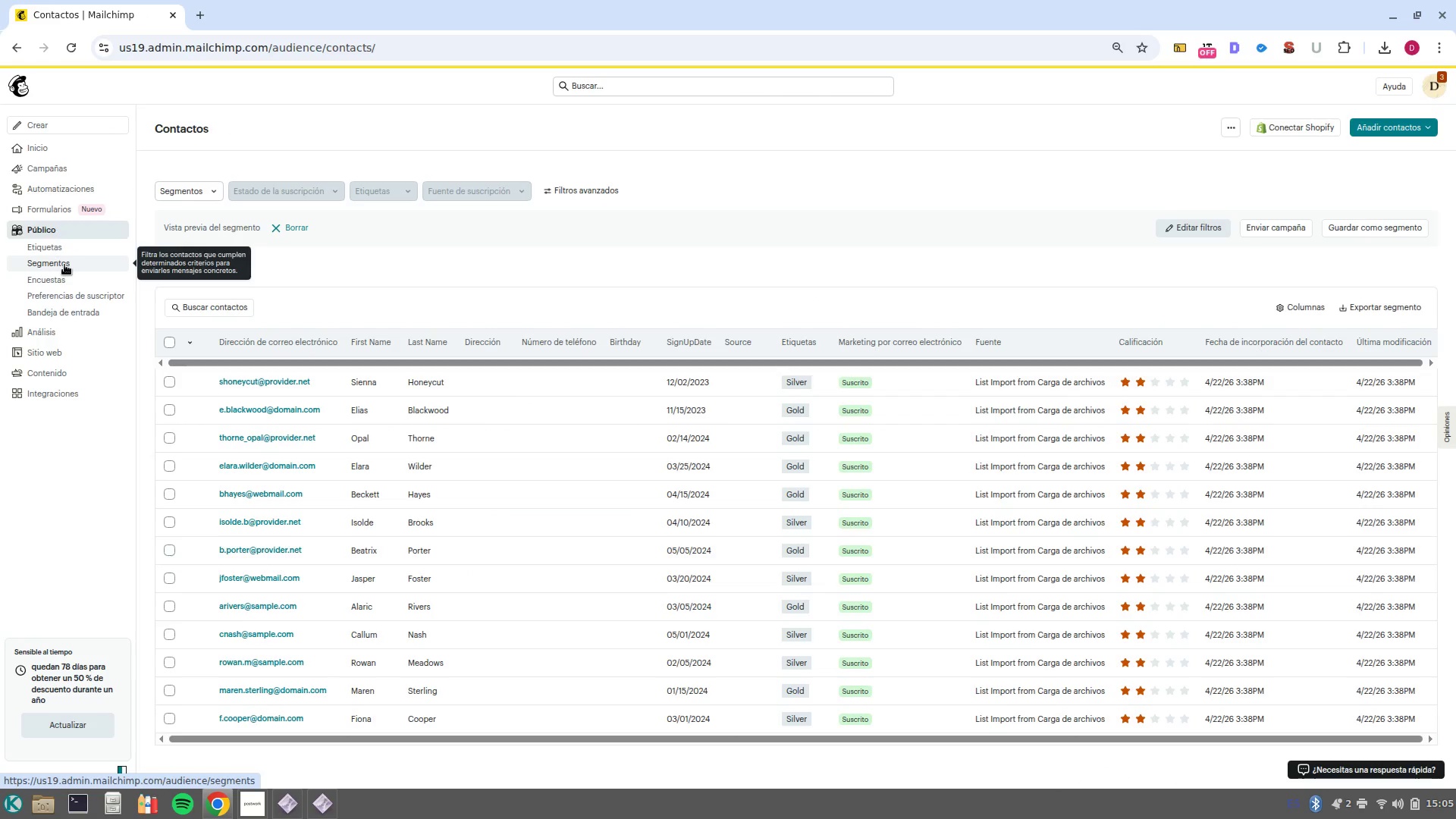 
wait(9.81)
 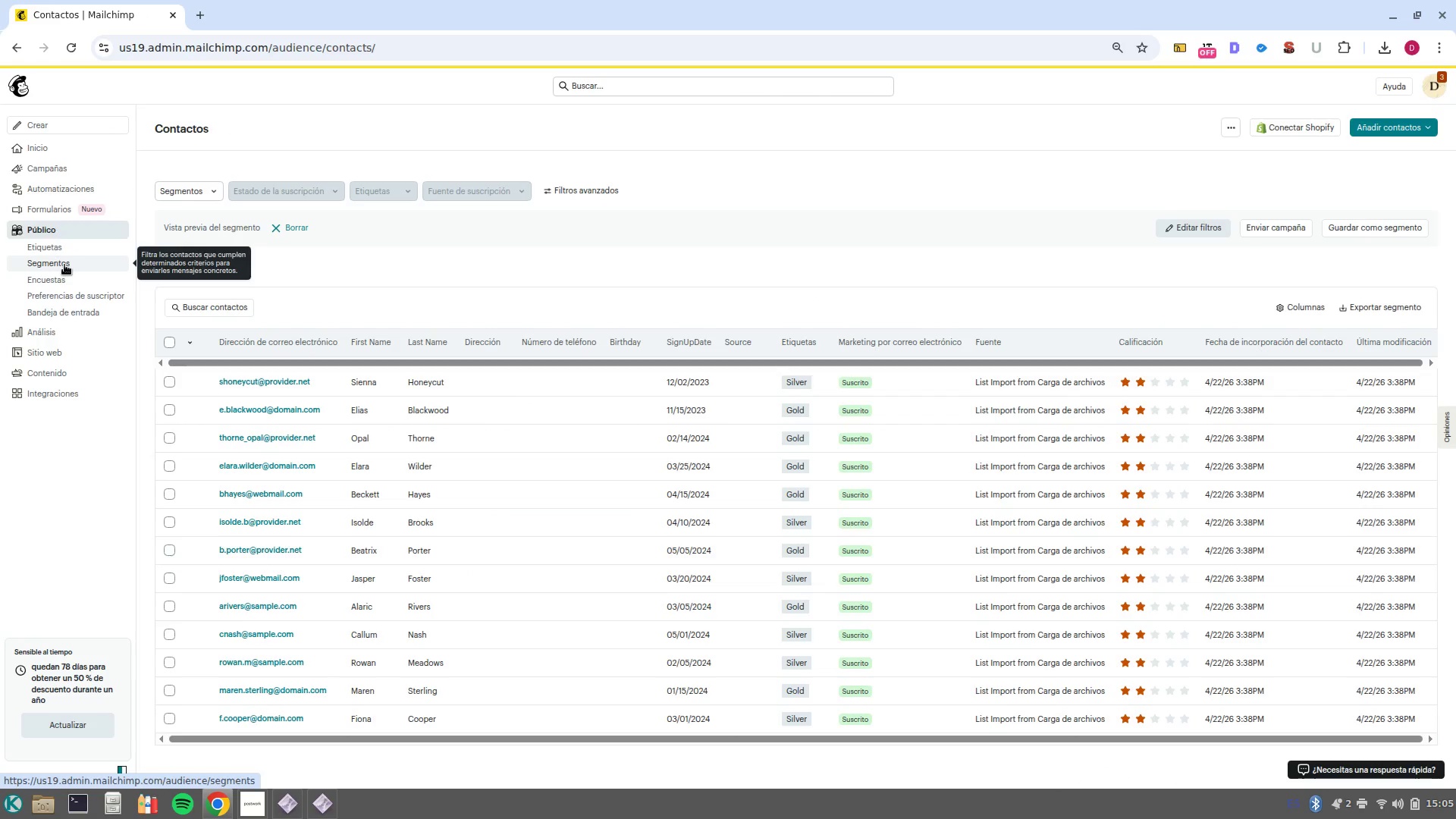 
left_click([1241, 125])
 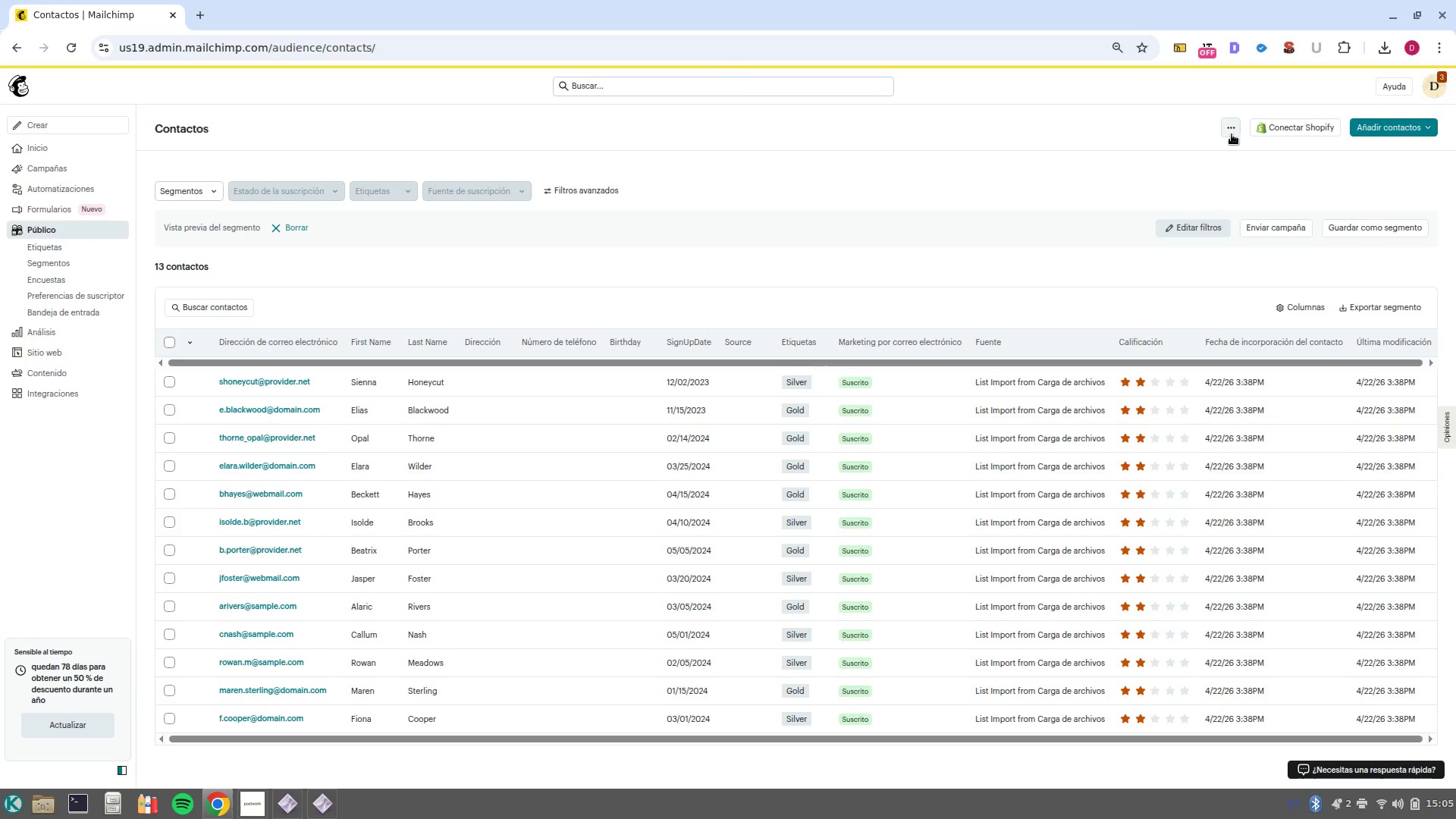 
left_click([1232, 134])
 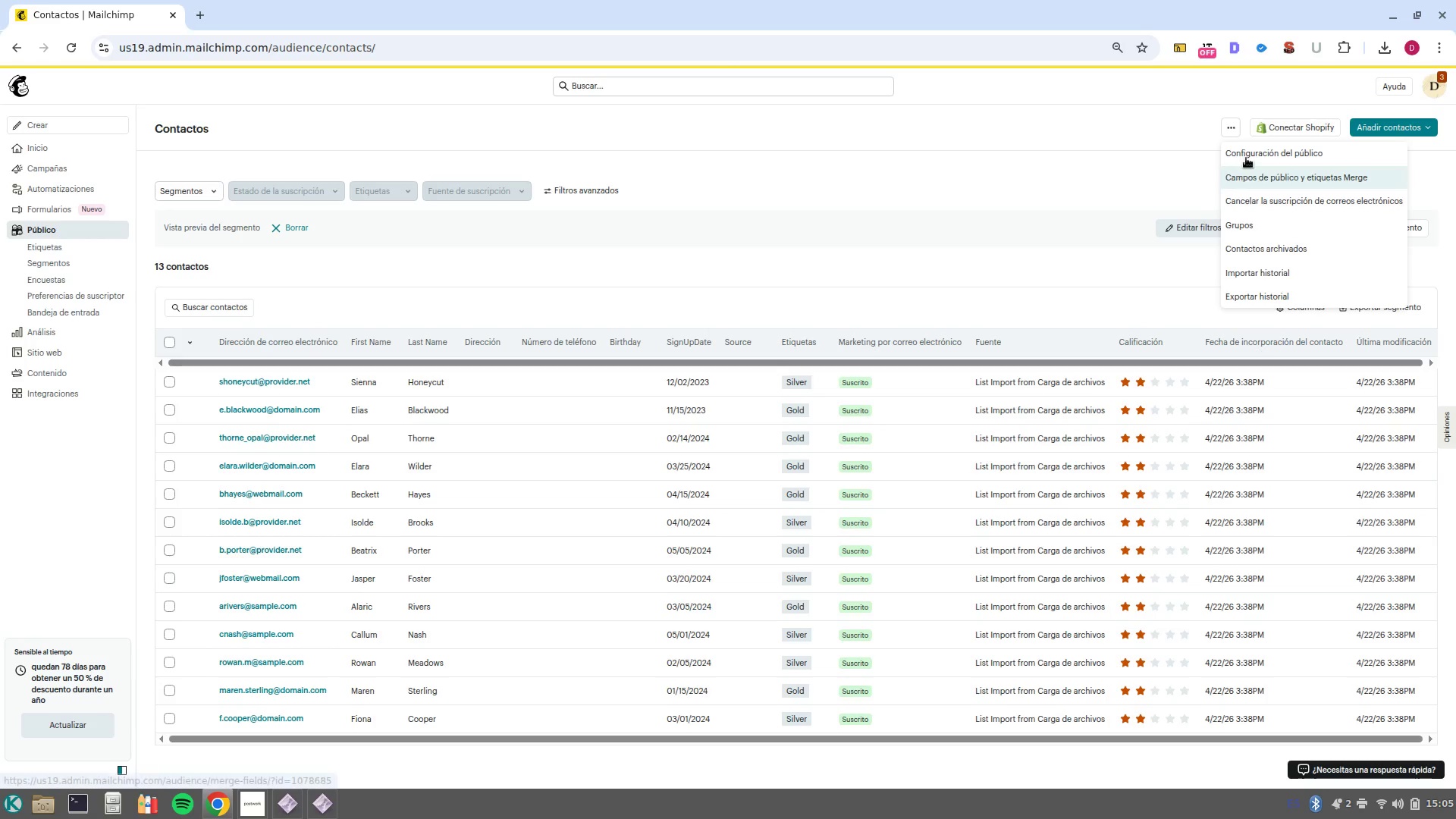 
left_click([1246, 158])
 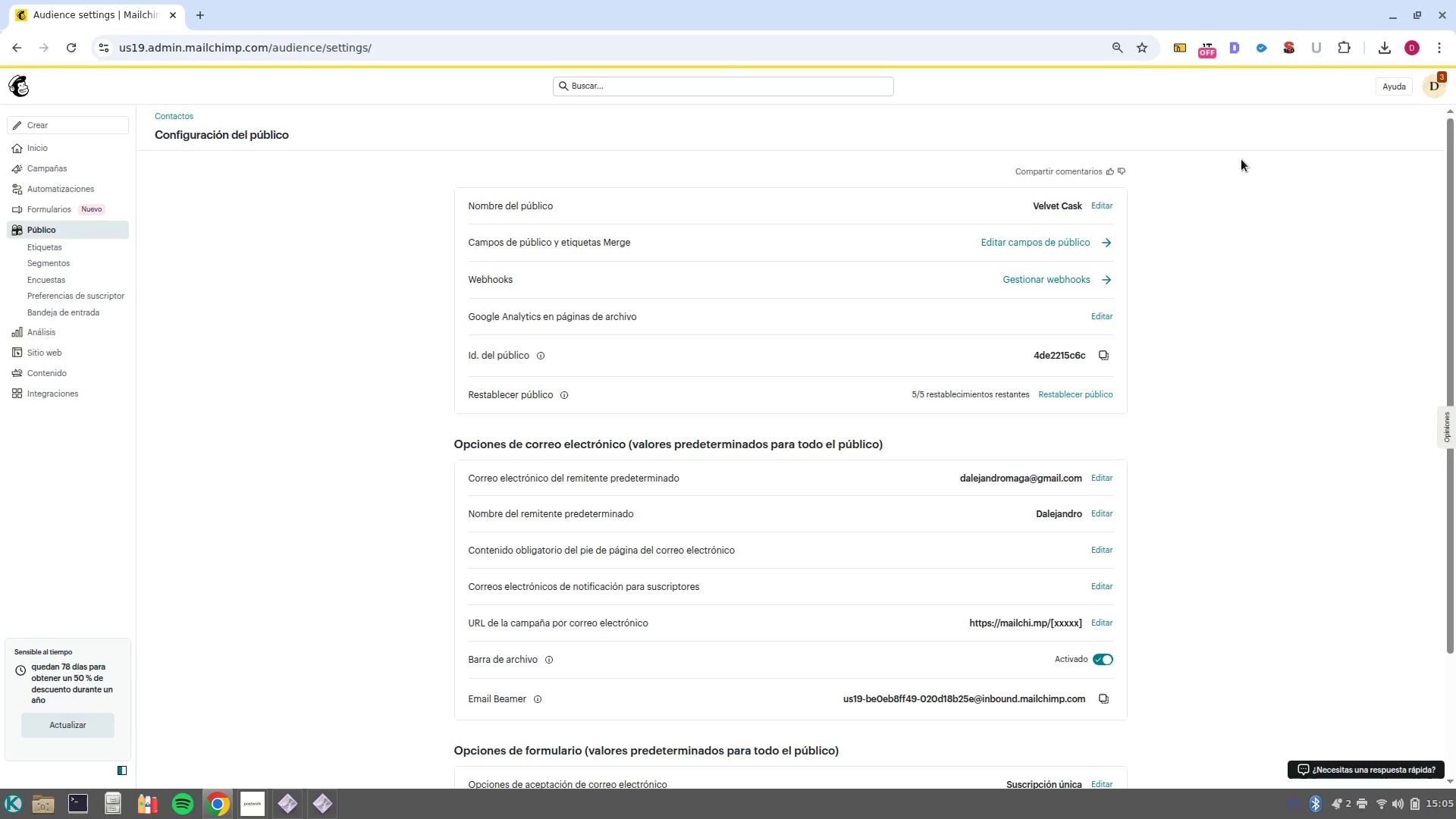 
wait(7.39)
 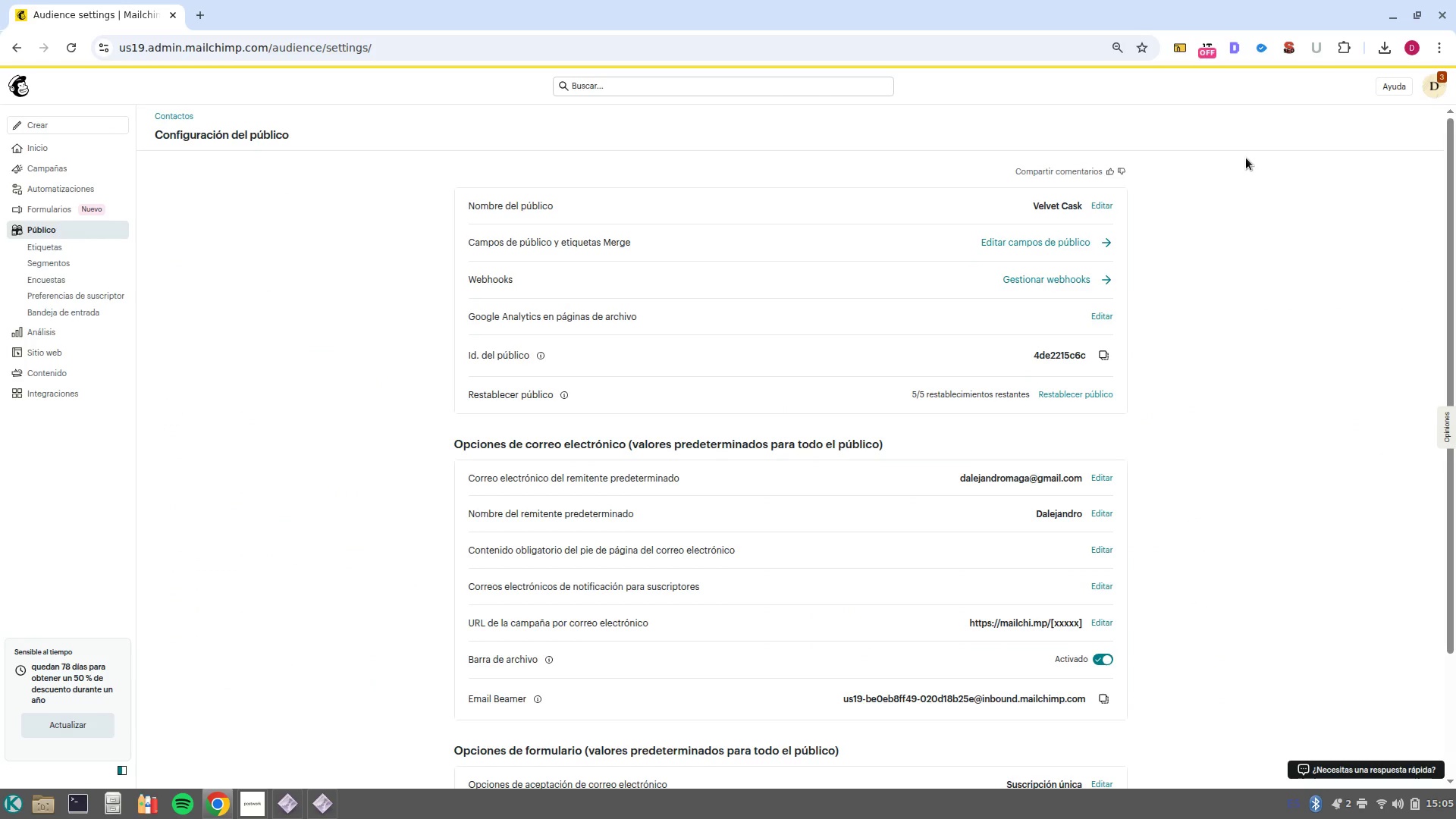 
left_click([1099, 246])
 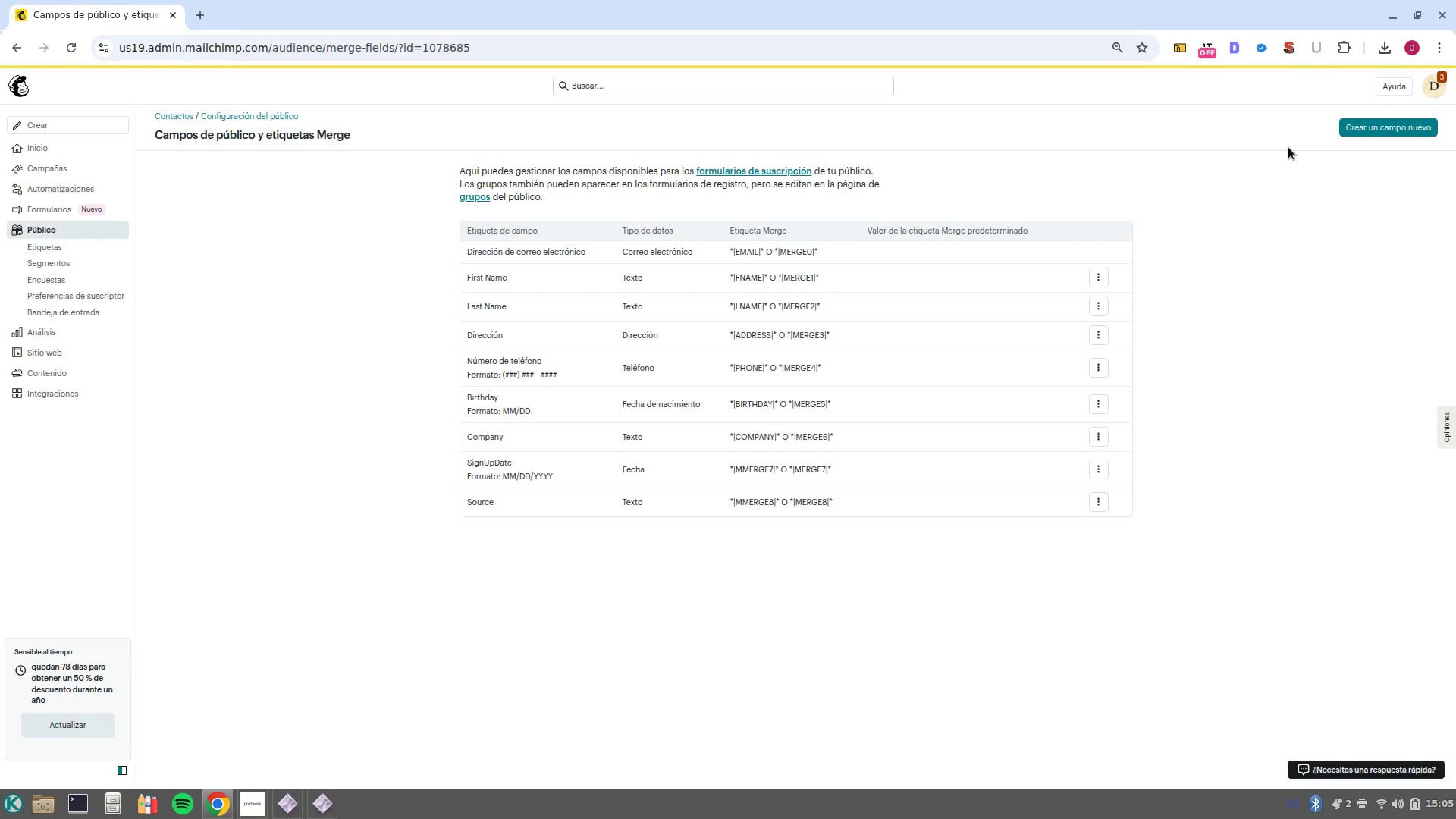 
left_click([1376, 128])
 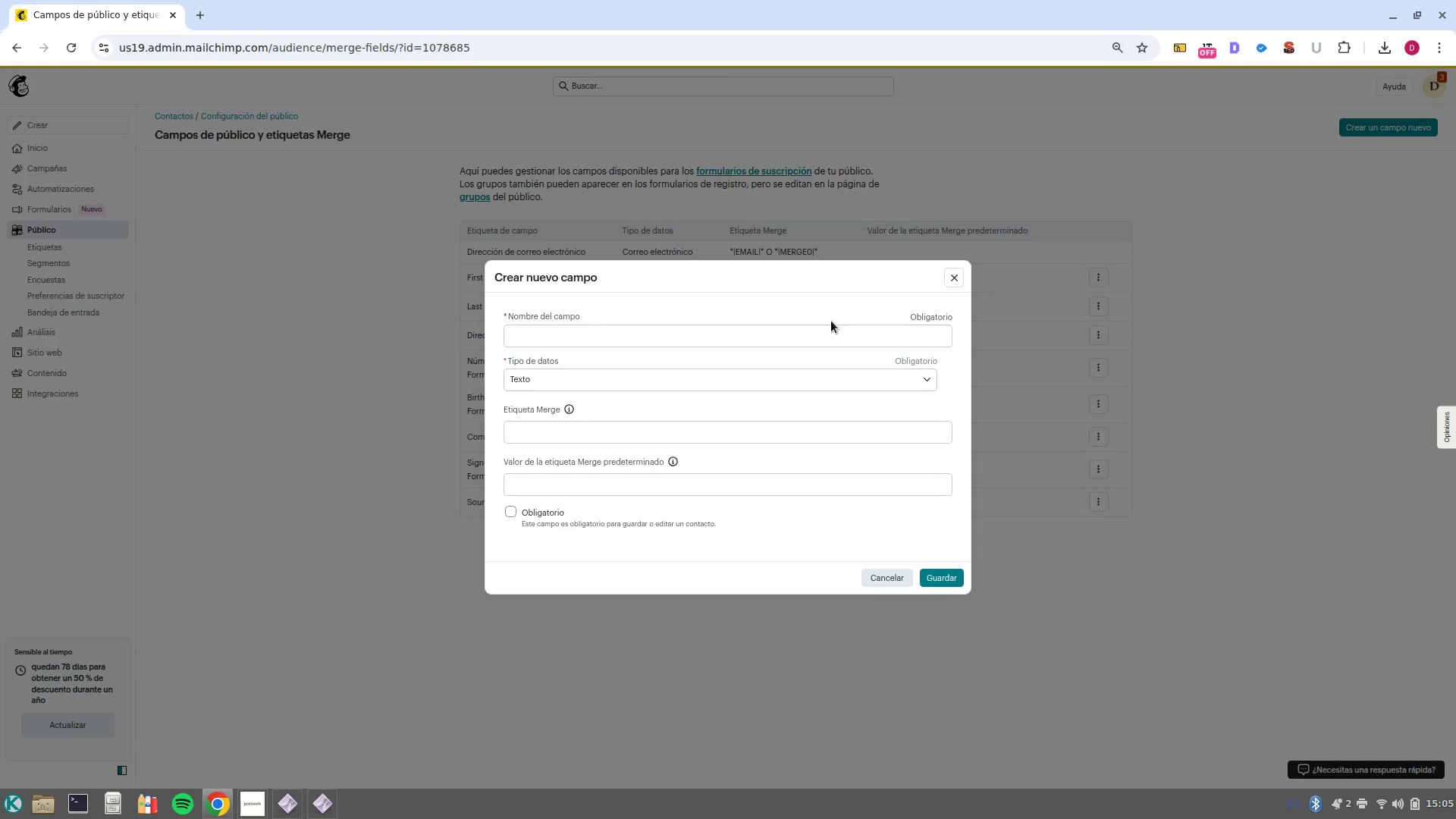 
left_click([838, 338])
 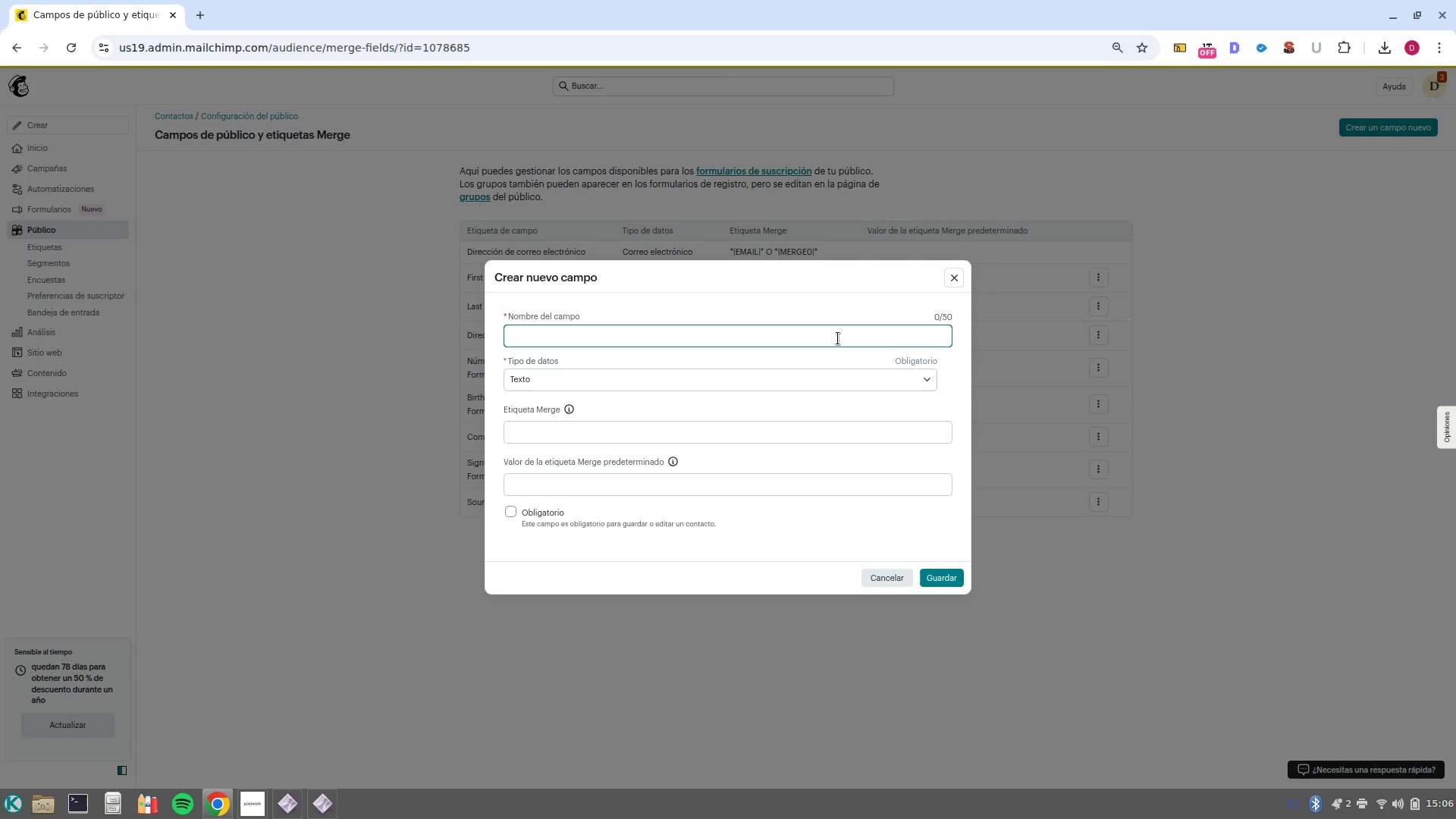 
wait(71.01)
 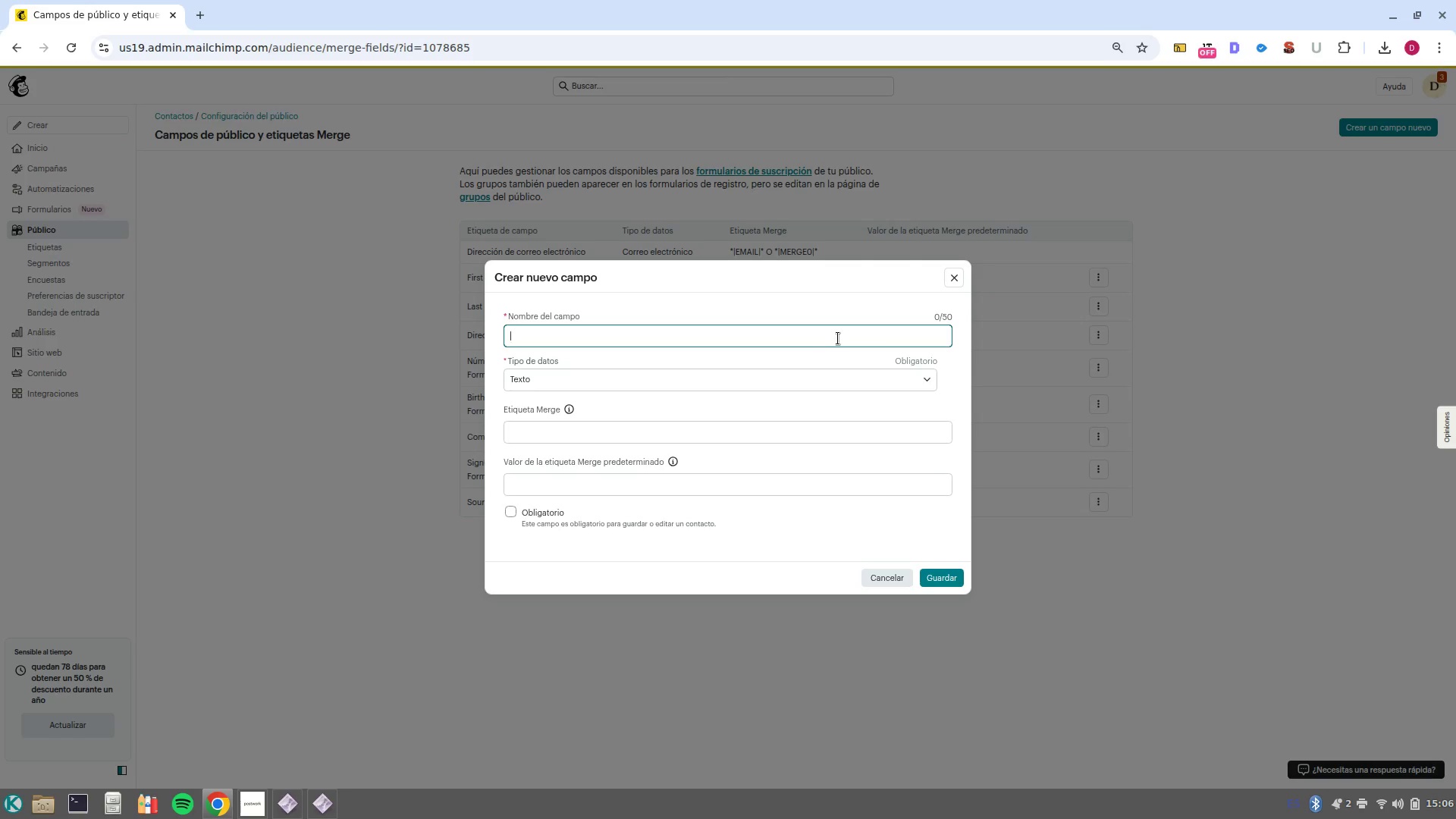 
type(Me)
 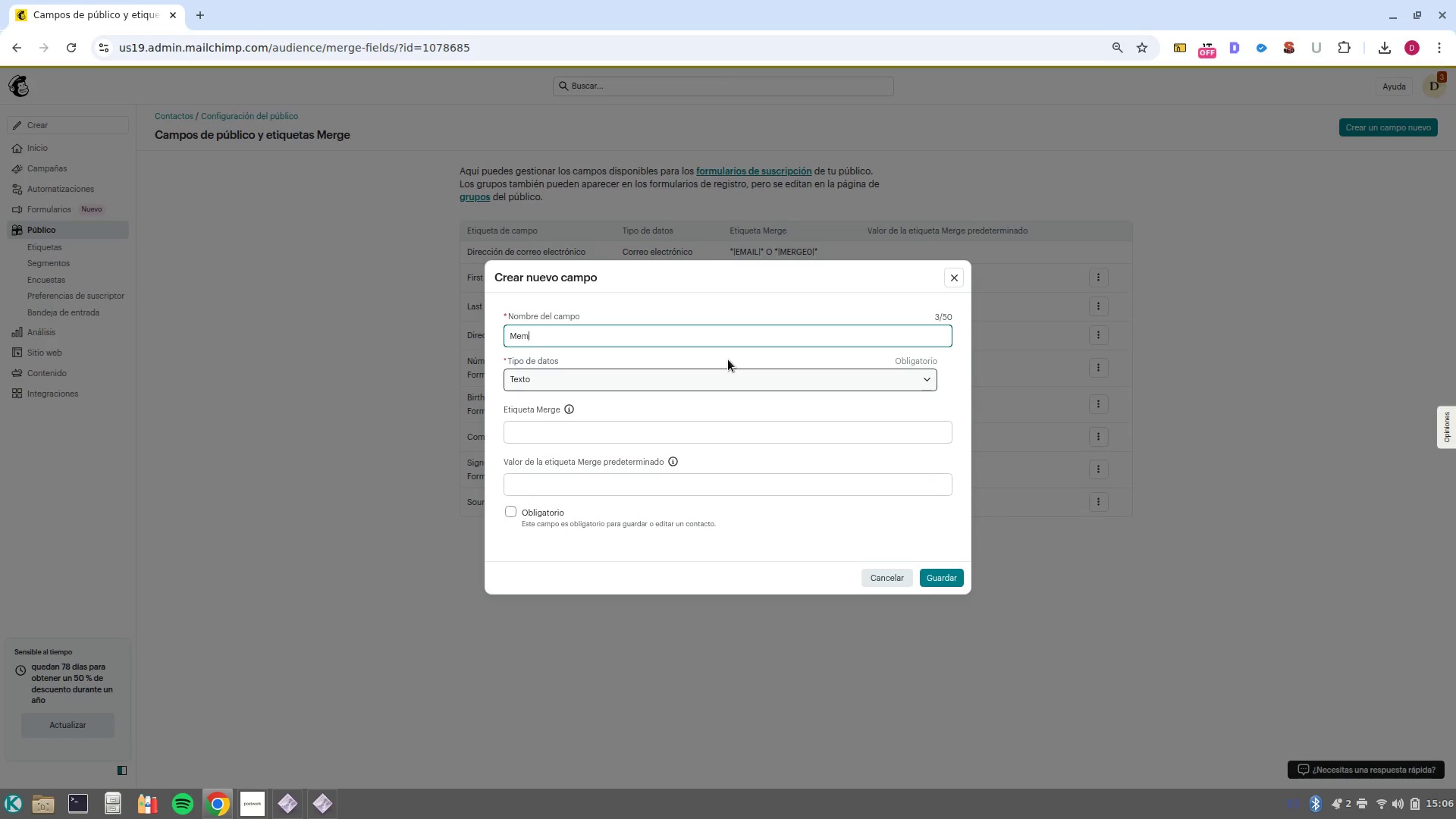 
type(mber)
 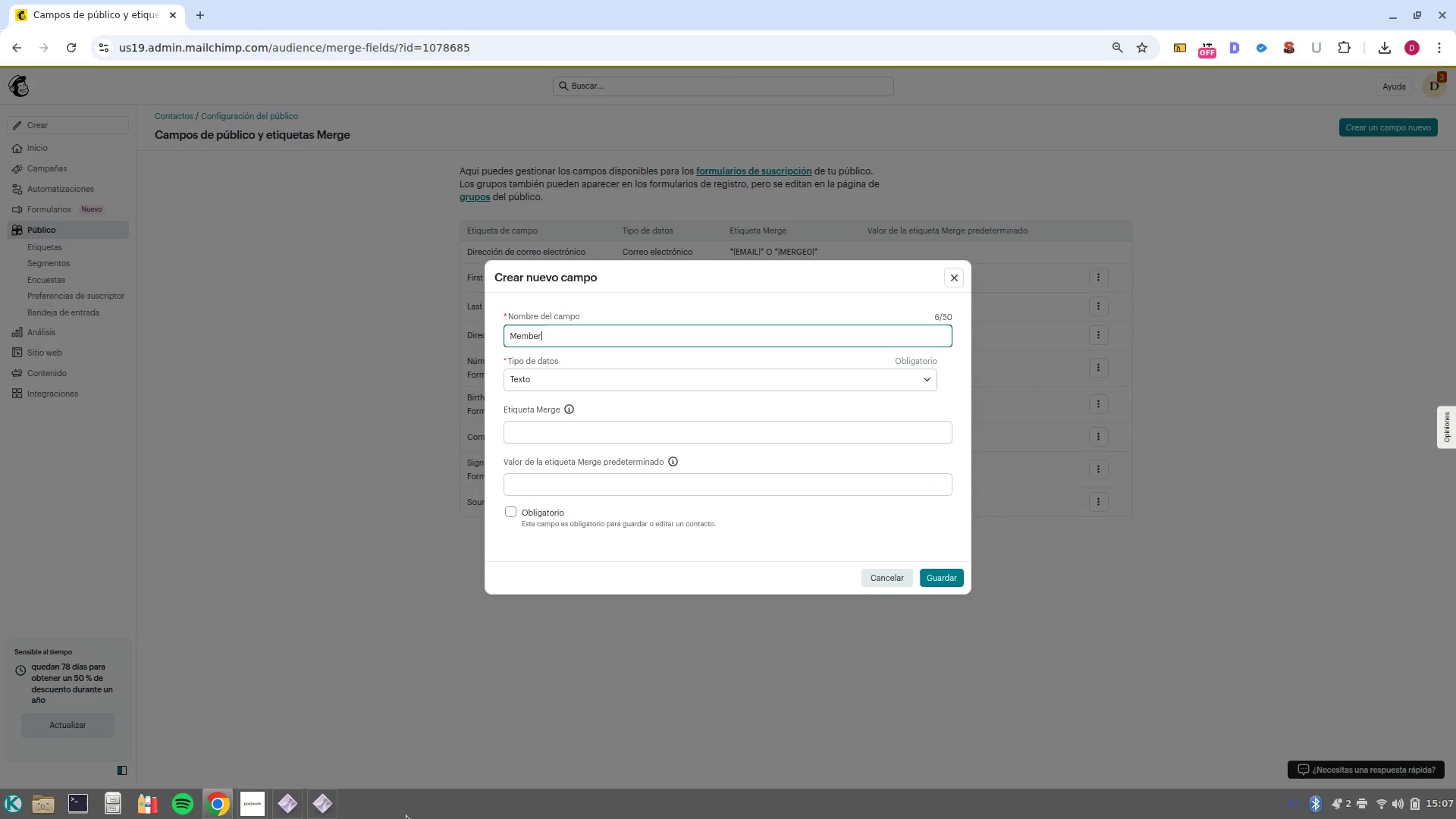 
left_click([337, 806])
 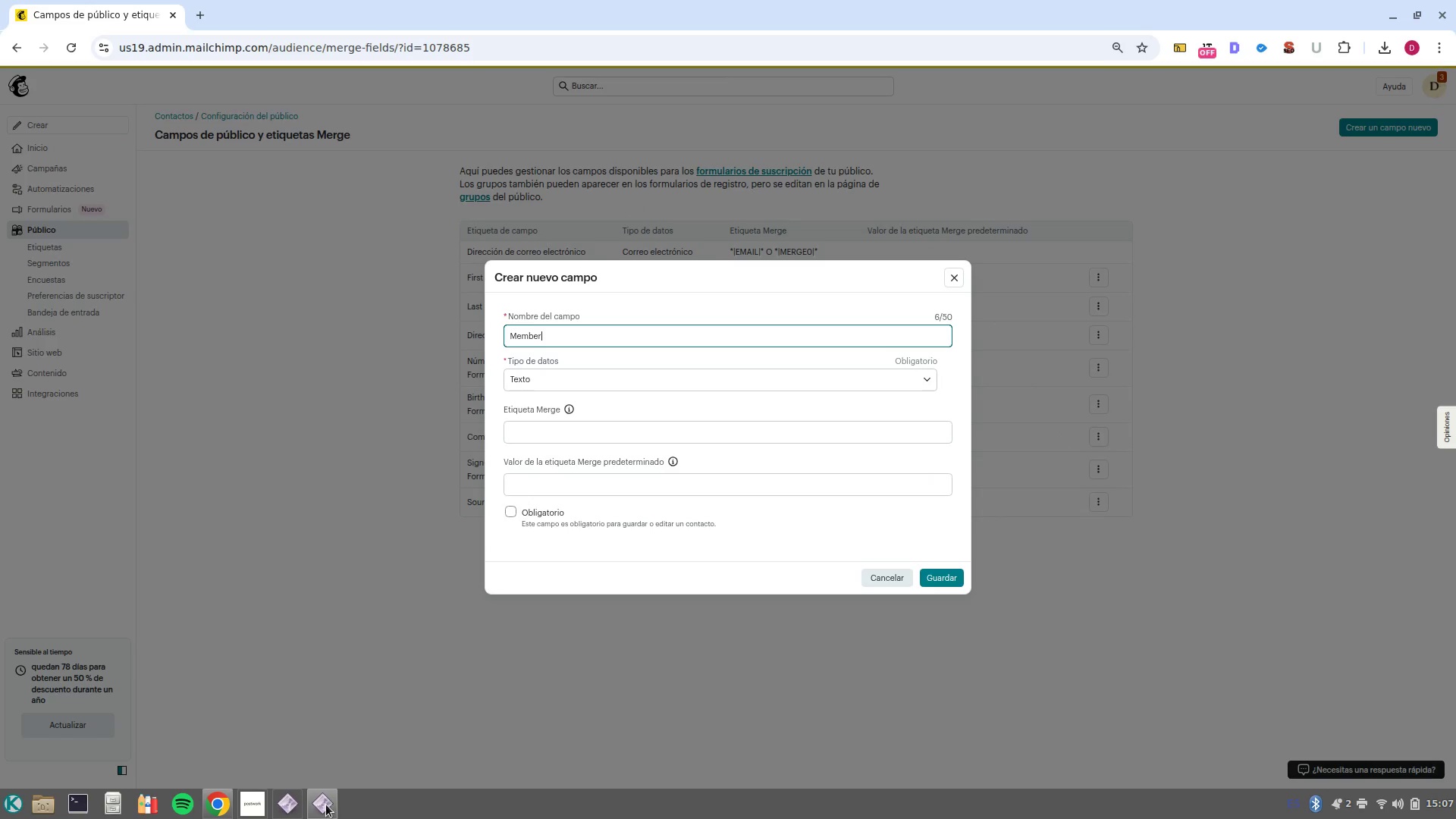 
left_click([326, 805])
 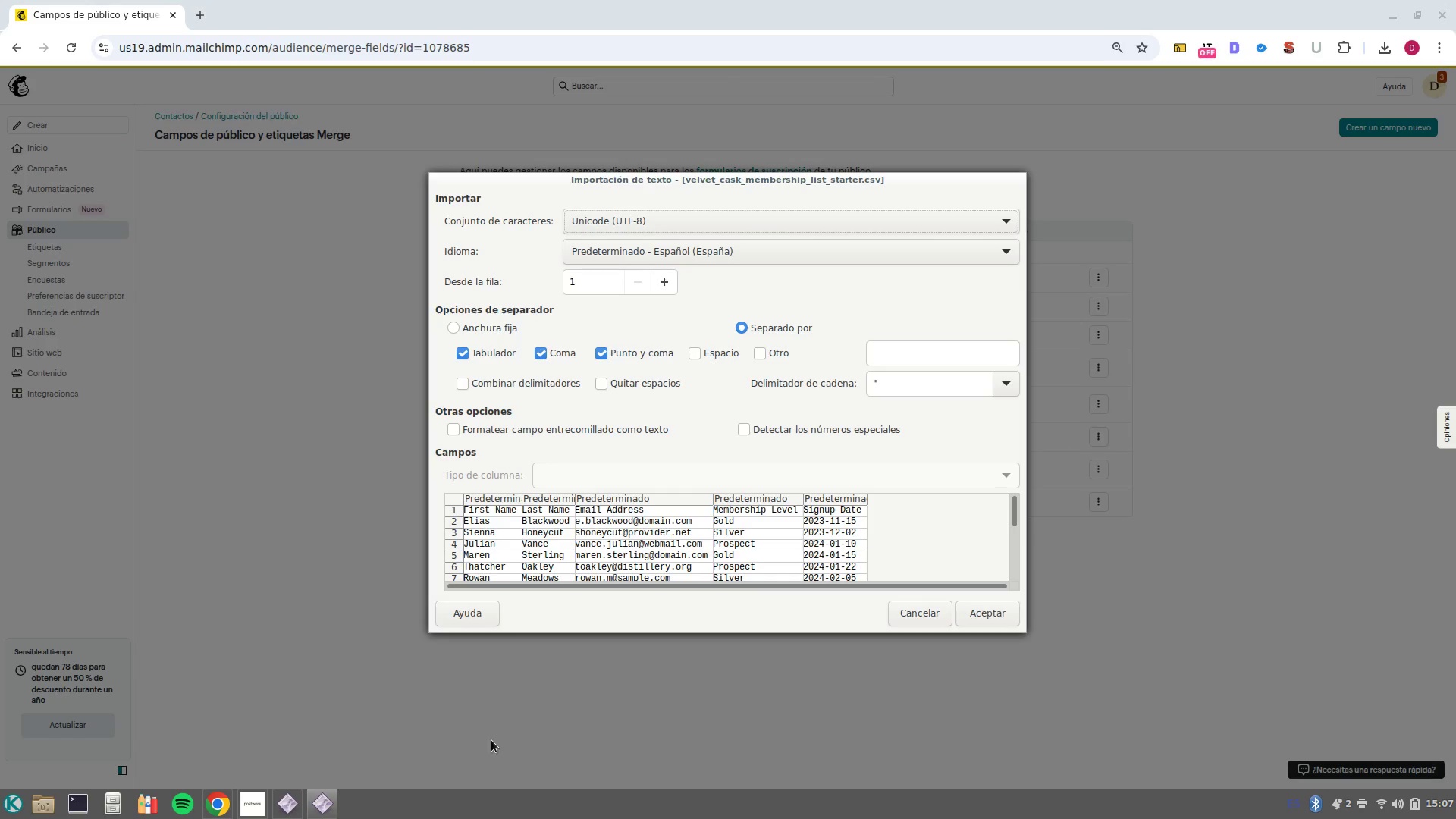 
left_click([525, 722])
 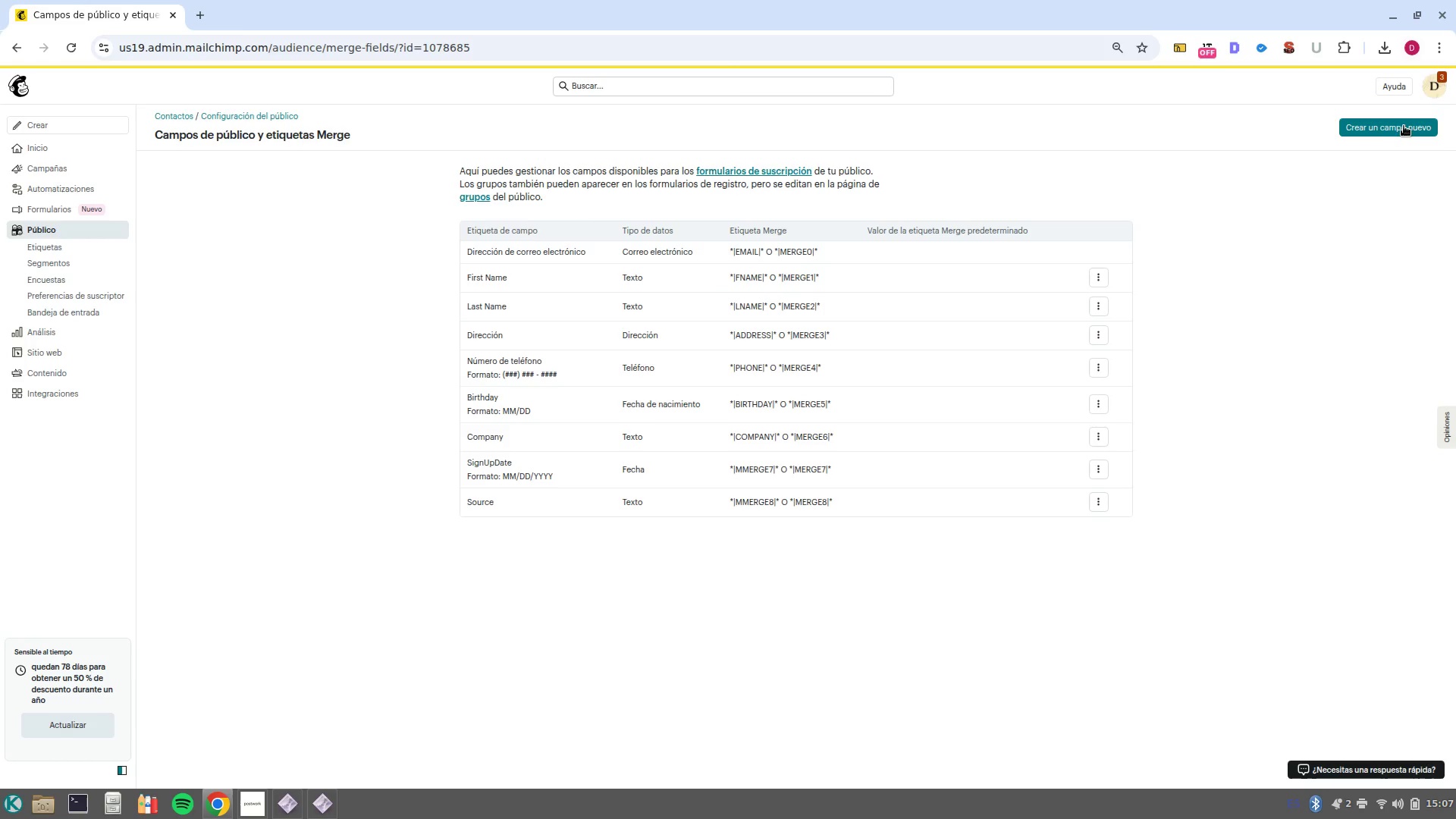 
left_click([1398, 128])
 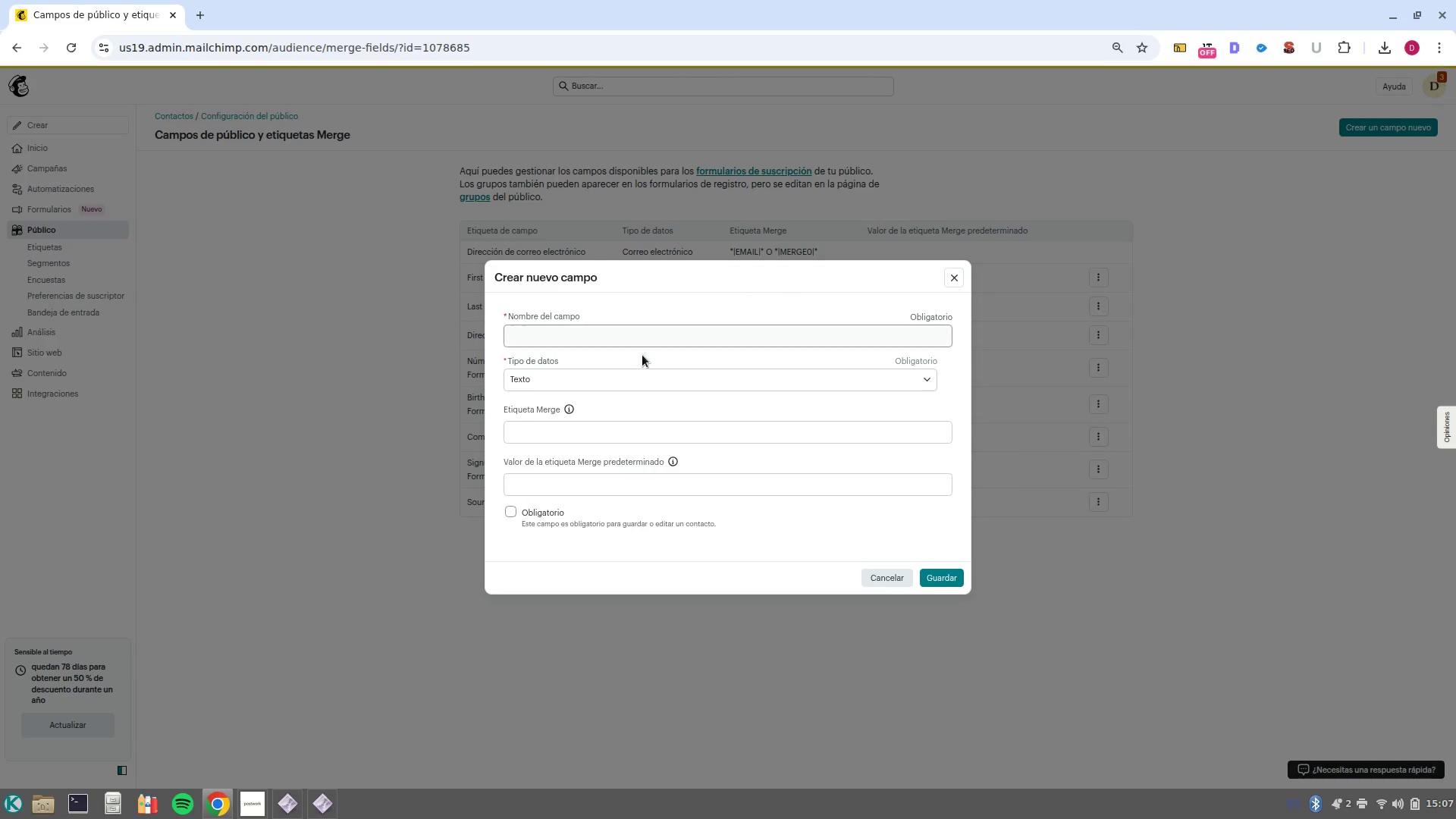 
left_click([651, 334])
 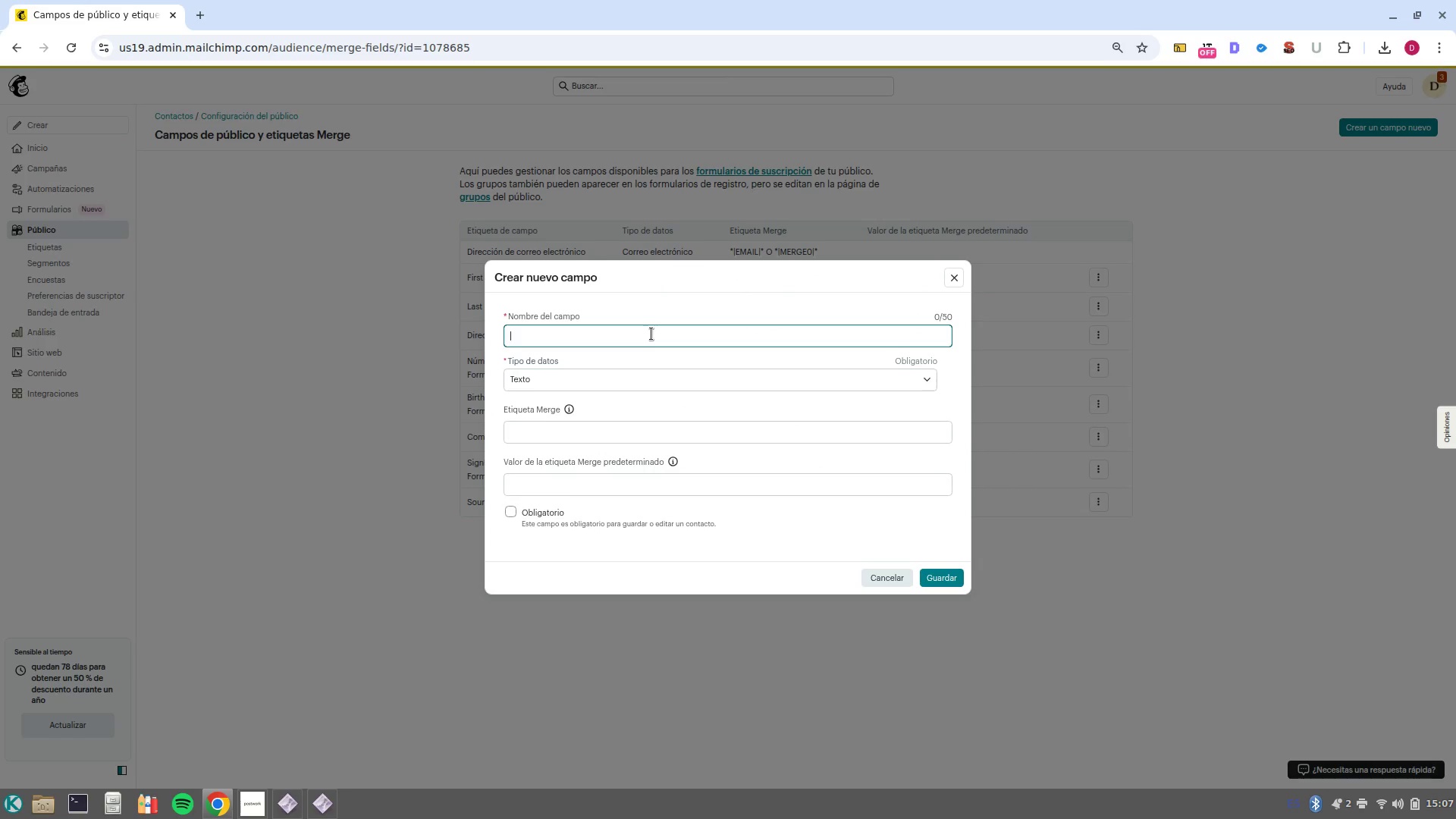 
type(Membershio )
key(Backspace)
key(Backspace)
type(p Level)
 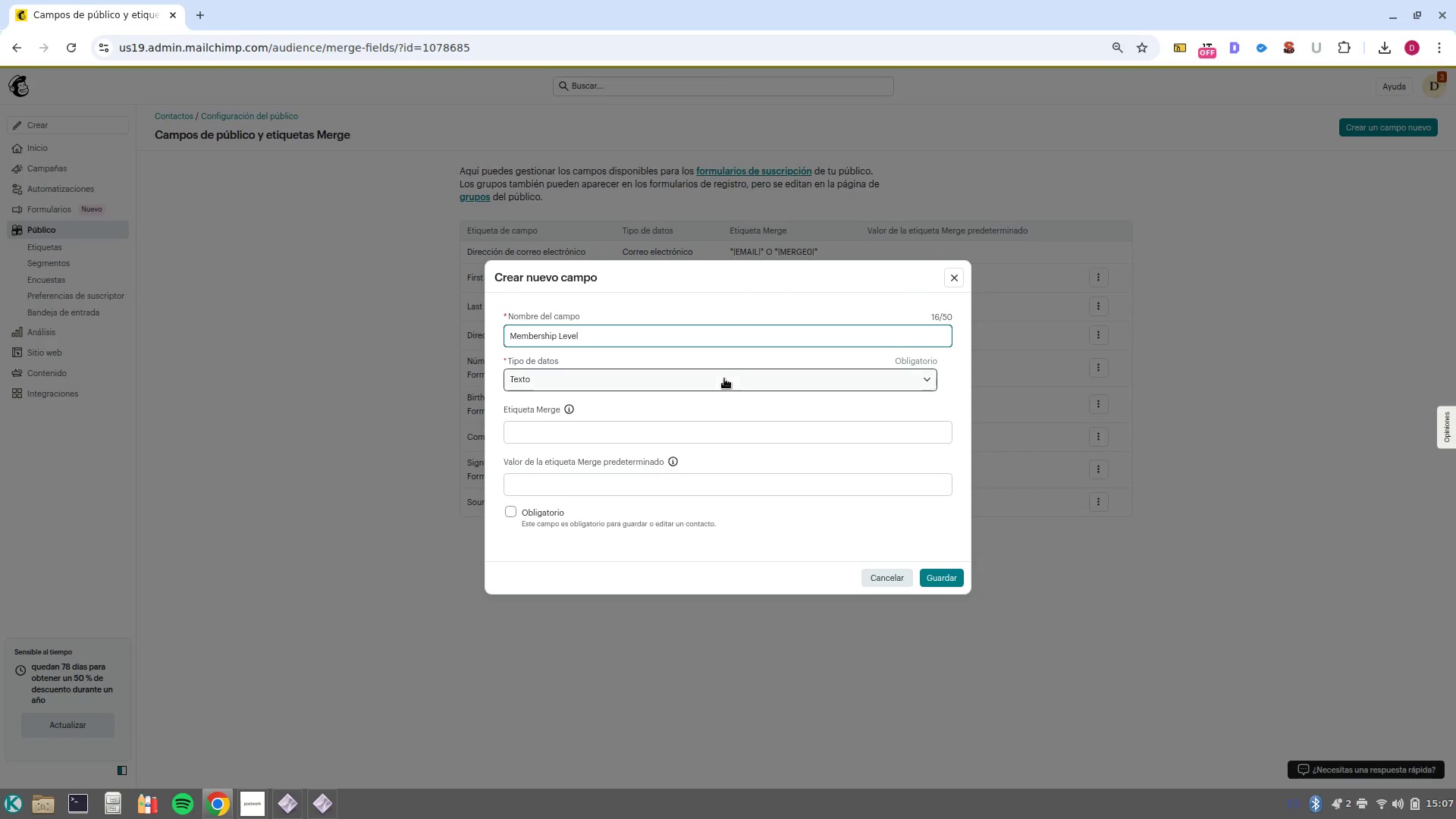 
left_click([724, 373])
 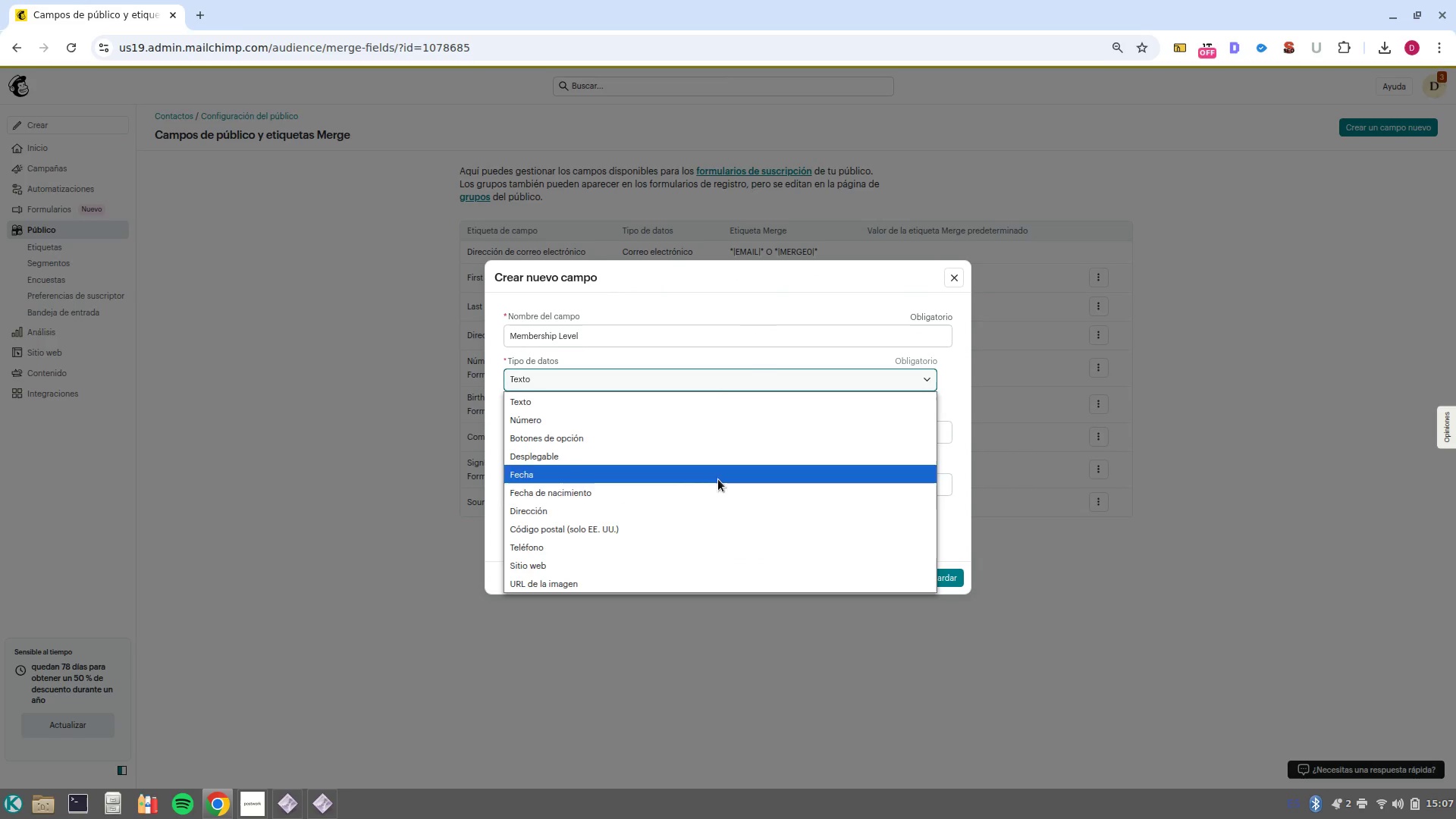 
scroll: coordinate [728, 417], scroll_direction: down, amount: 5.0
 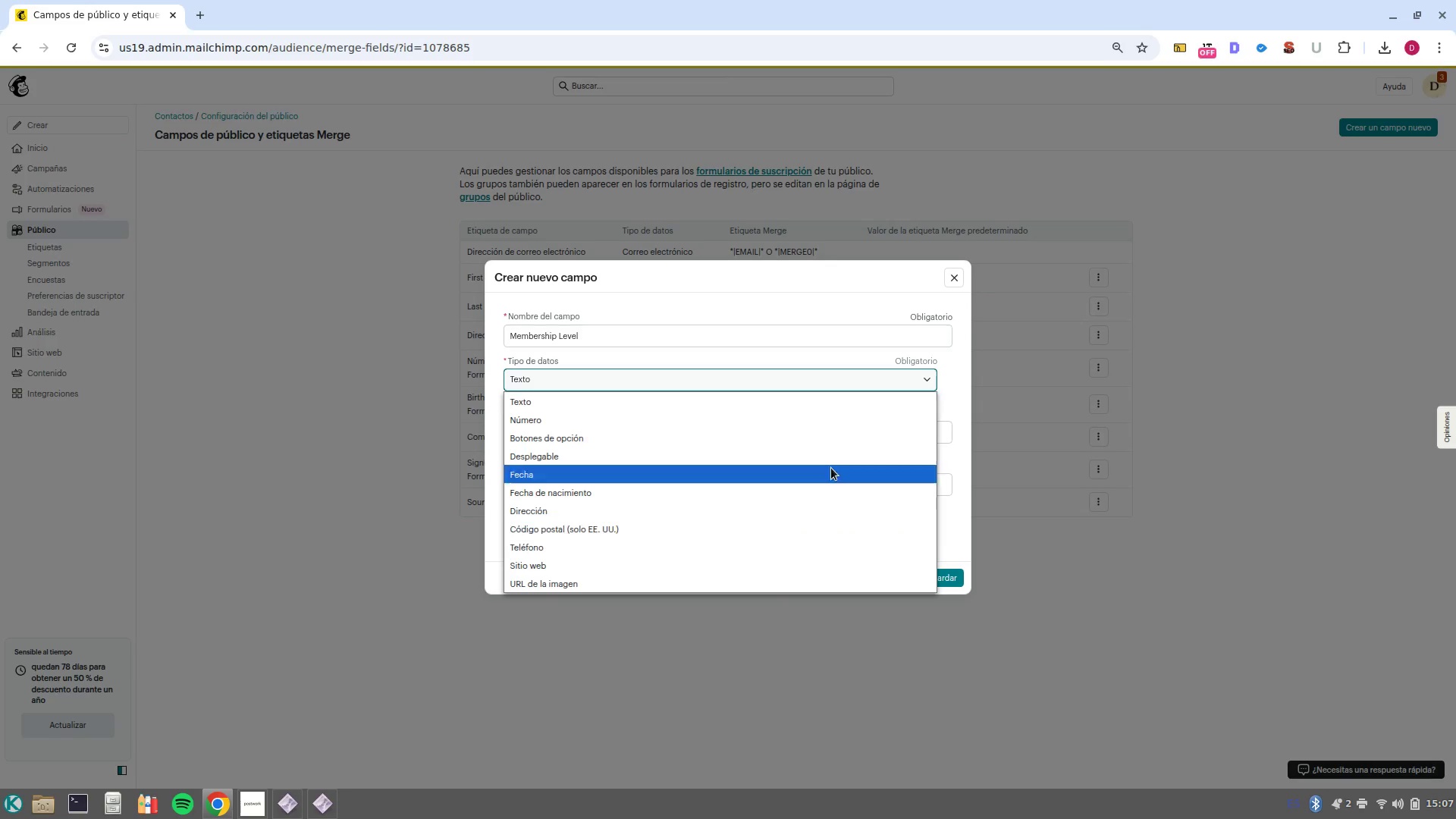 
left_click([943, 395])
 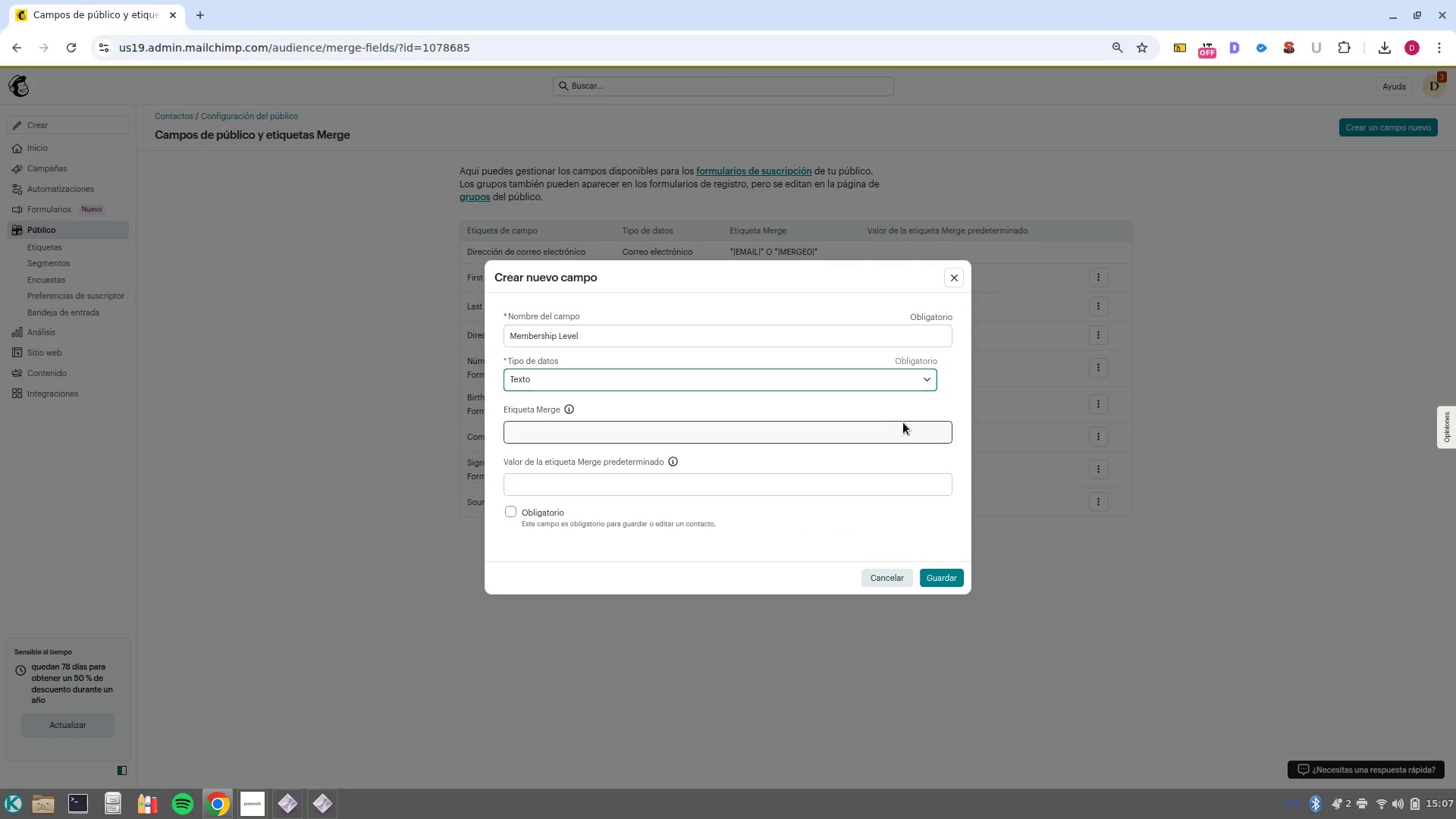 
left_click([908, 428])
 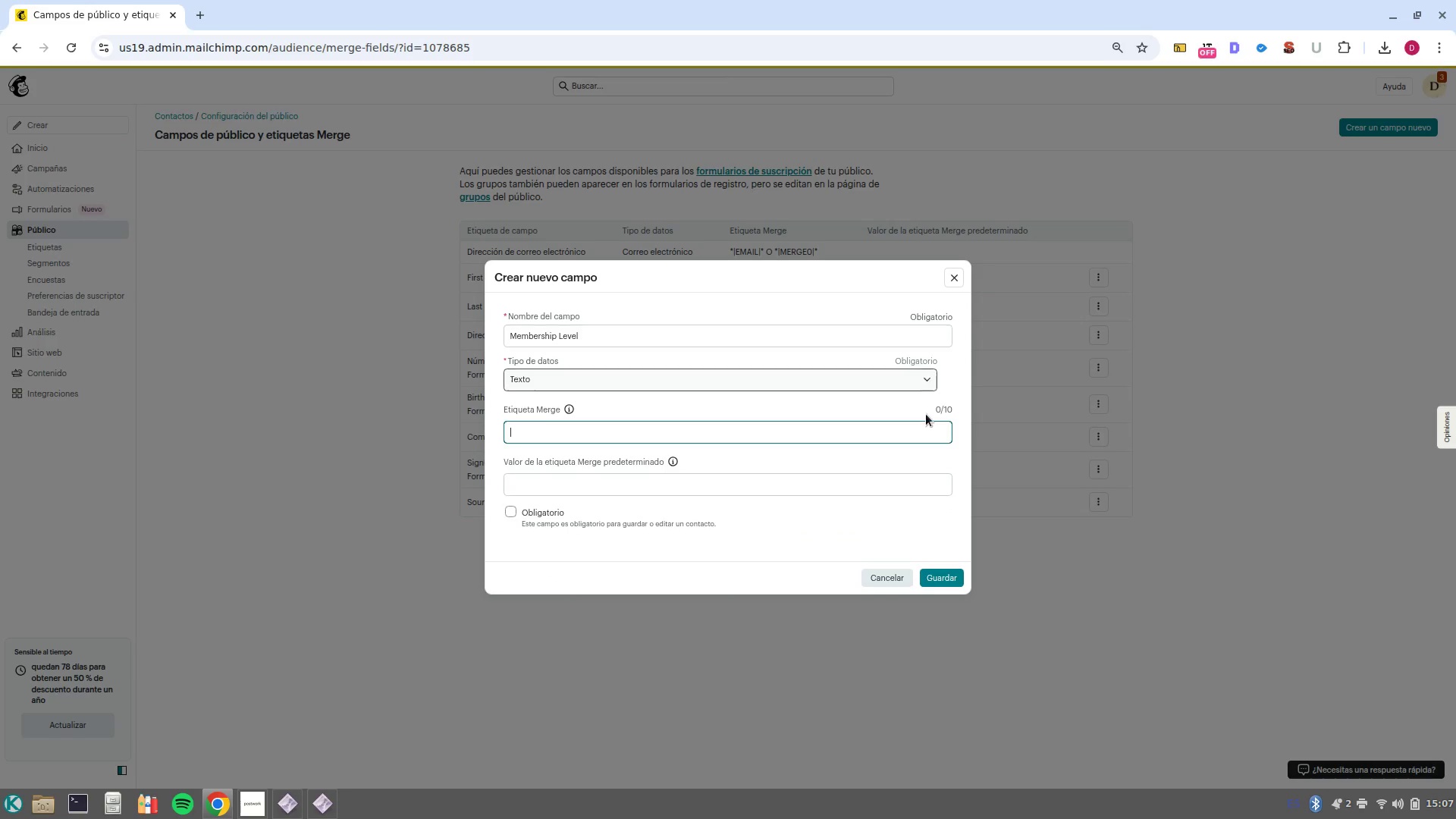 
left_click([927, 424])
 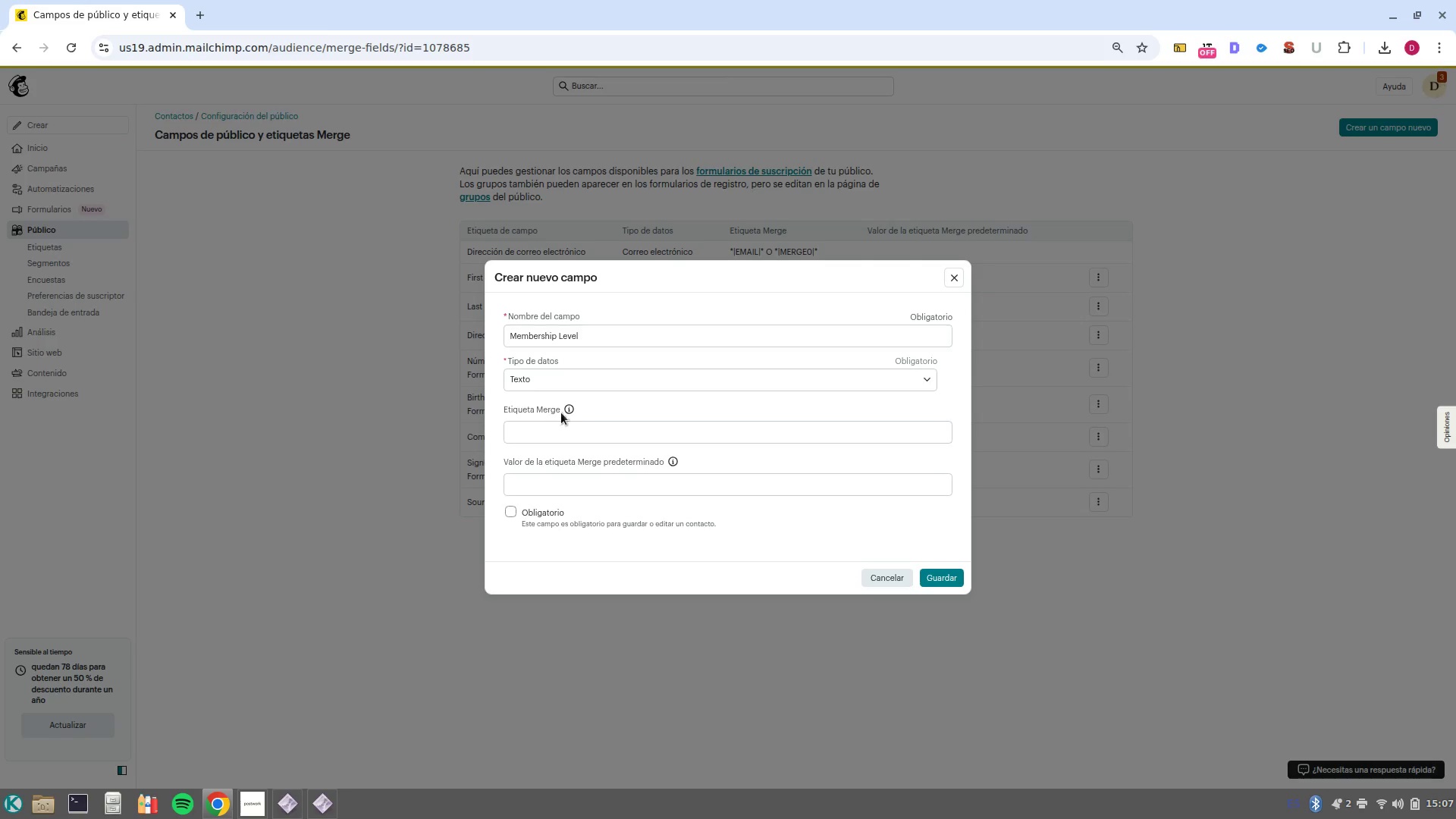 
left_click([570, 413])
 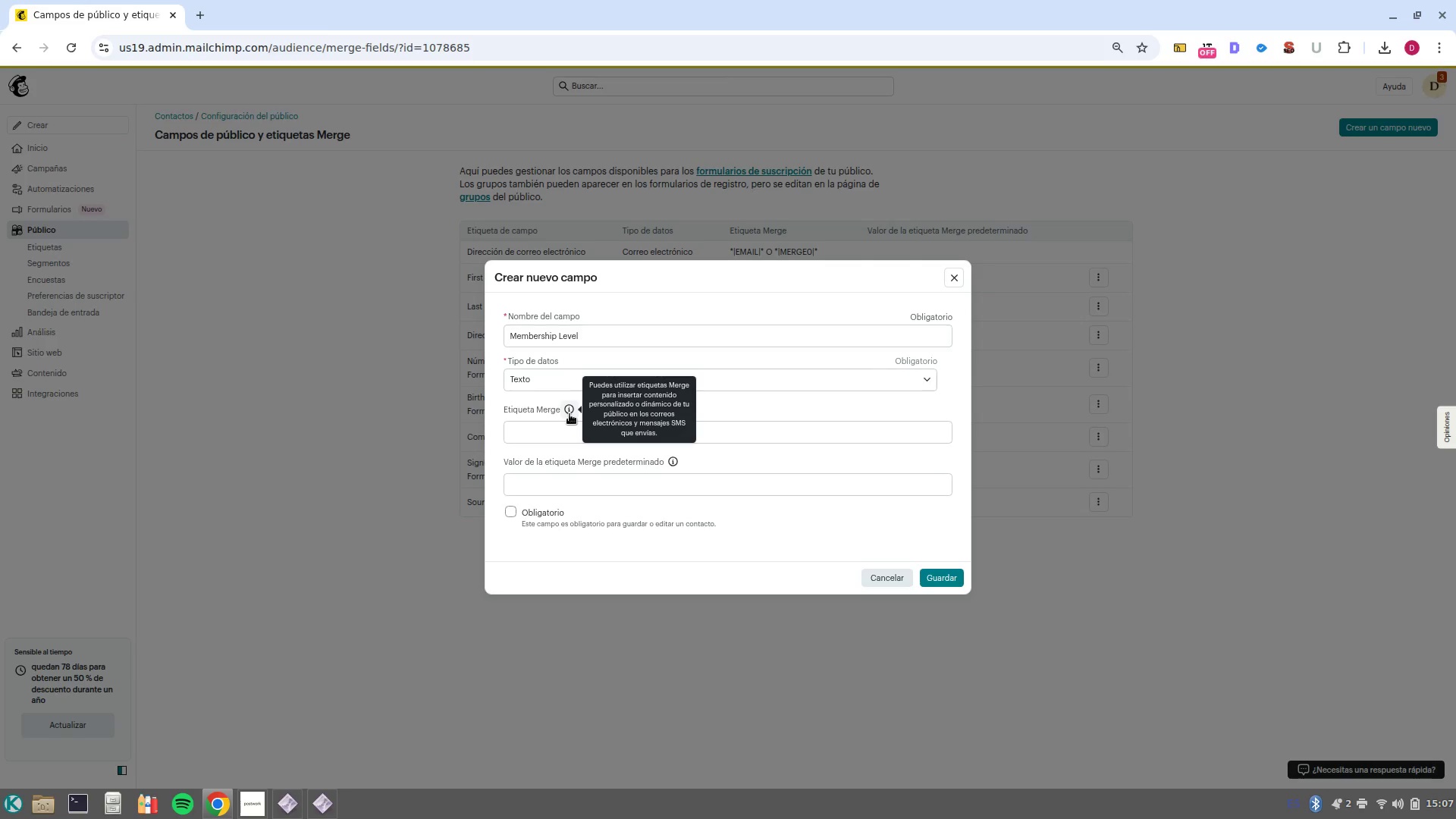 
wait(5.09)
 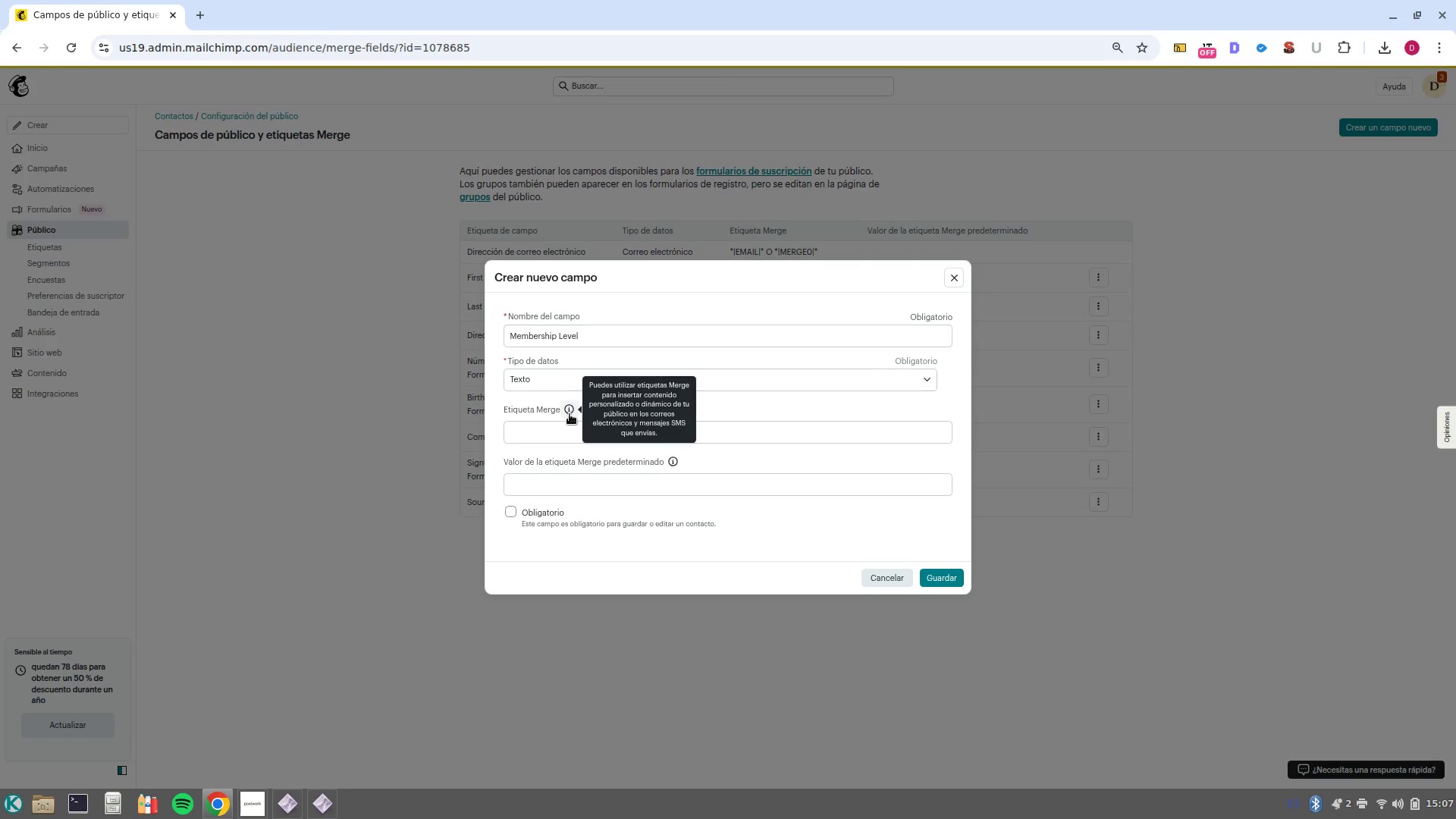 
left_click([560, 381])
 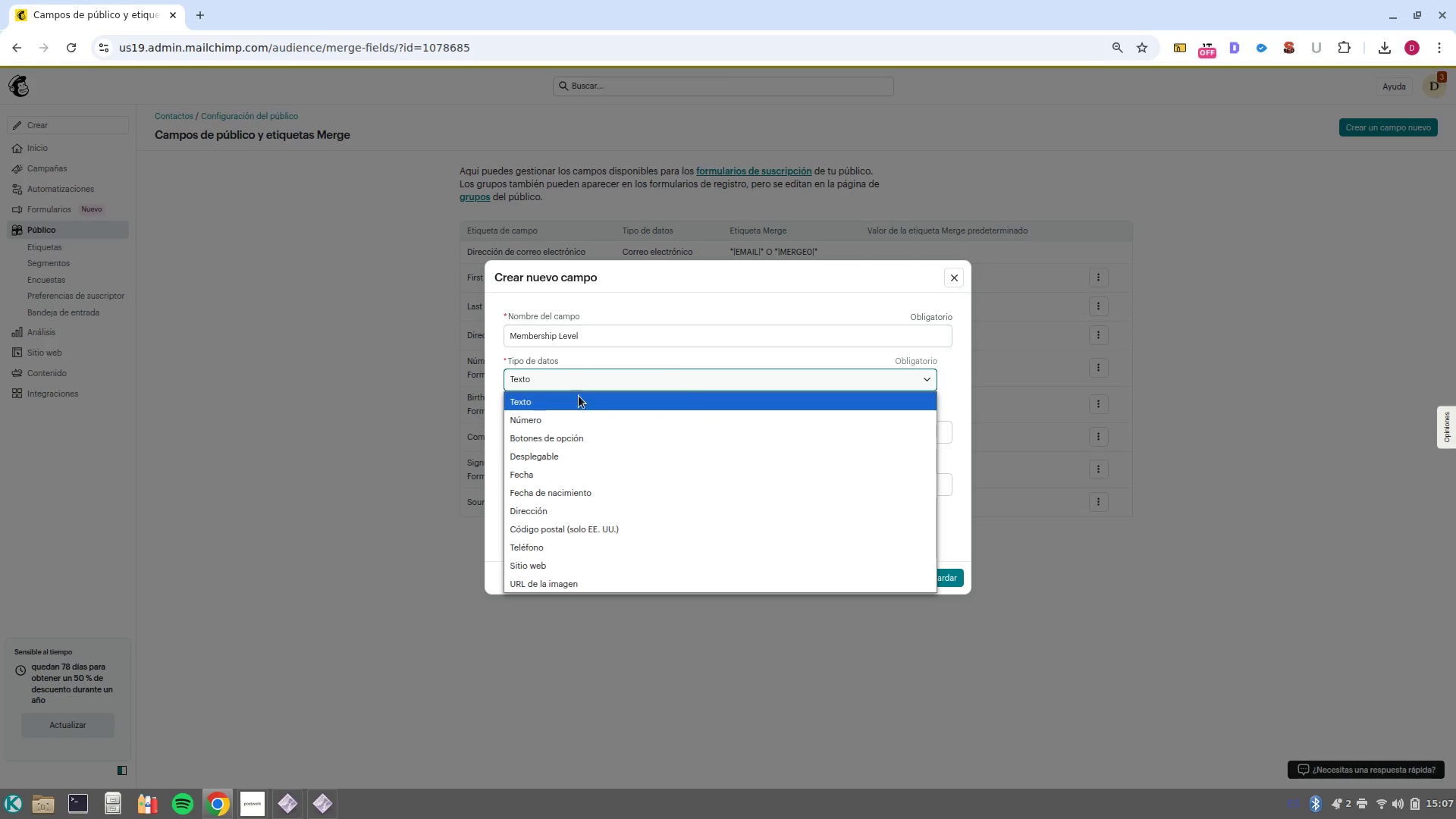 
mouse_move([580, 397])
 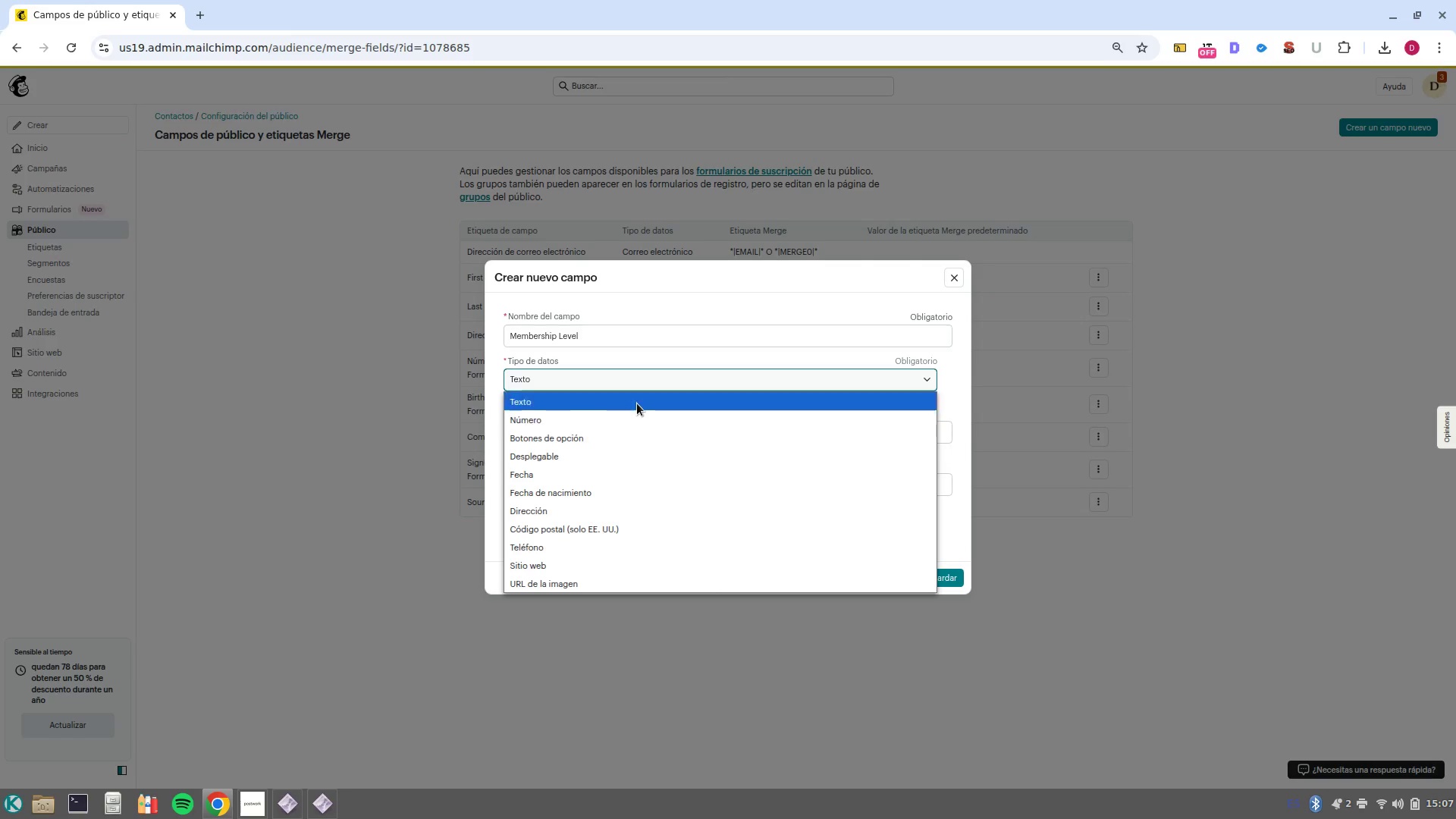 
left_click([637, 402])
 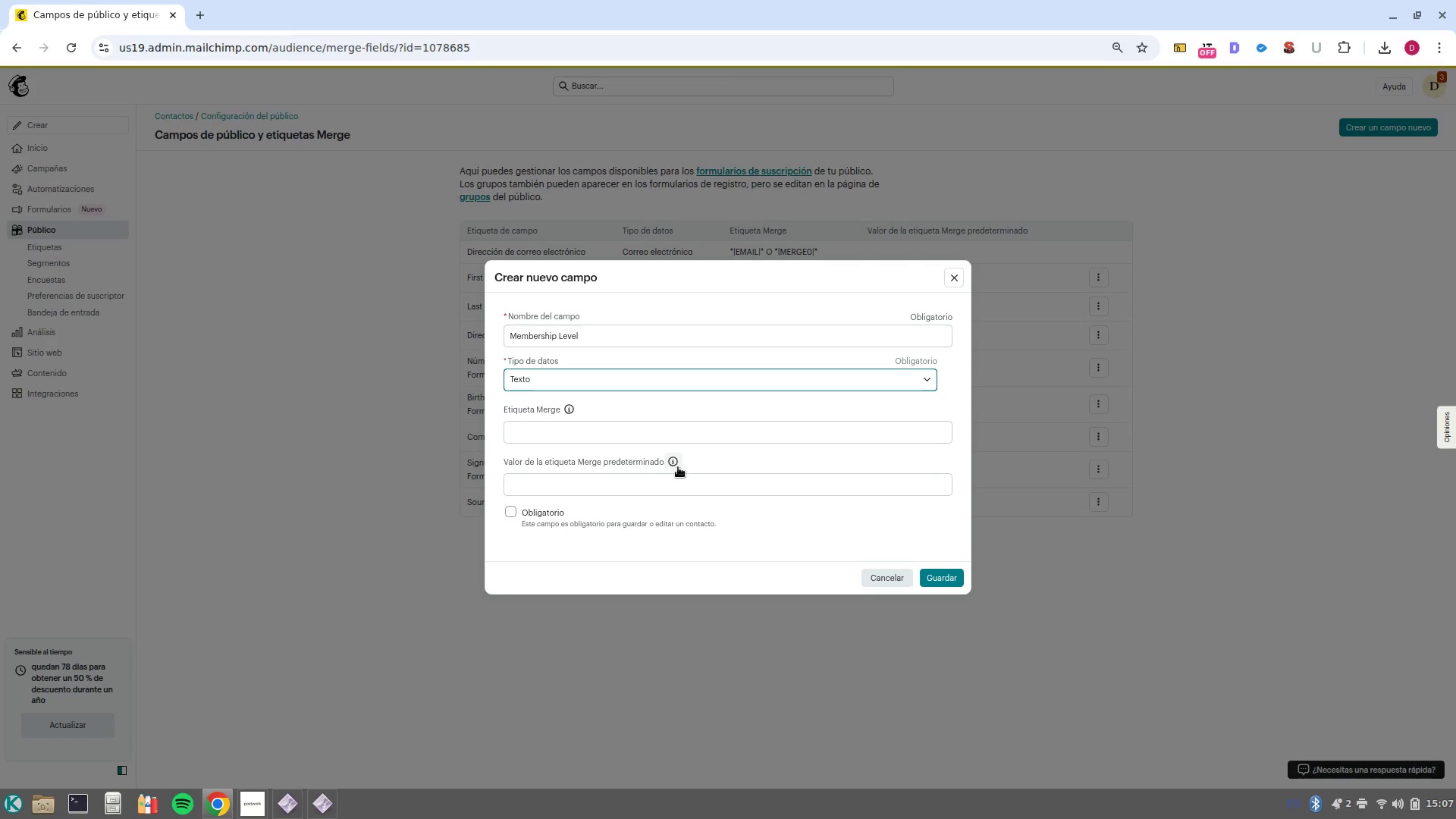 
left_click([683, 474])
 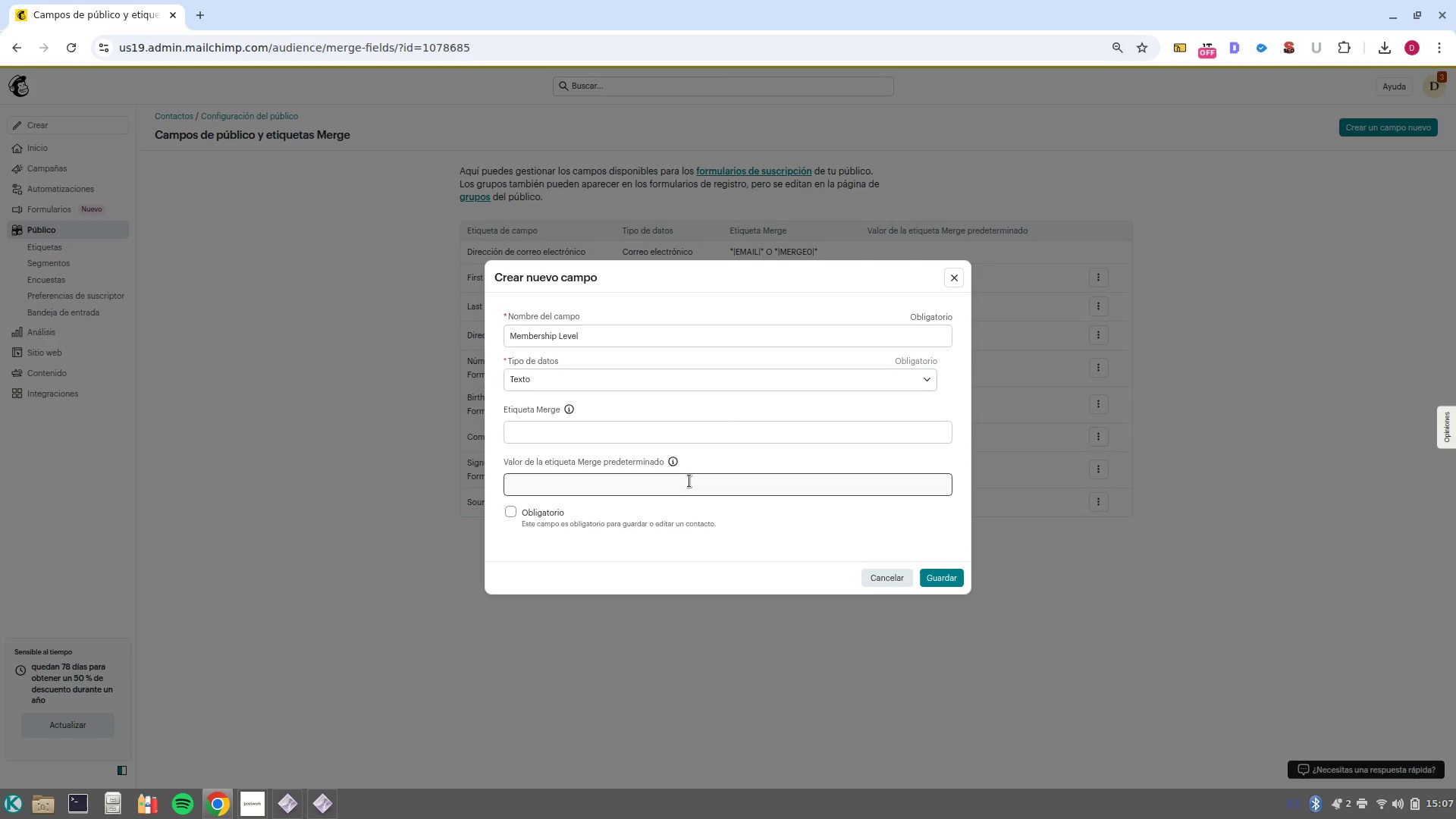 
left_click([689, 481])
 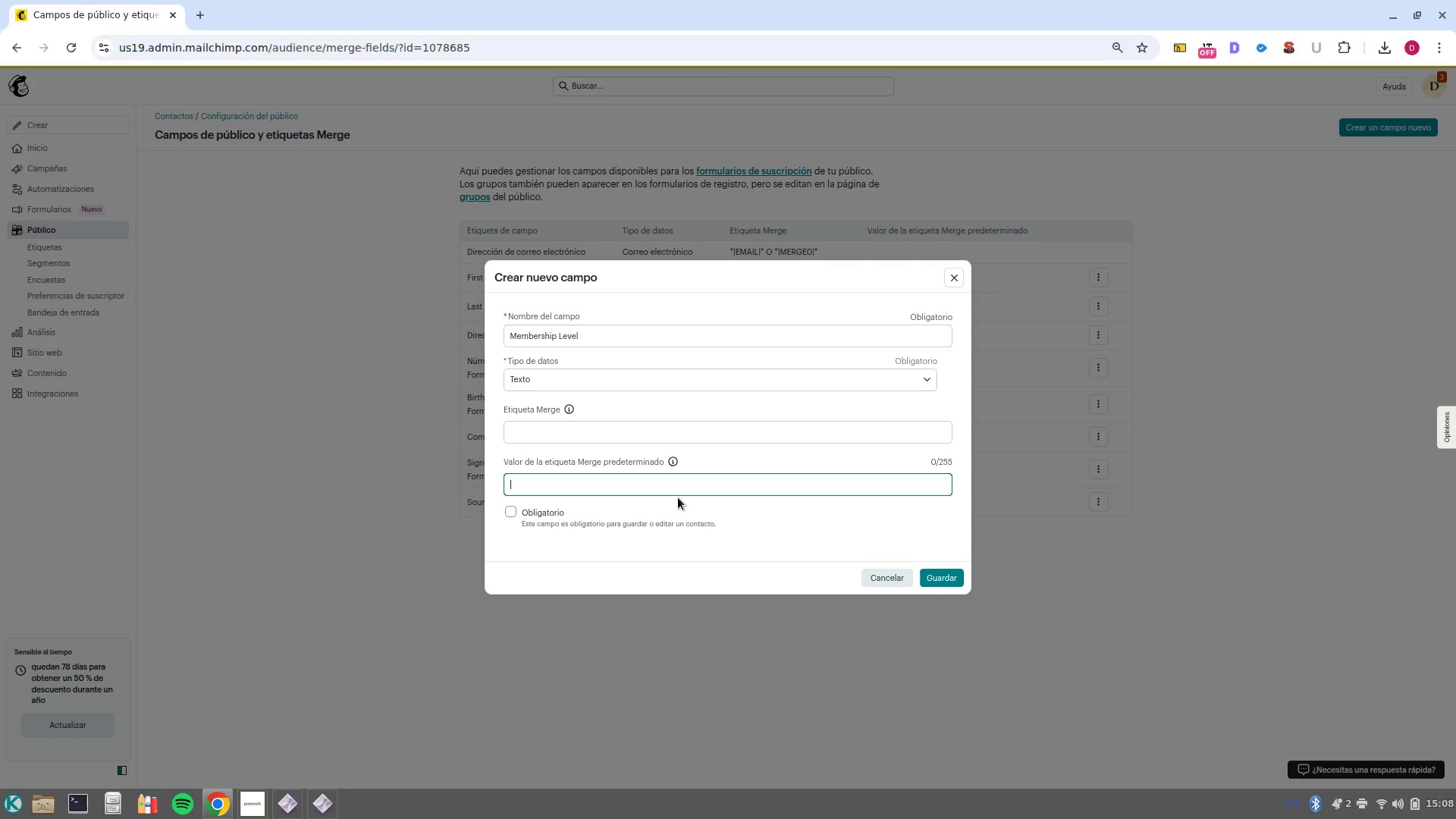 
wait(74.72)
 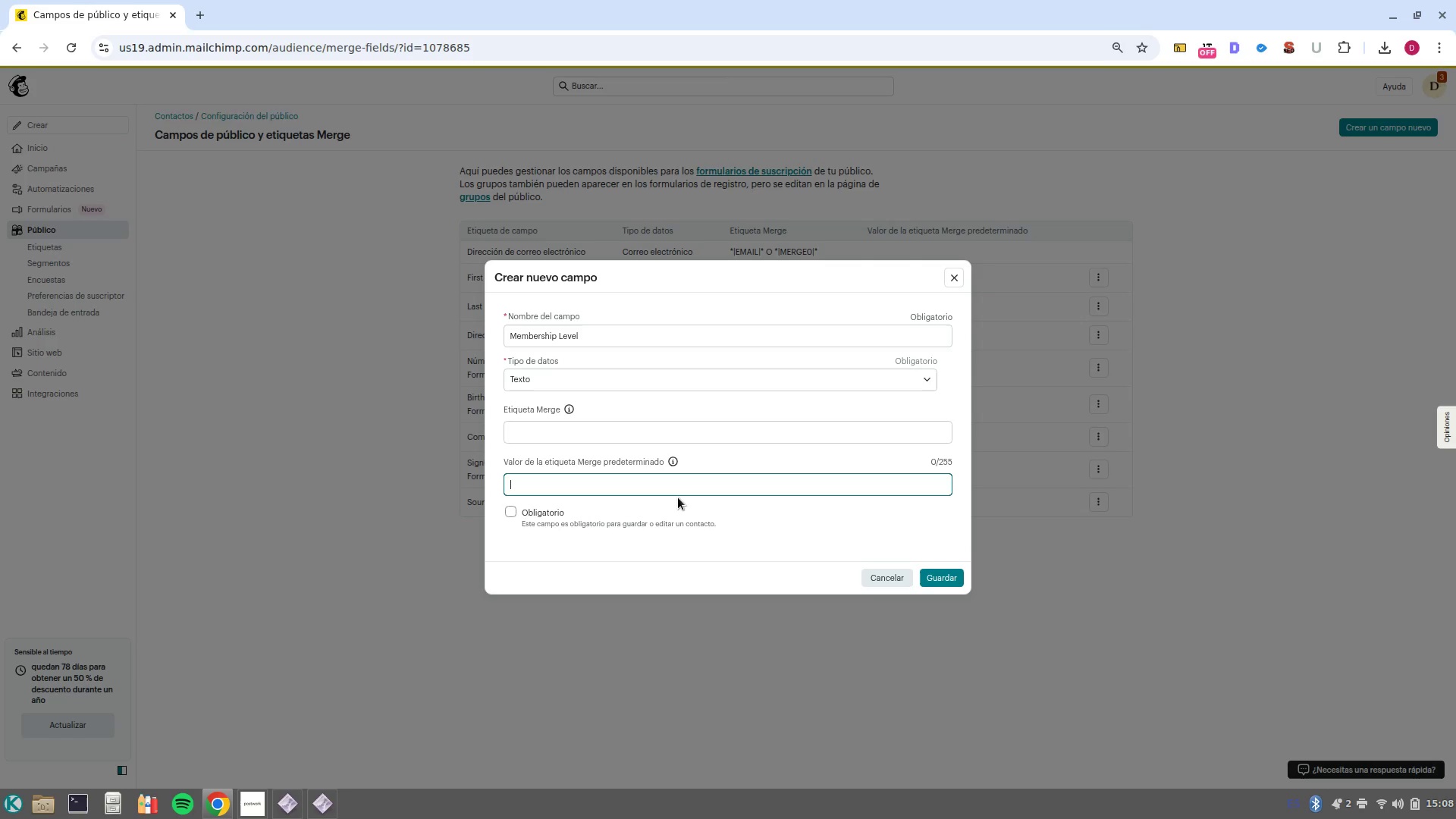 
left_click([875, 576])
 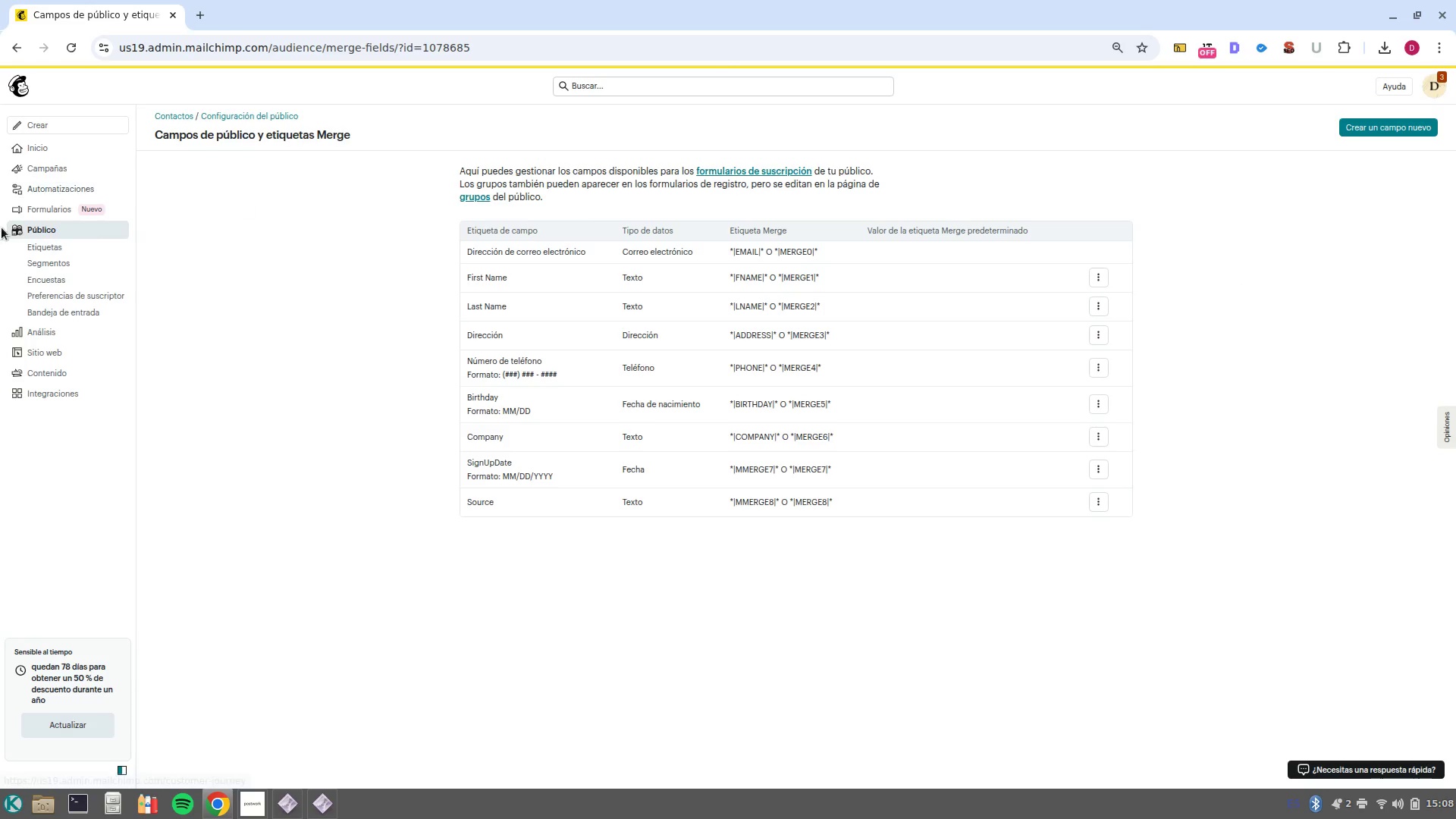 
left_click([44, 234])
 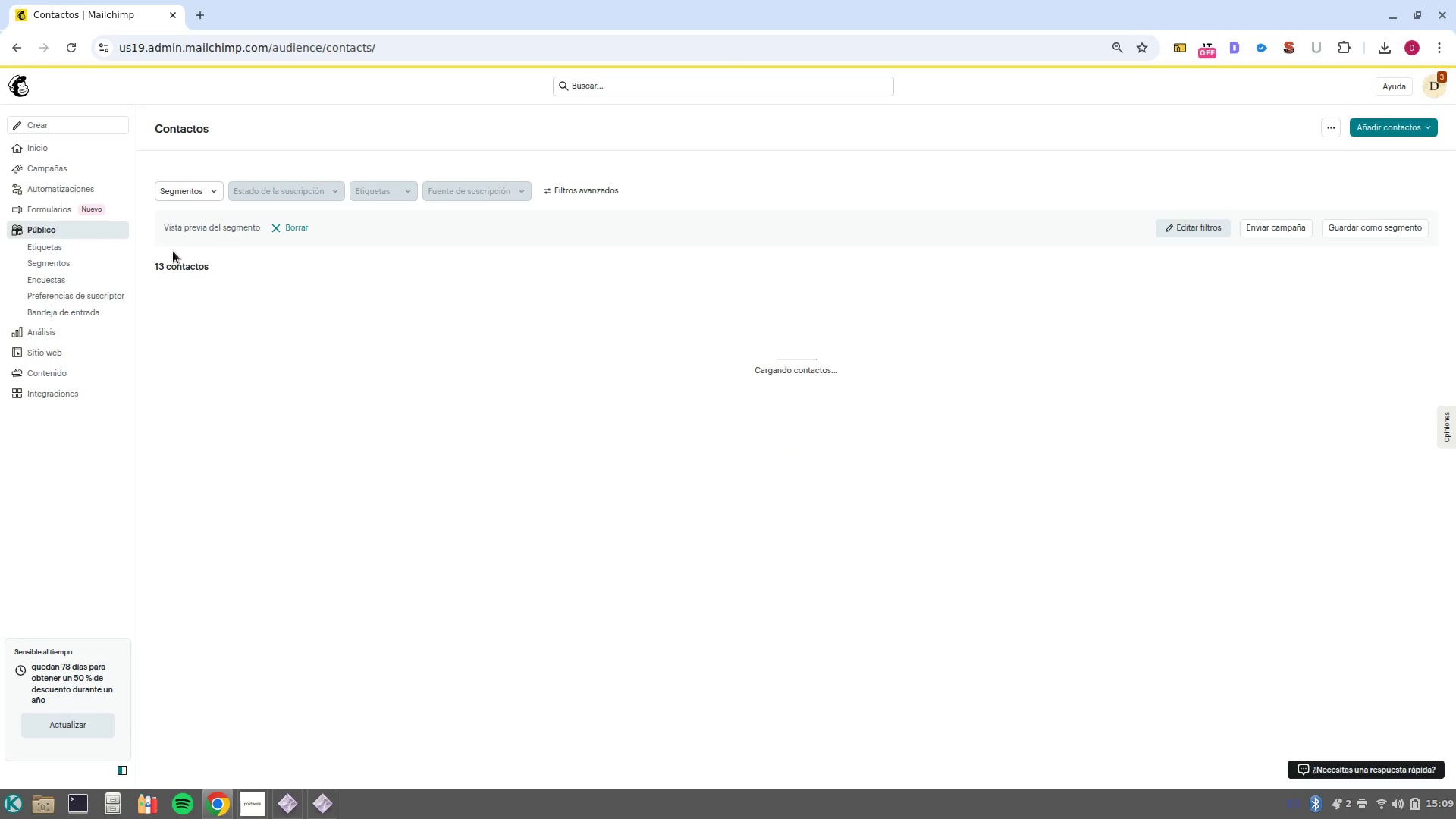 
wait(9.31)
 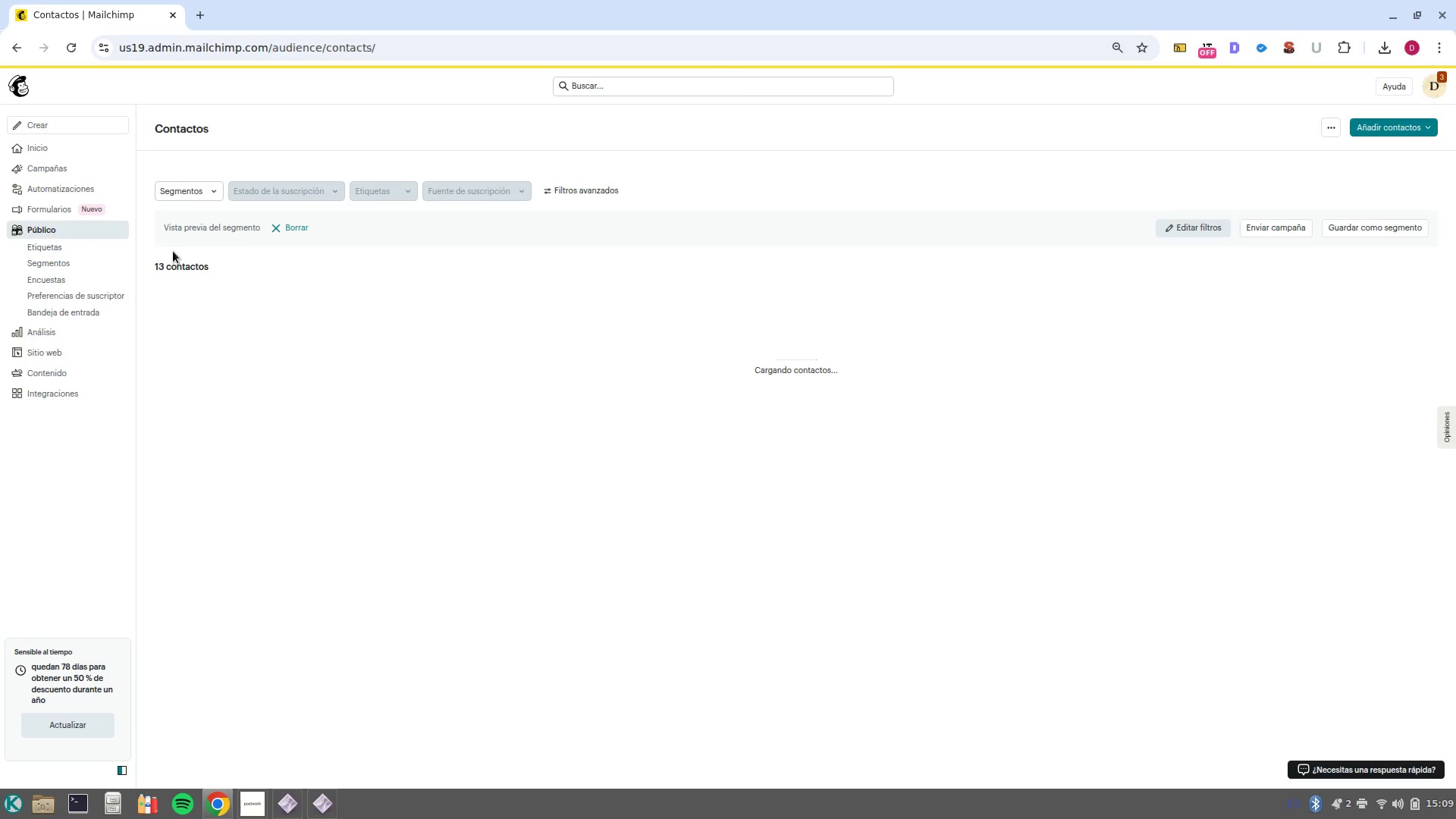 
left_click([1185, 224])
 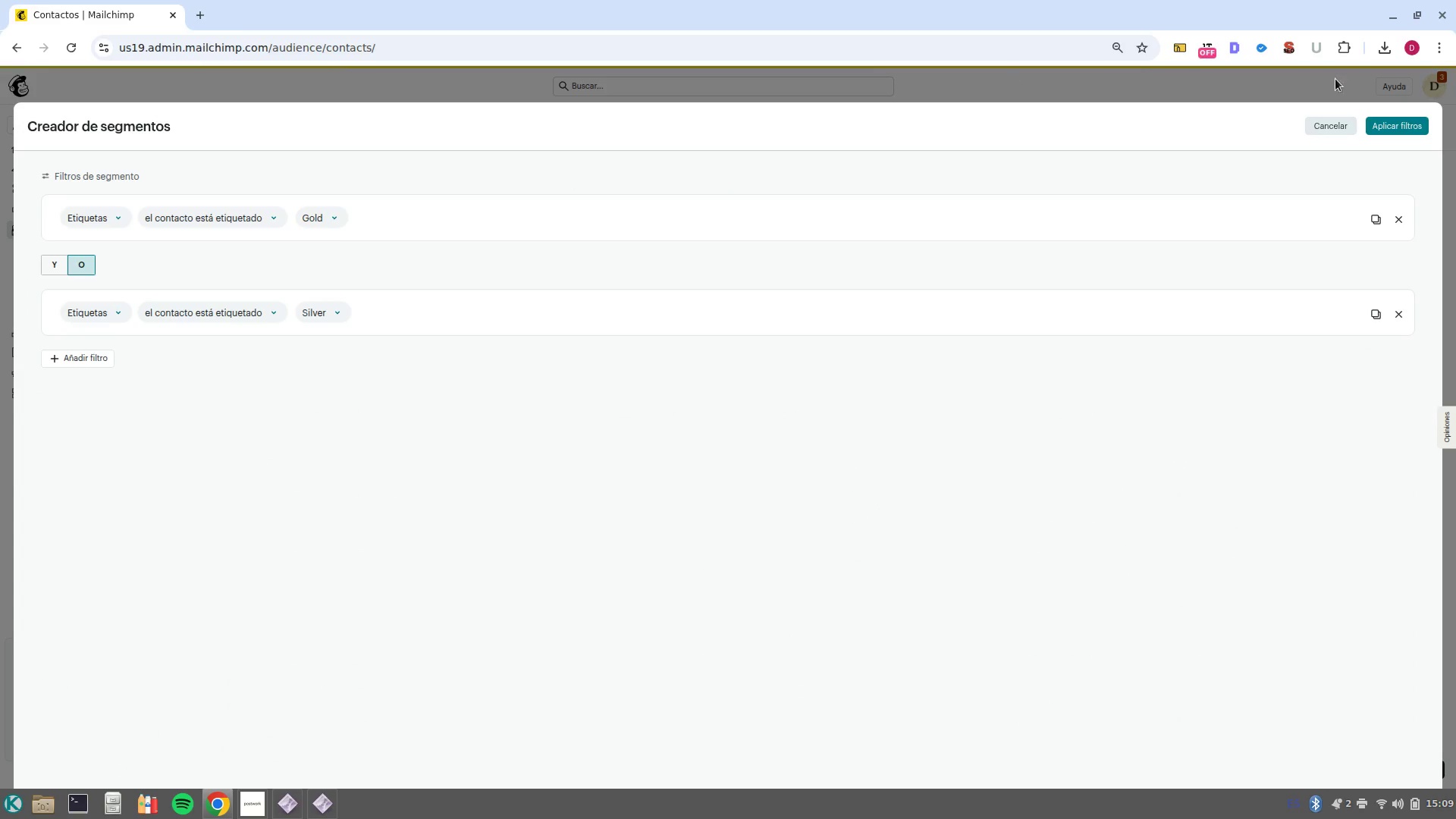 
left_click([1321, 119])
 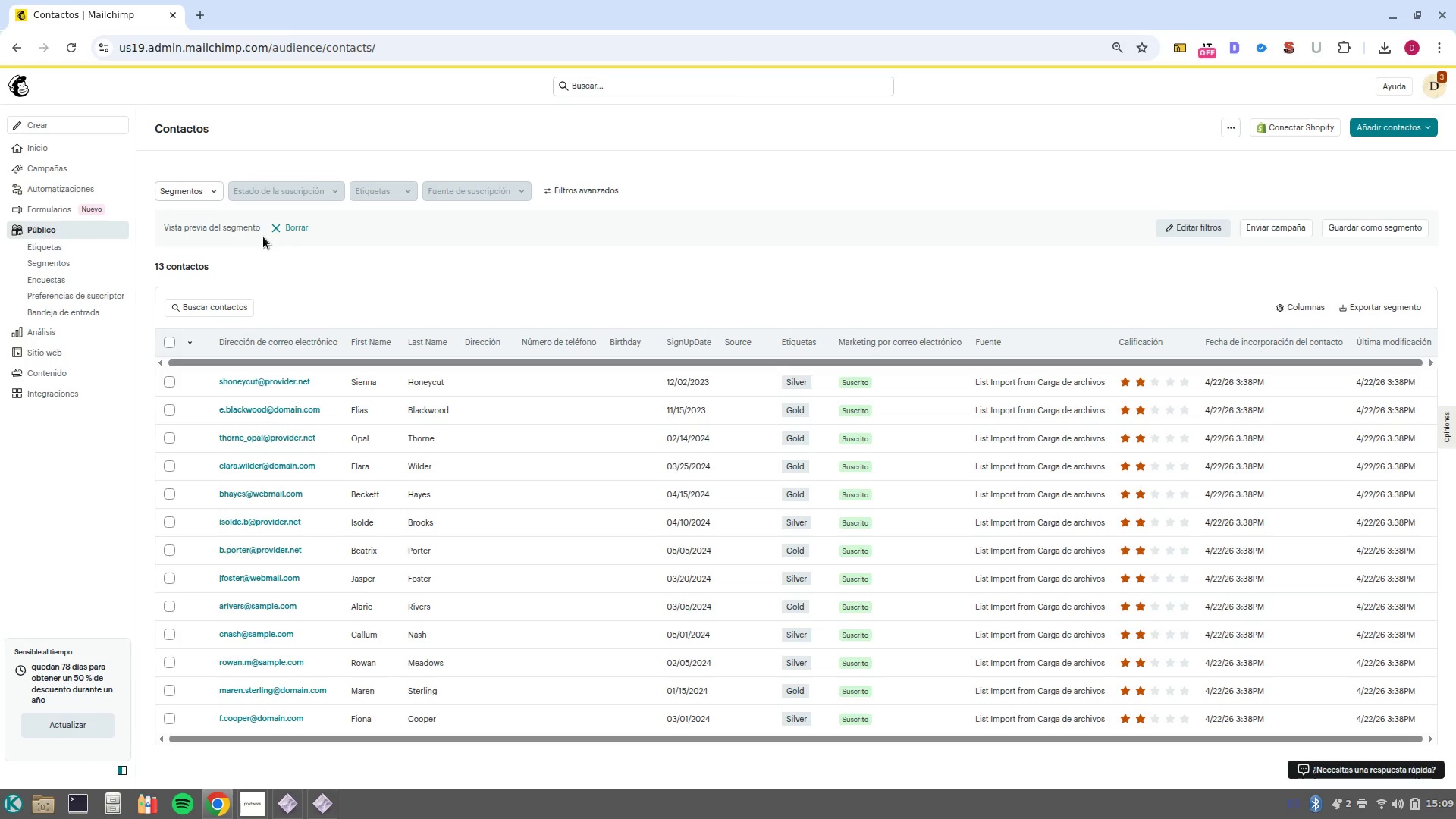 
left_click([271, 231])
 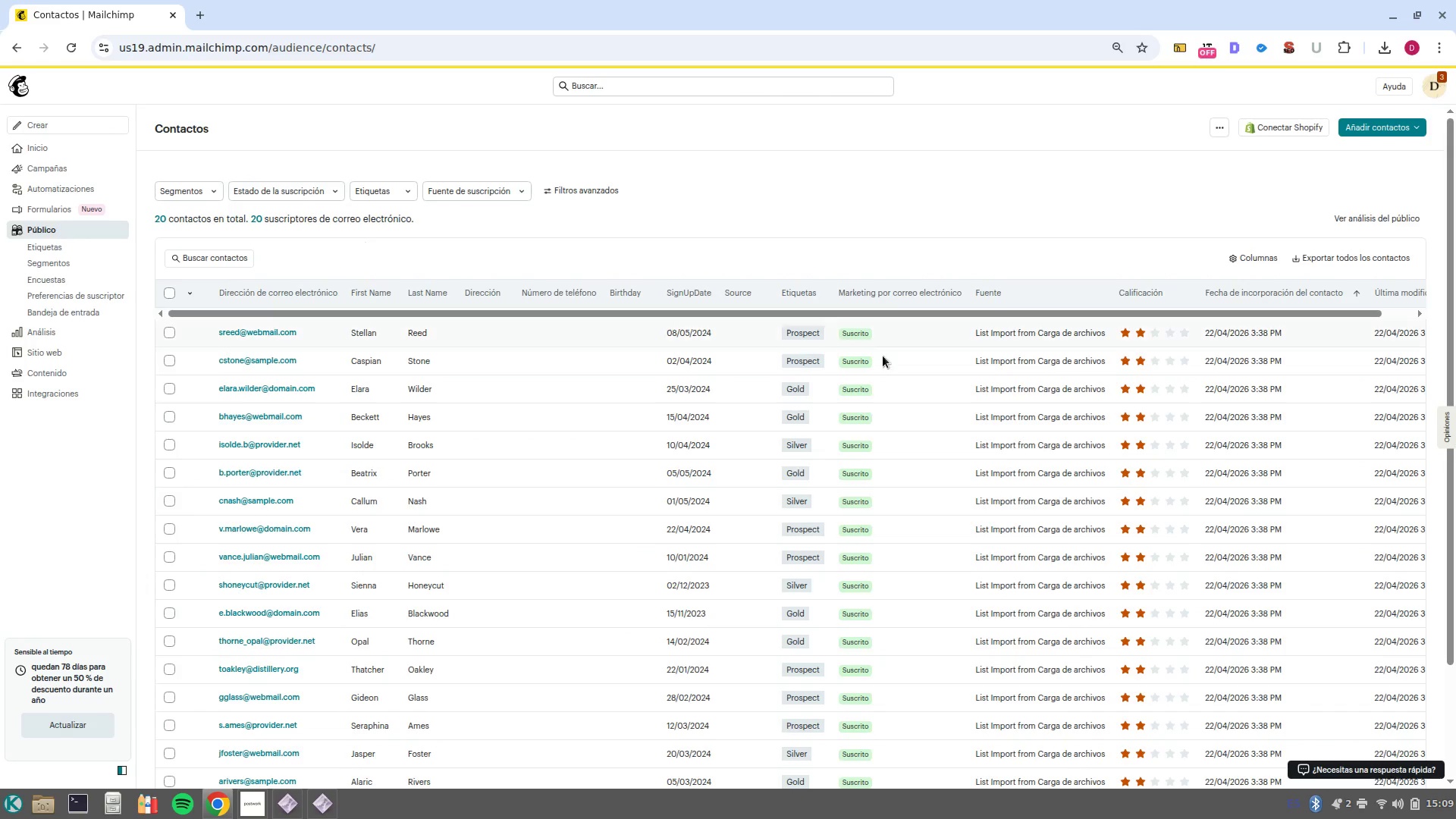 
left_click([1386, 131])
 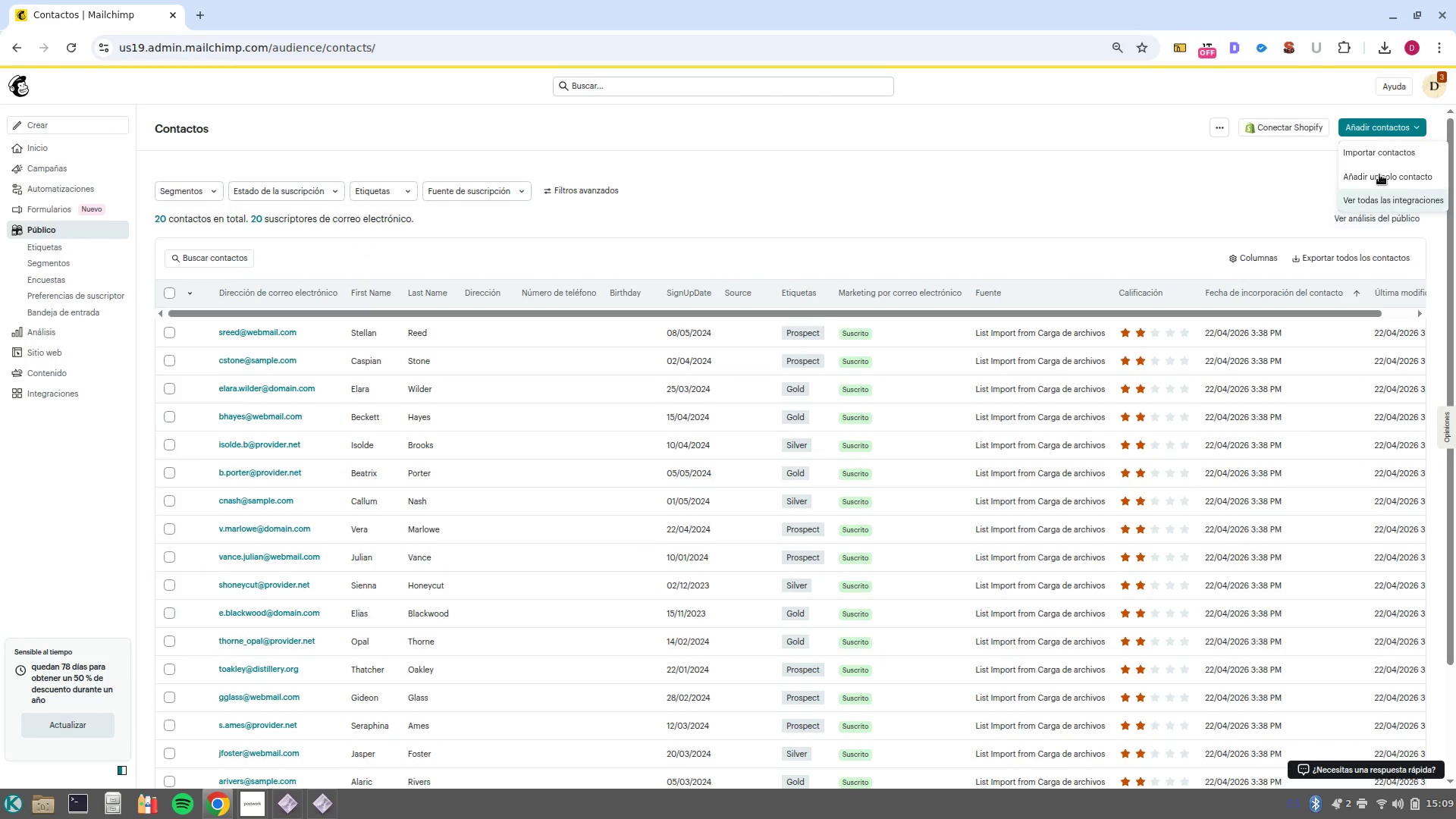 
left_click([1370, 162])
 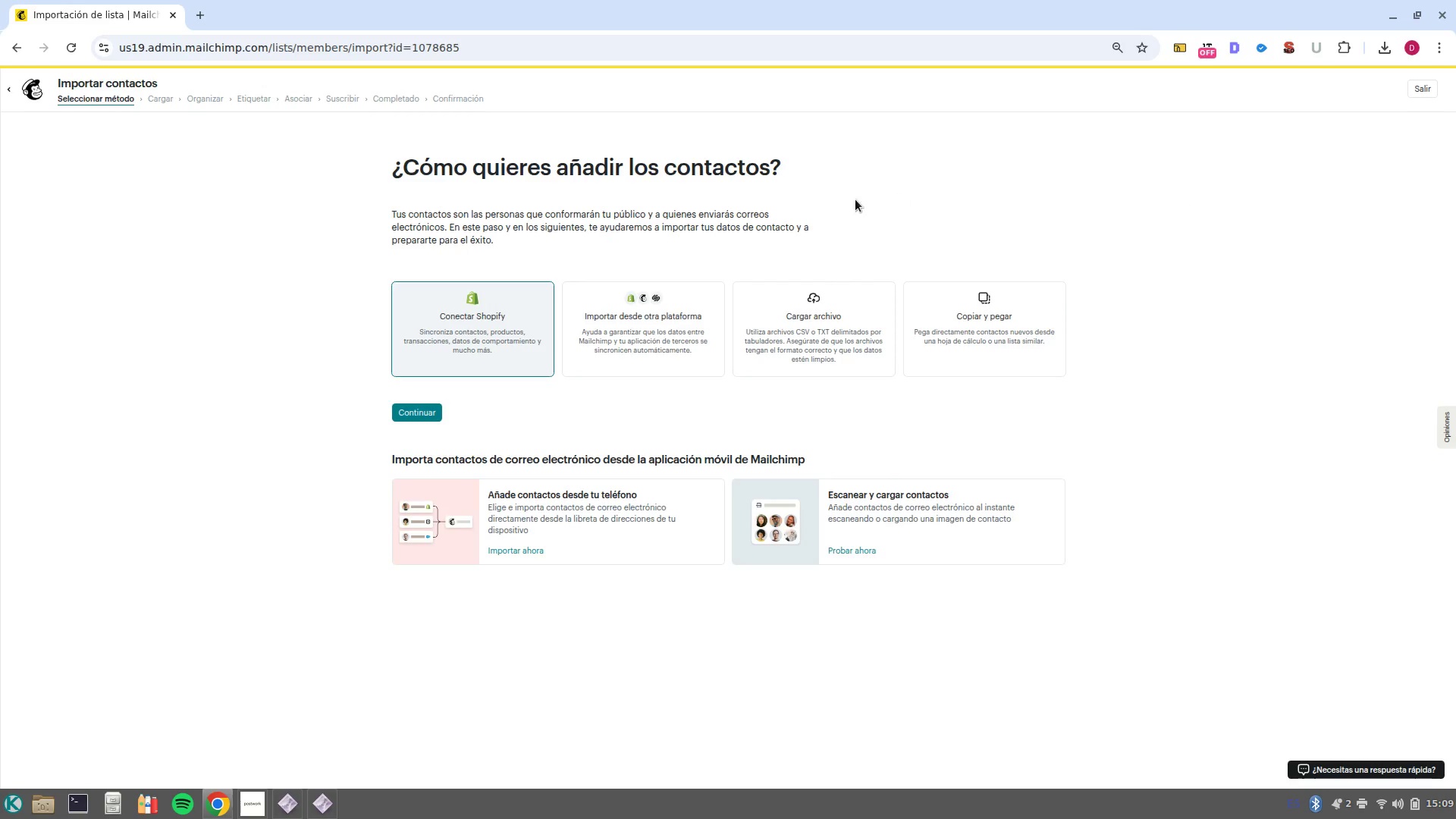 
left_click([818, 310])
 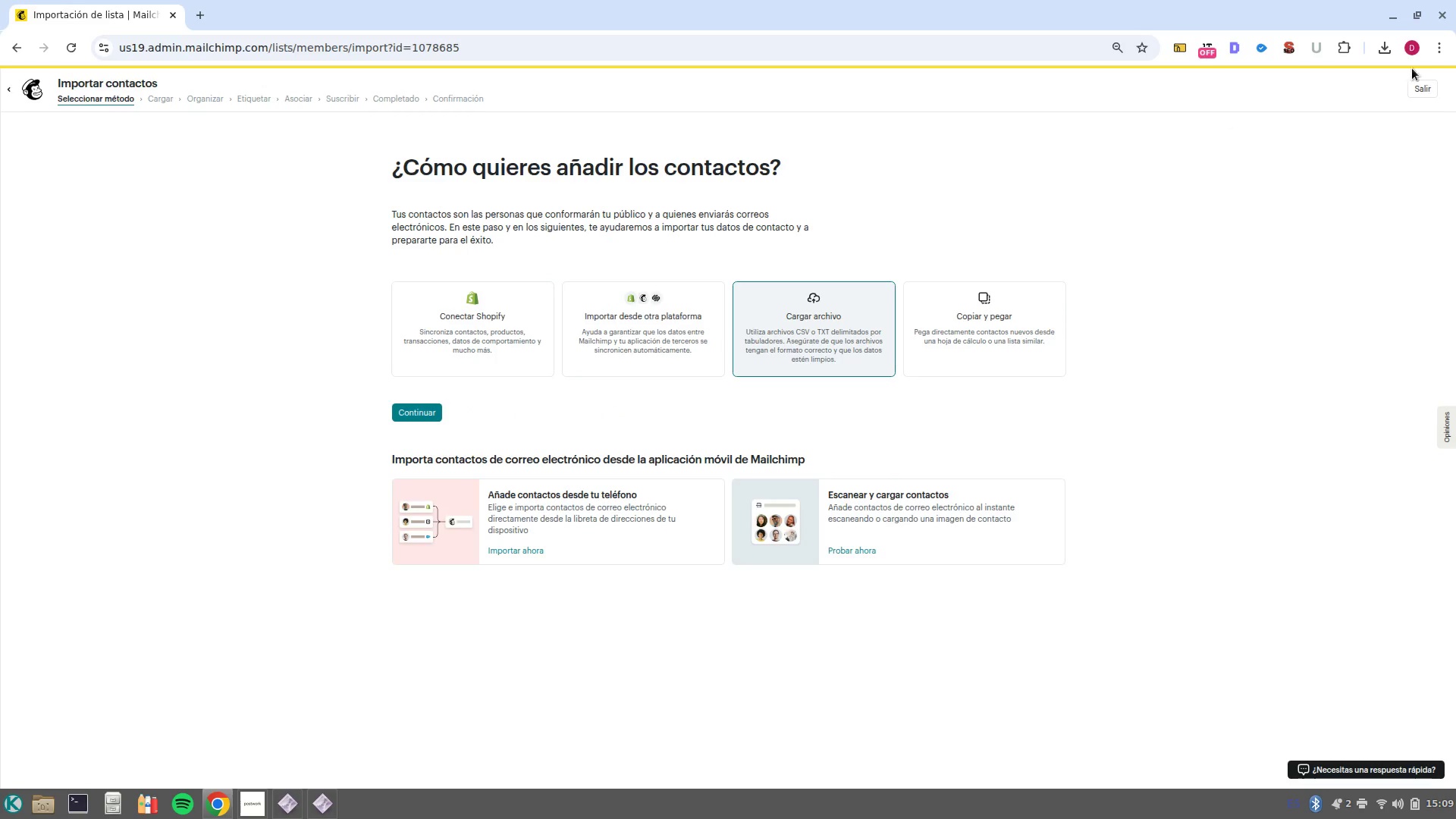 
left_click([1382, 53])
 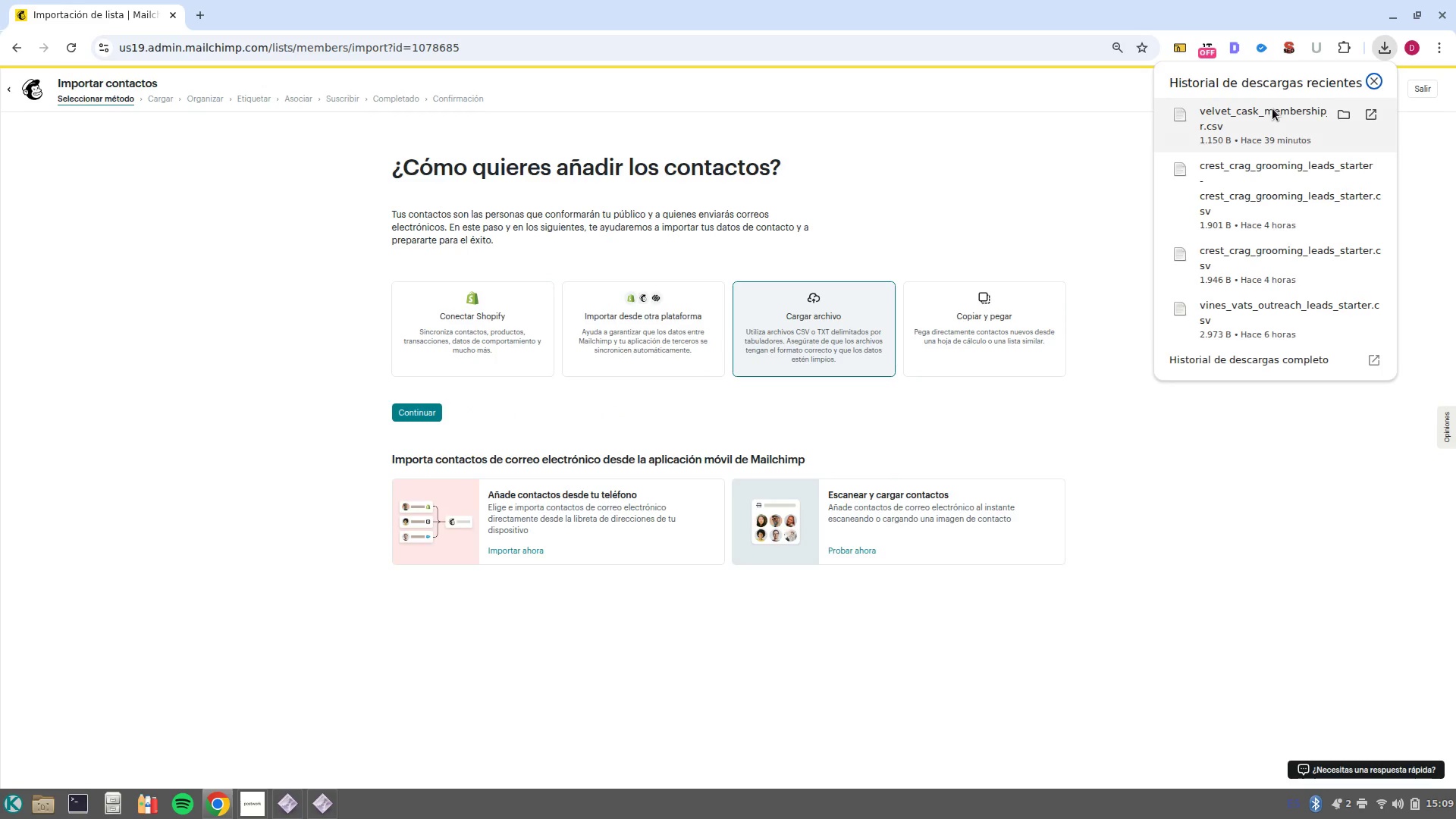 
left_click_drag(start_coordinate=[1263, 113], to_coordinate=[1323, 74])
 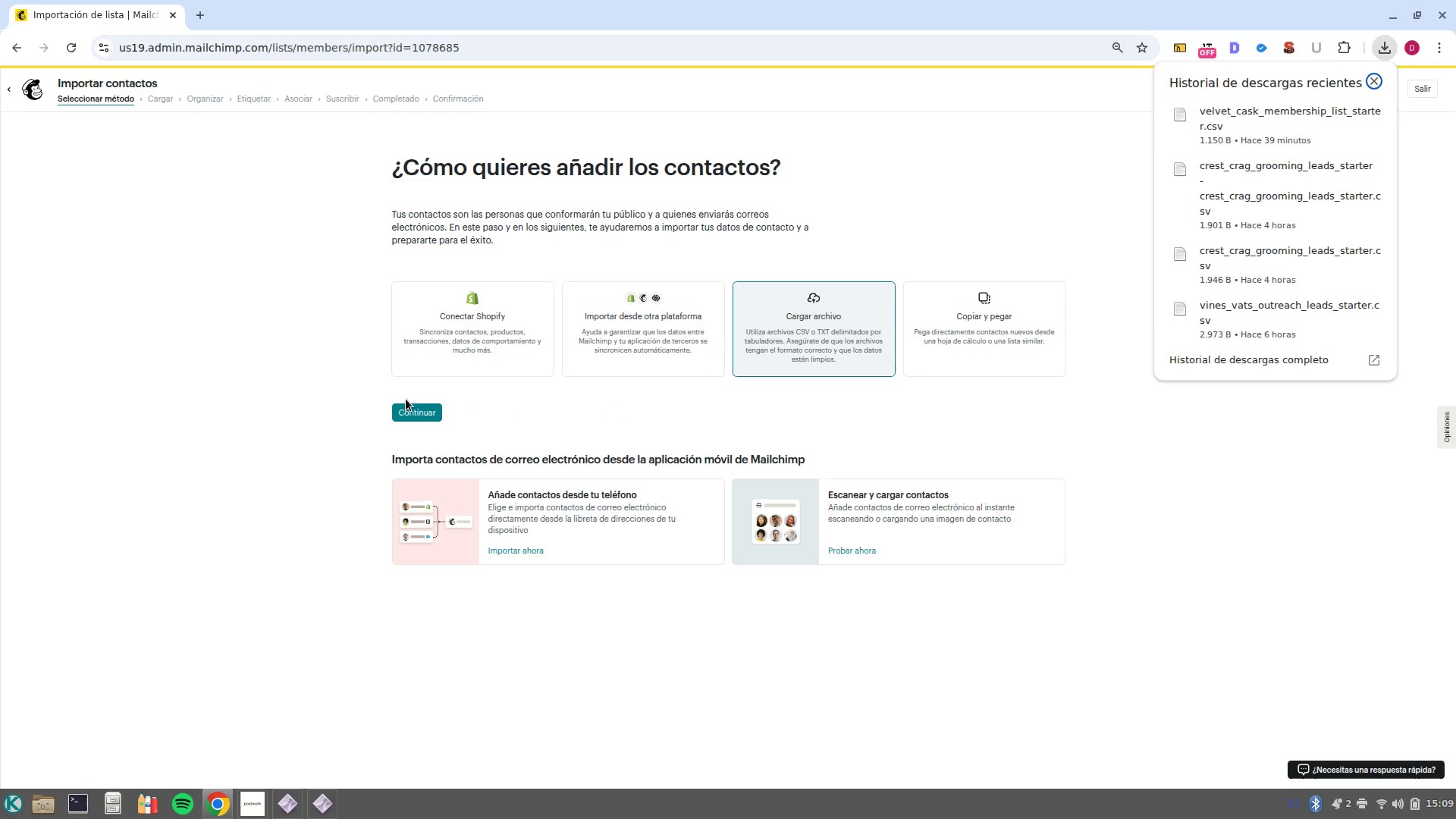 
left_click([406, 399])
 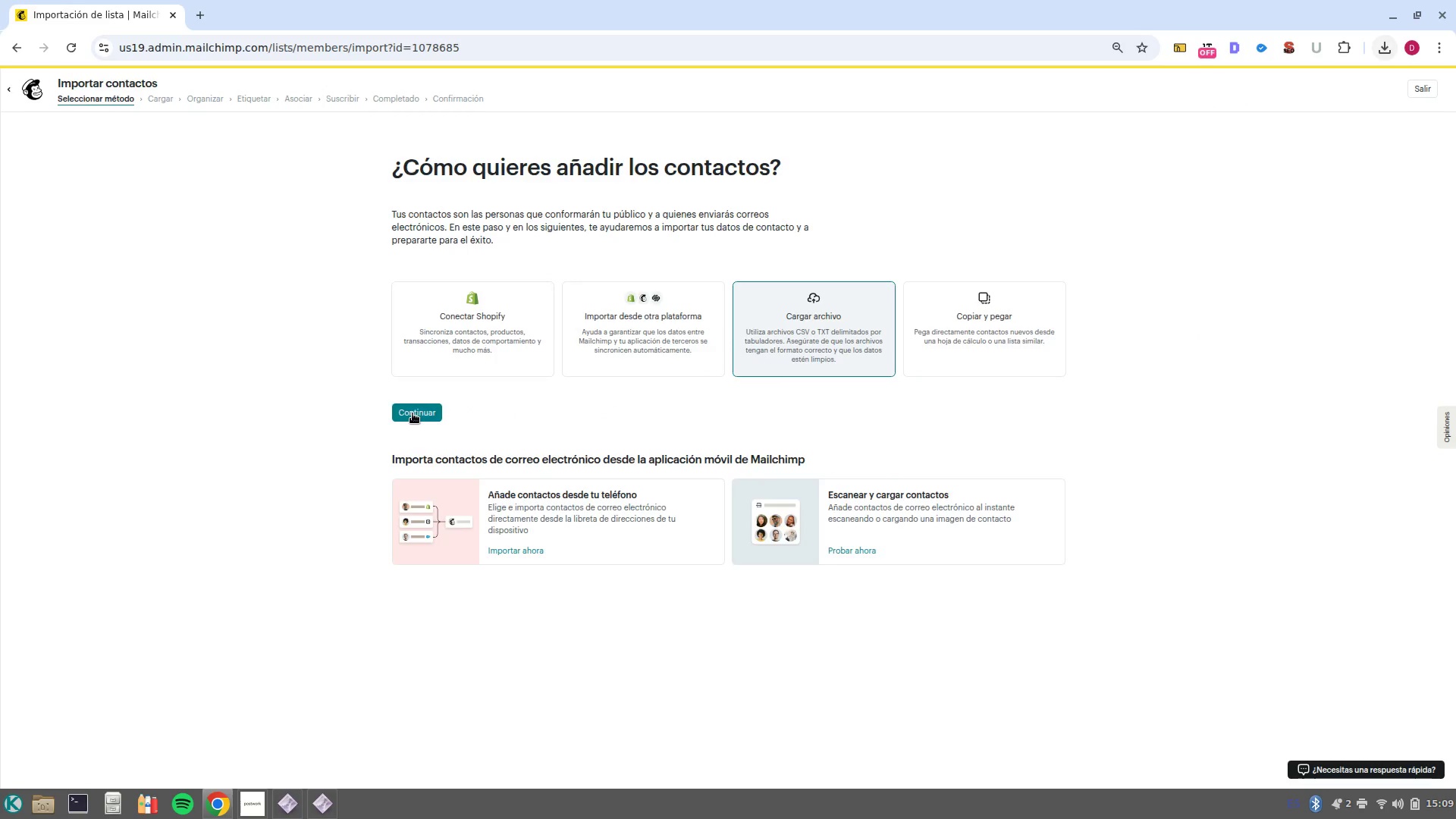 
left_click([413, 413])
 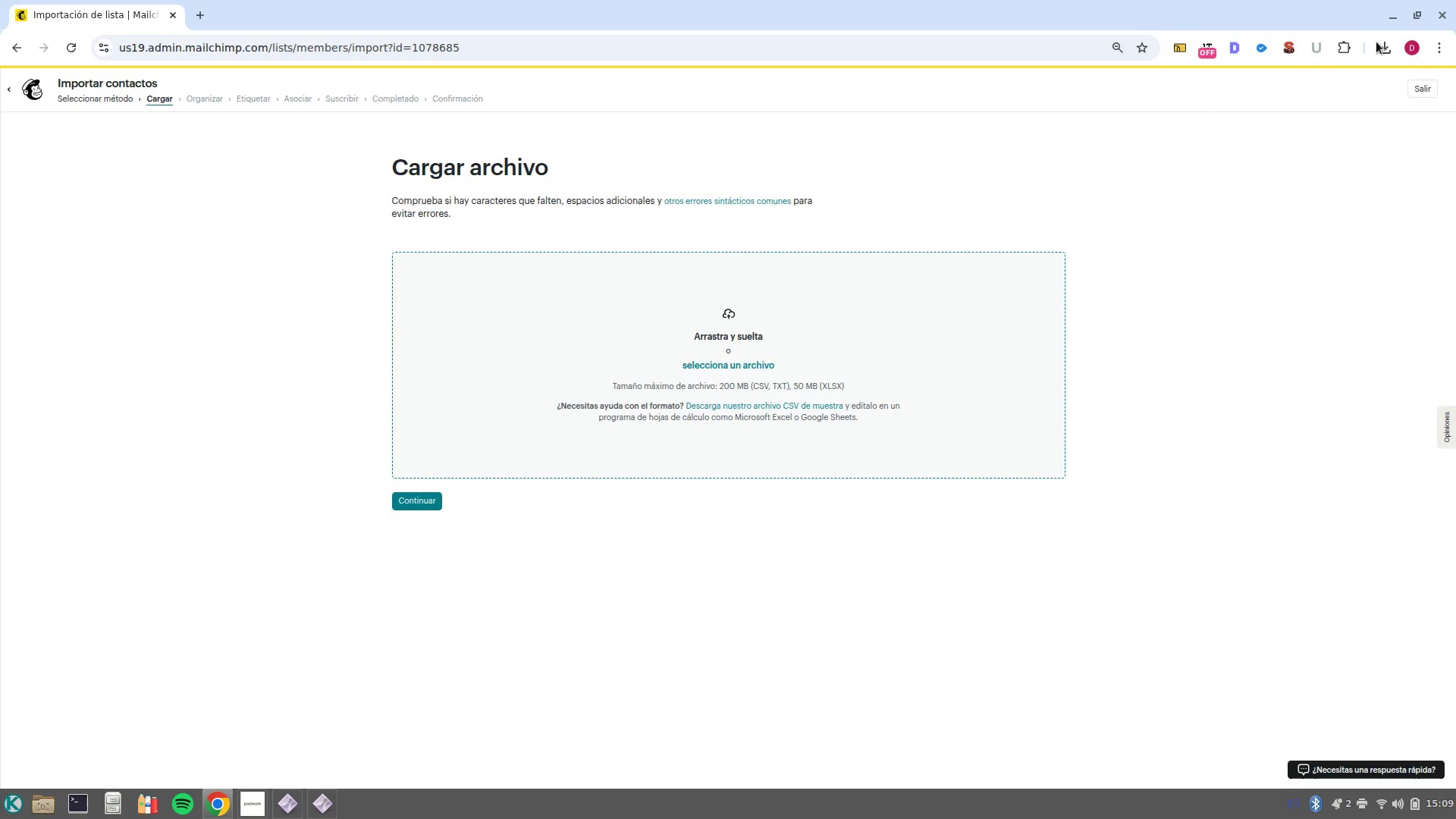 
left_click([1387, 50])
 